 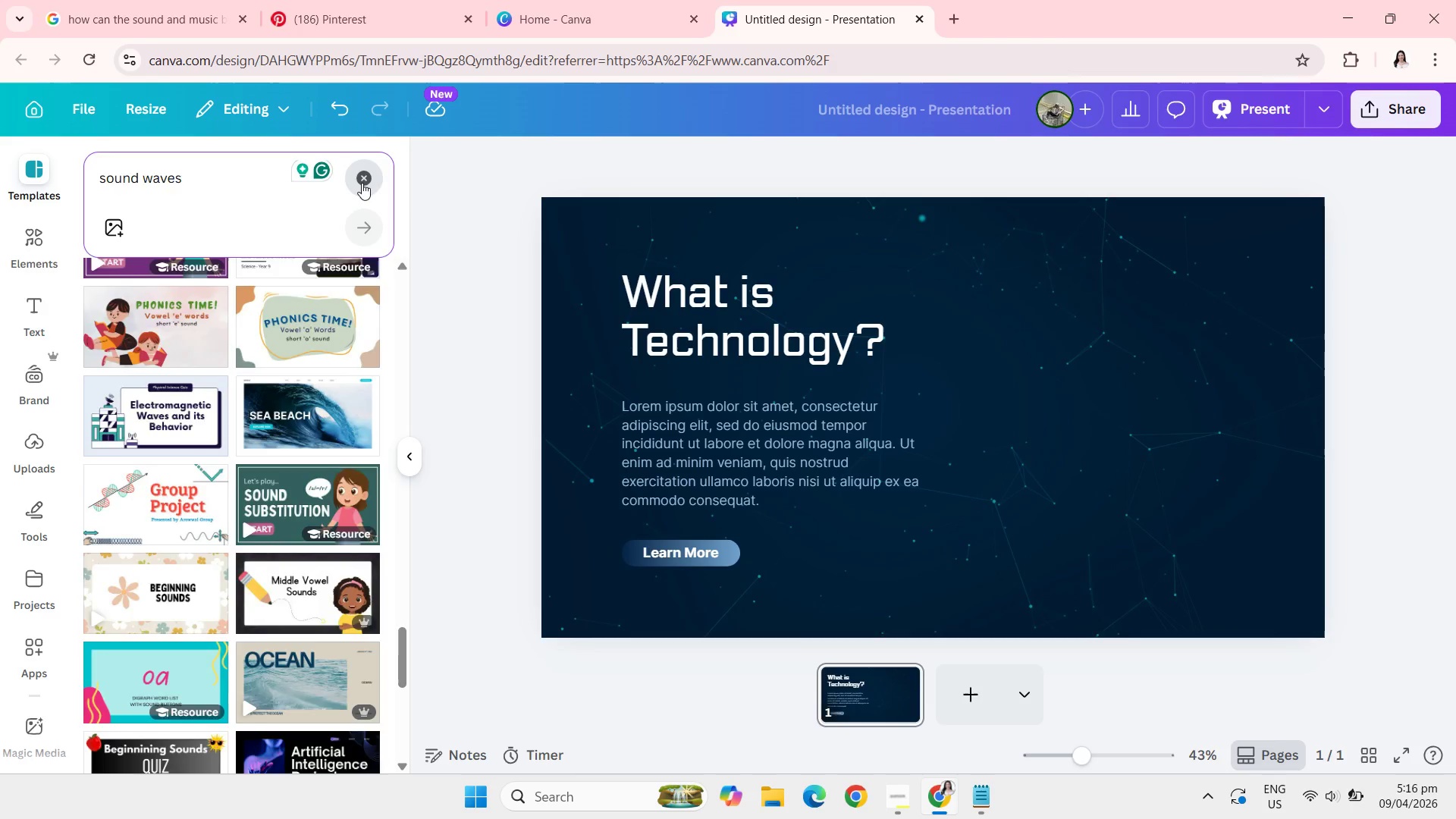 
left_click([259, 179])
 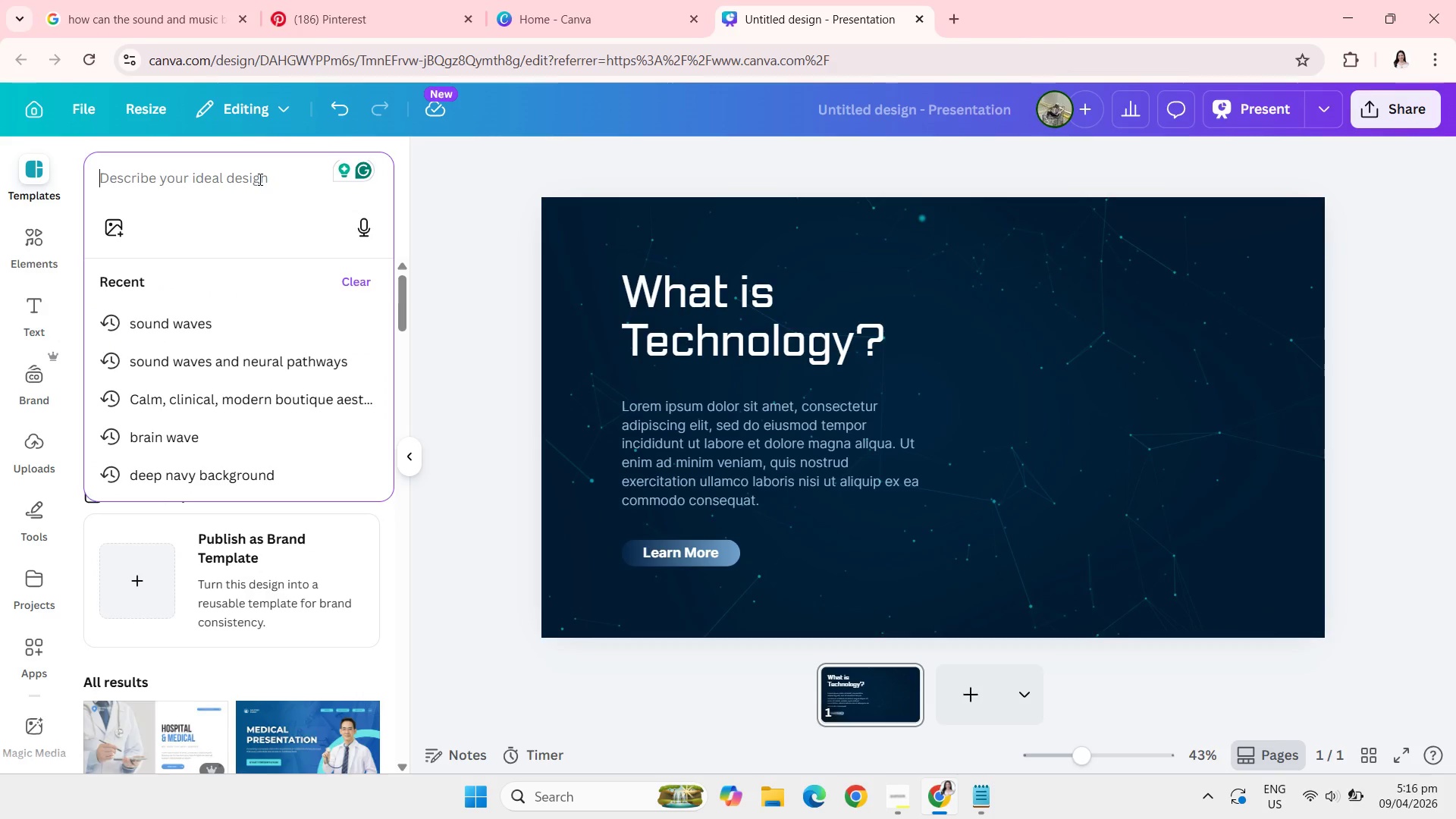 
type(deep navy background)
 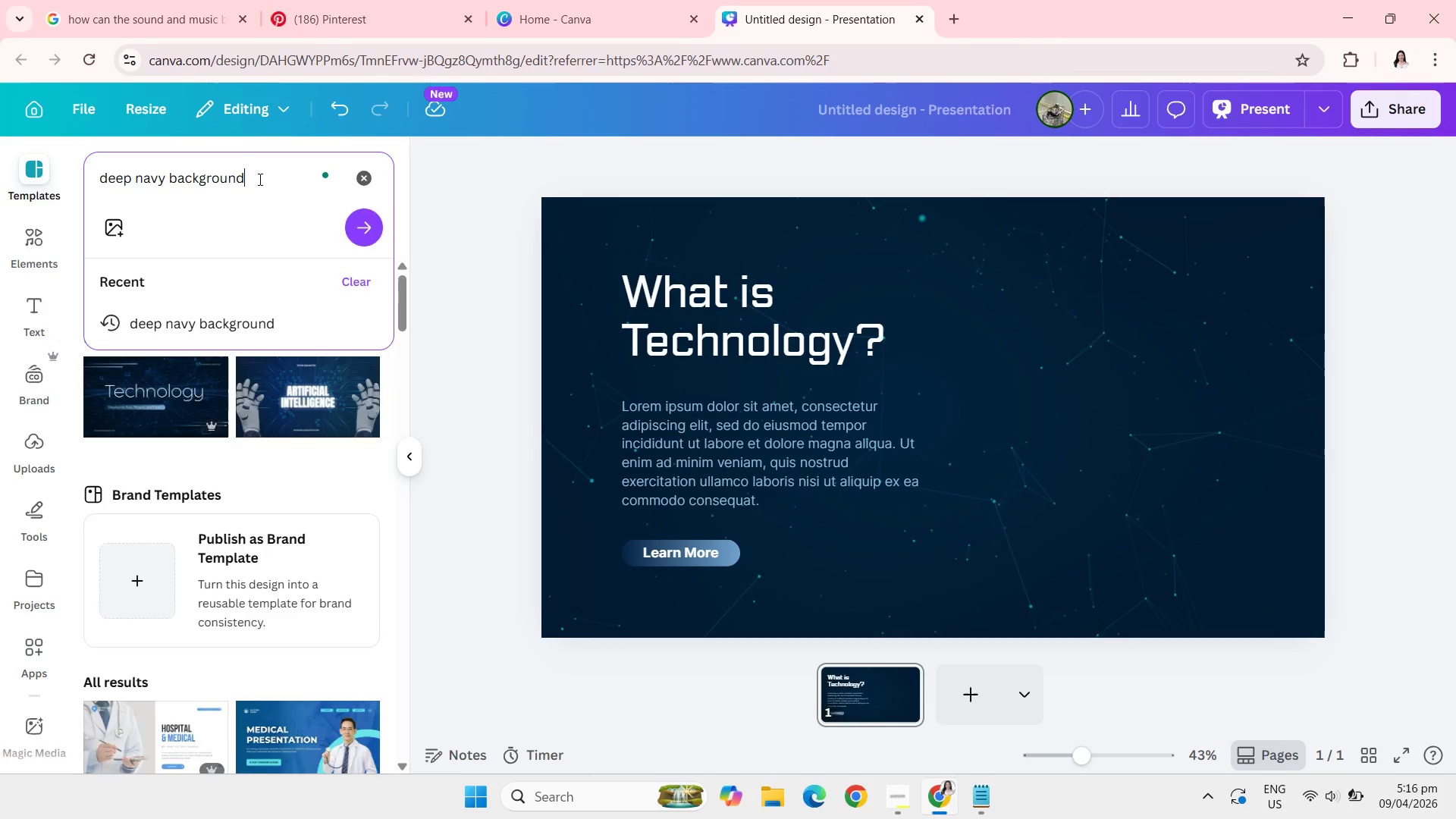 
key(Enter)
 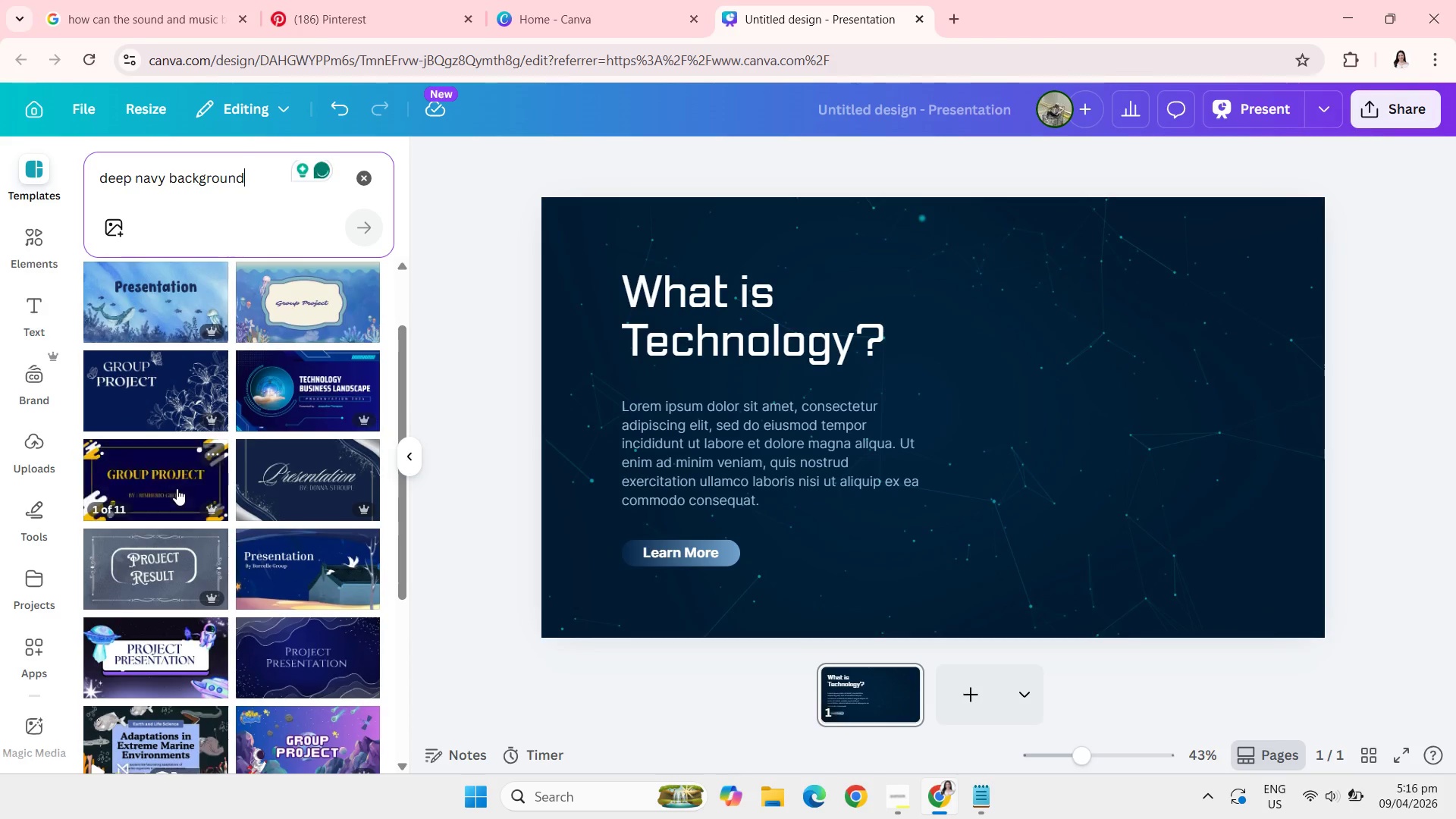 
left_click([183, 399])
 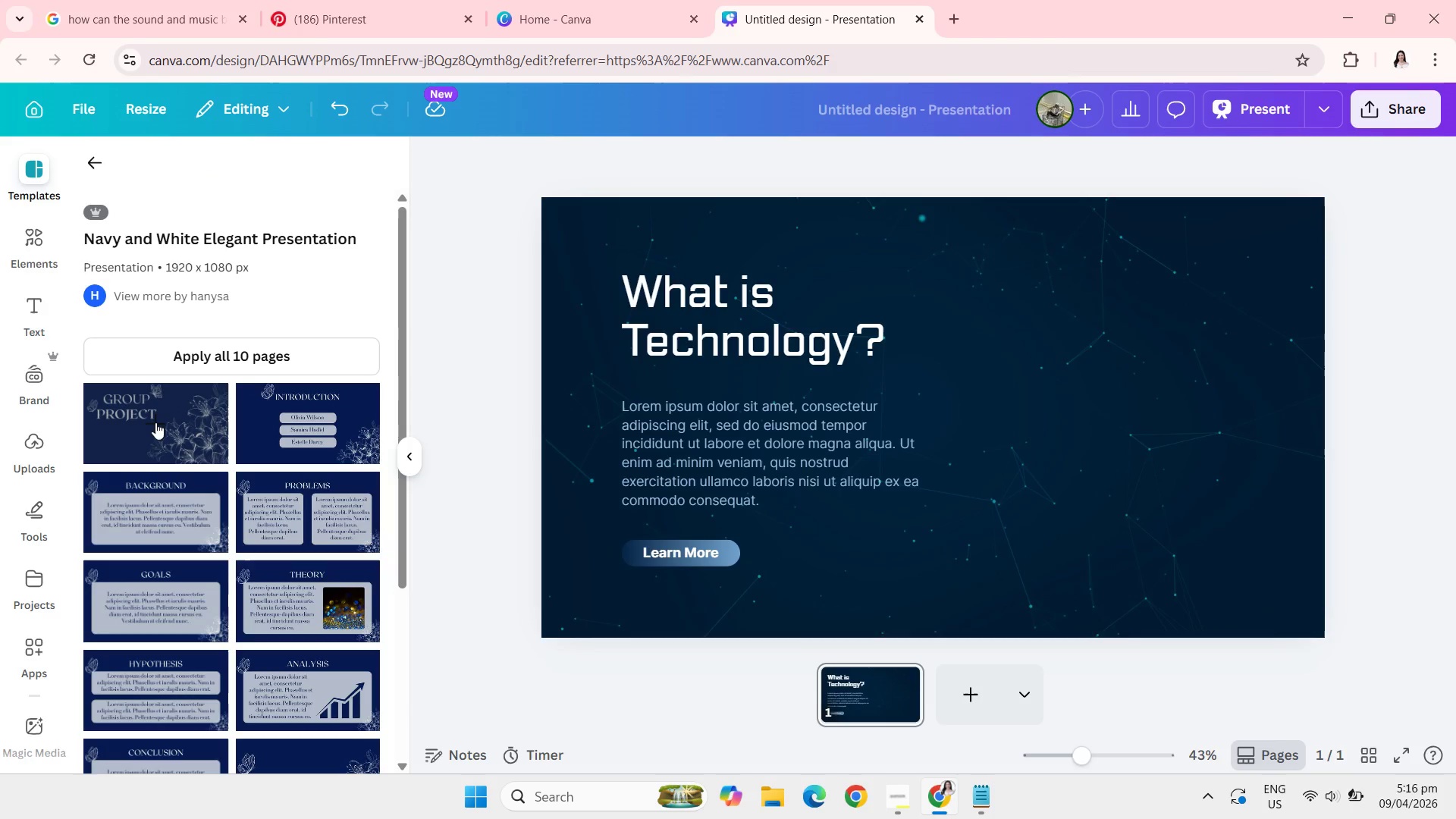 
left_click([142, 438])
 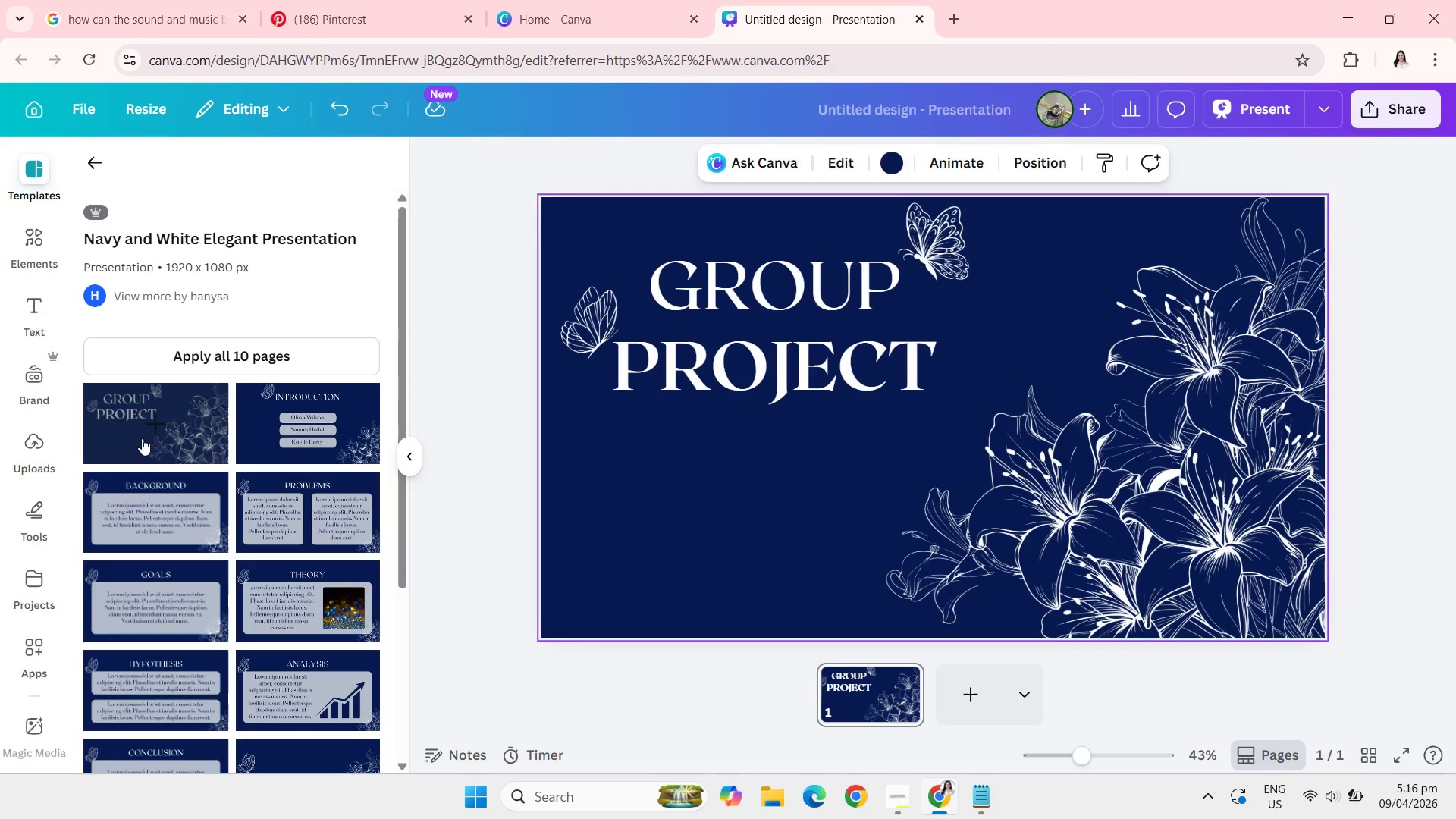 
mouse_move([173, 524])
 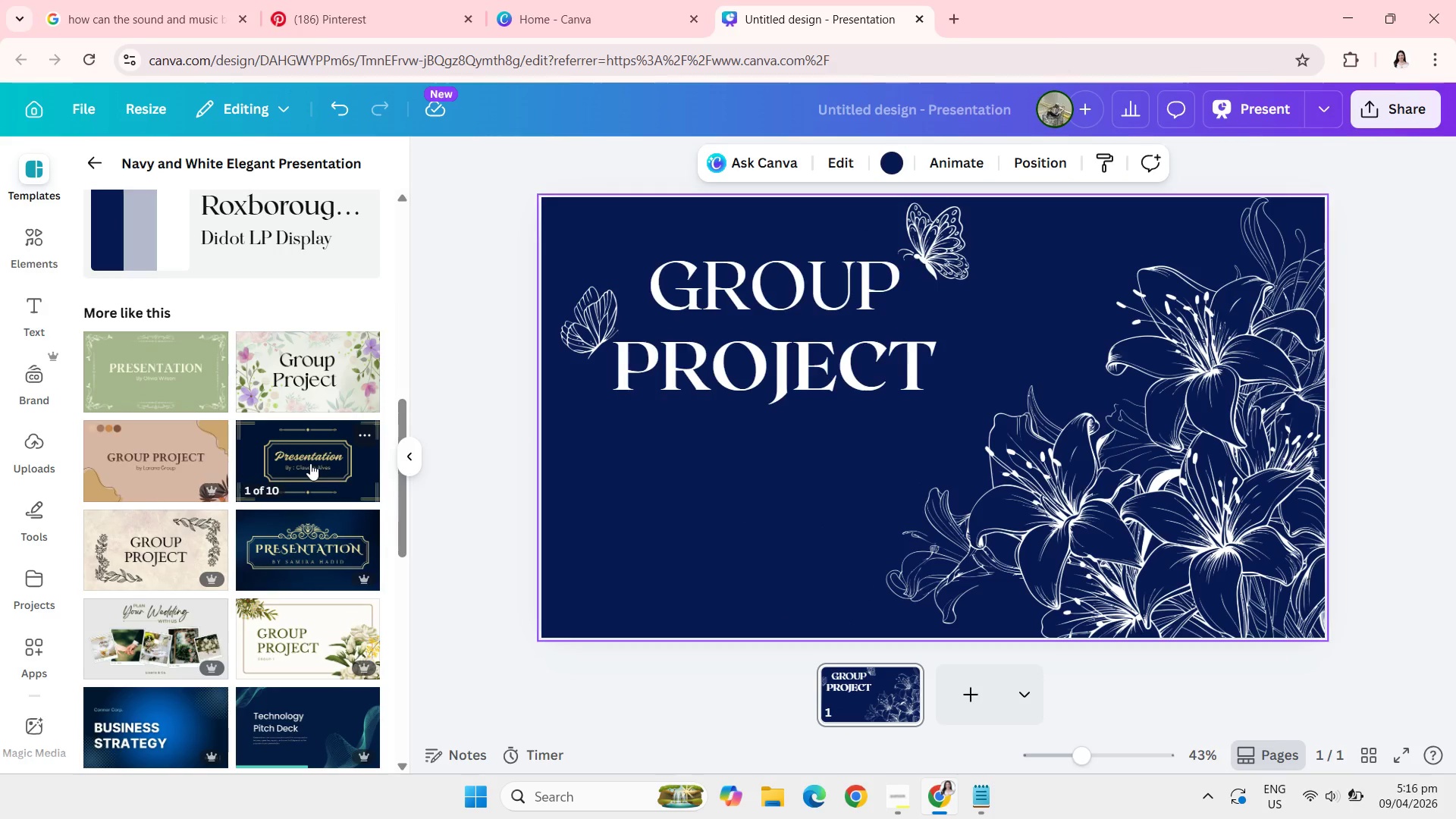 
mouse_move([305, 466])
 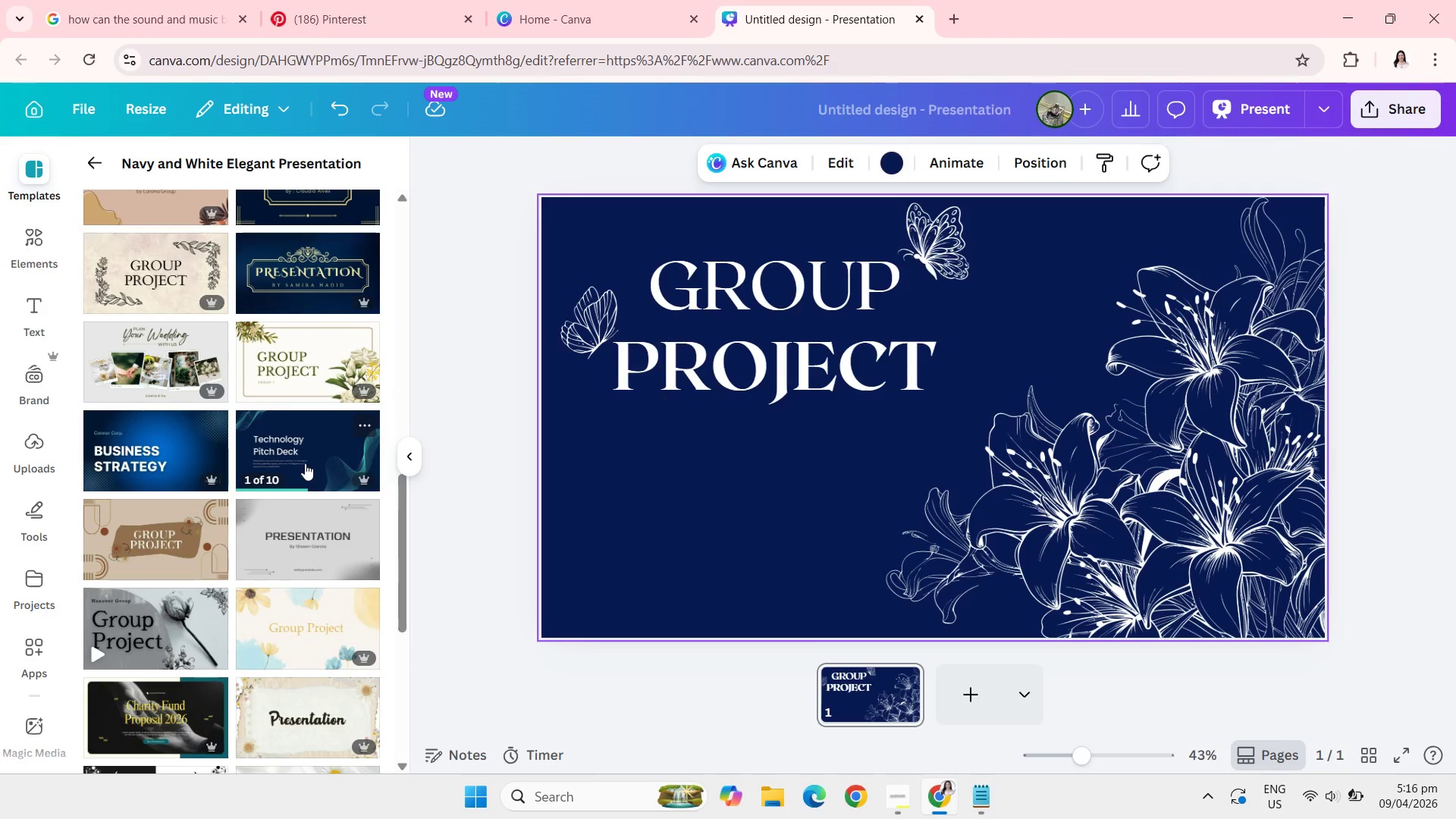 
left_click([305, 463])
 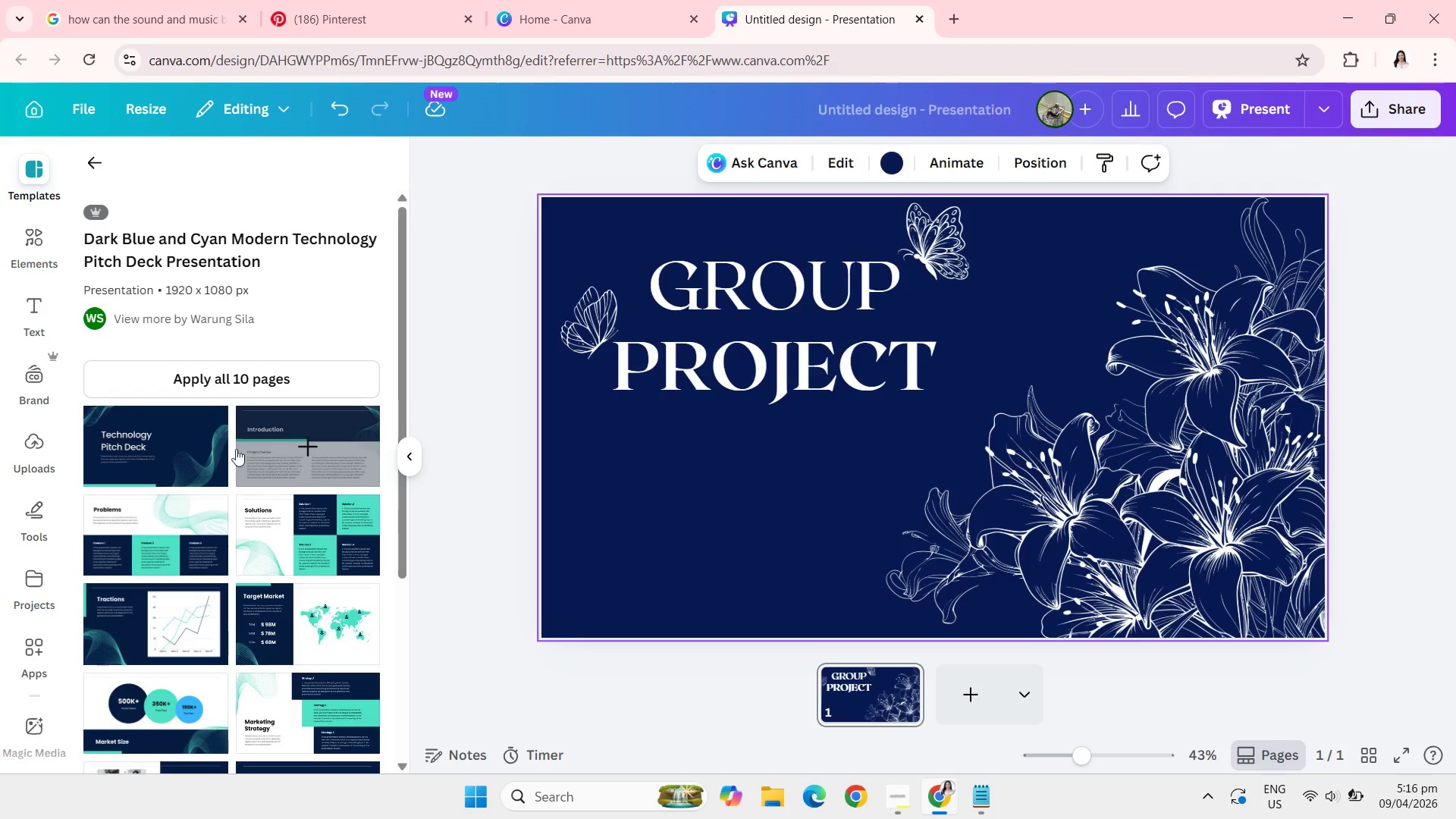 
left_click([183, 451])
 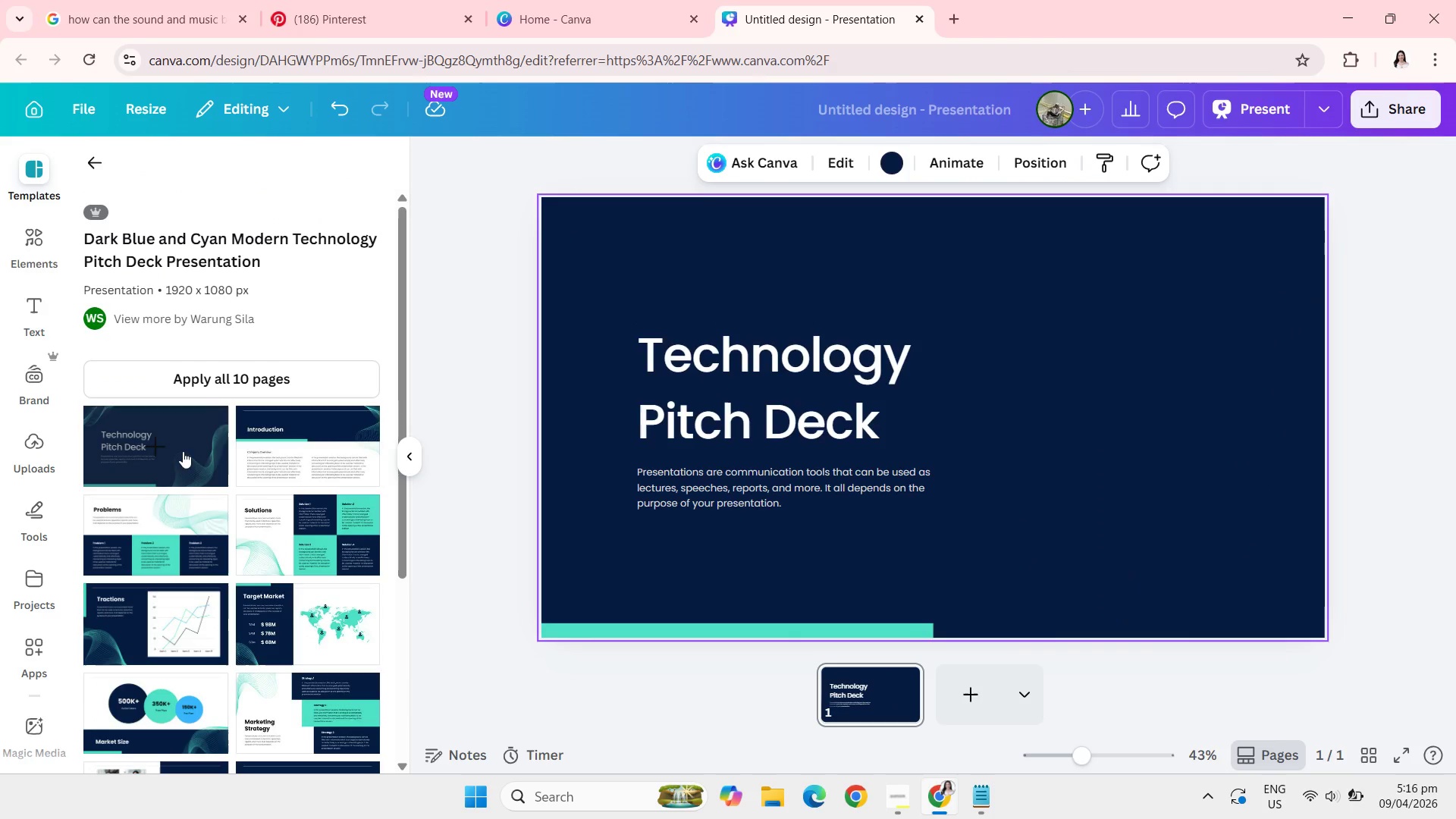 
mouse_move([231, 600])
 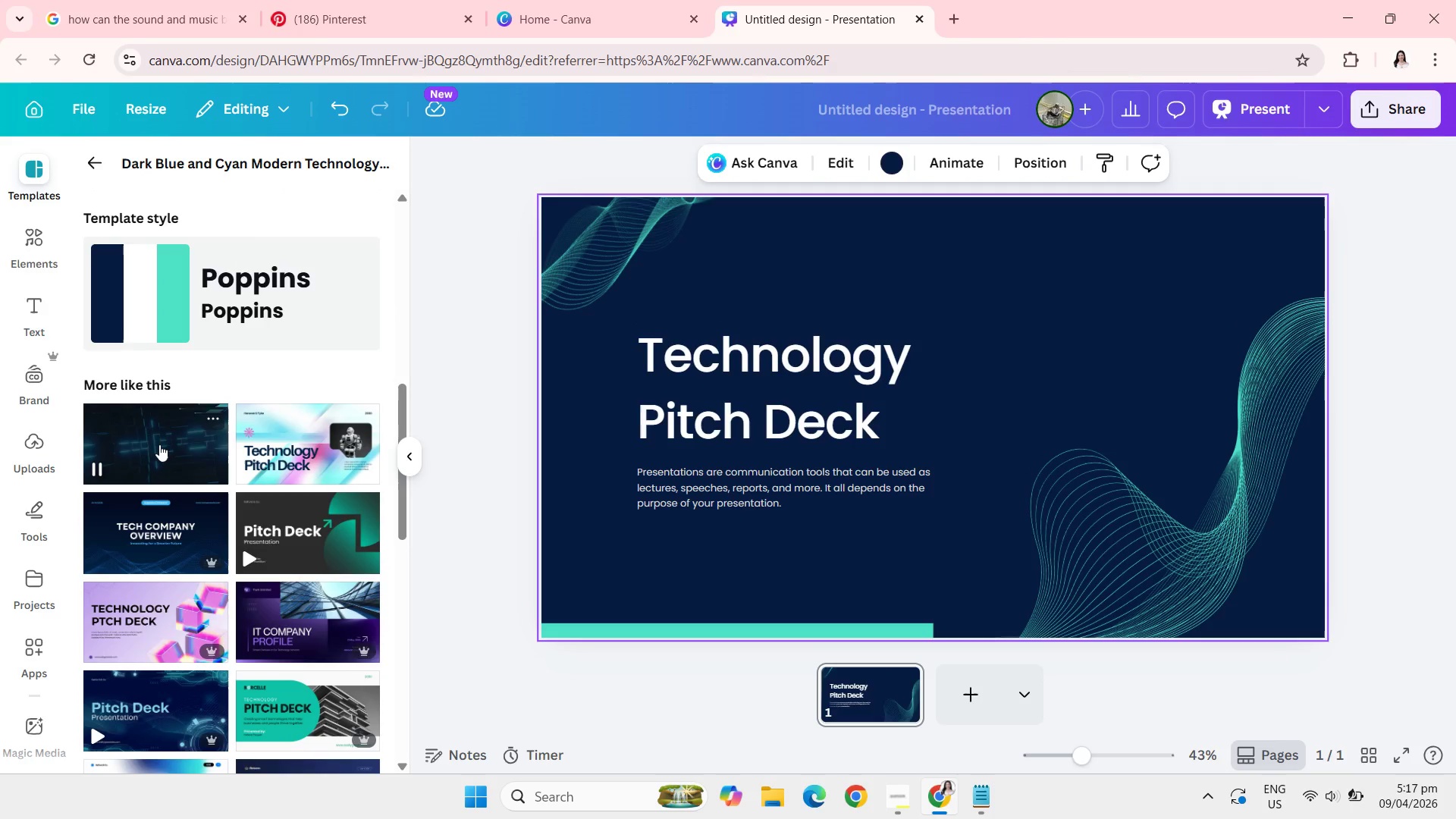 
left_click([159, 443])
 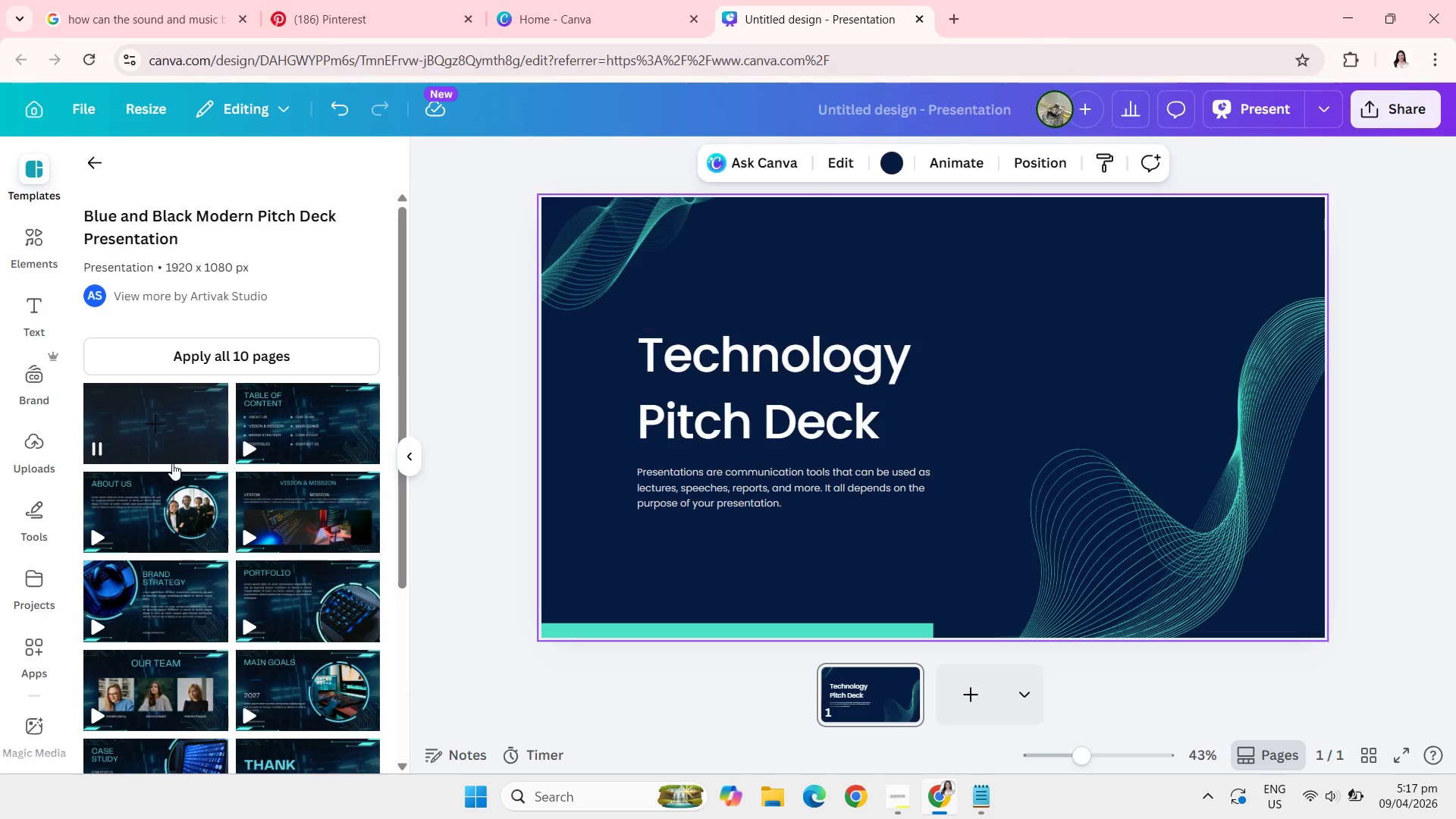 
mouse_move([185, 560])
 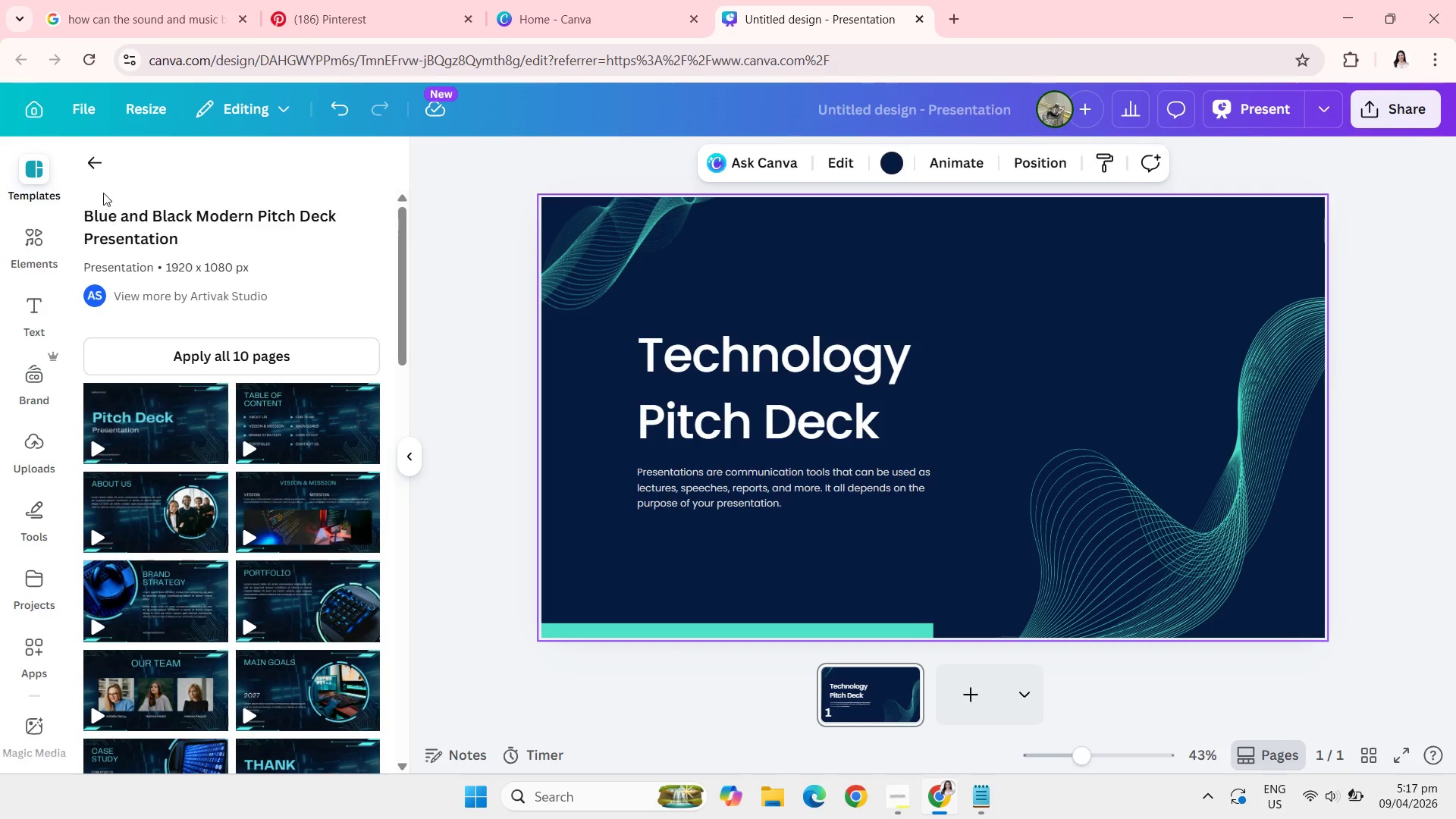 
left_click([92, 162])
 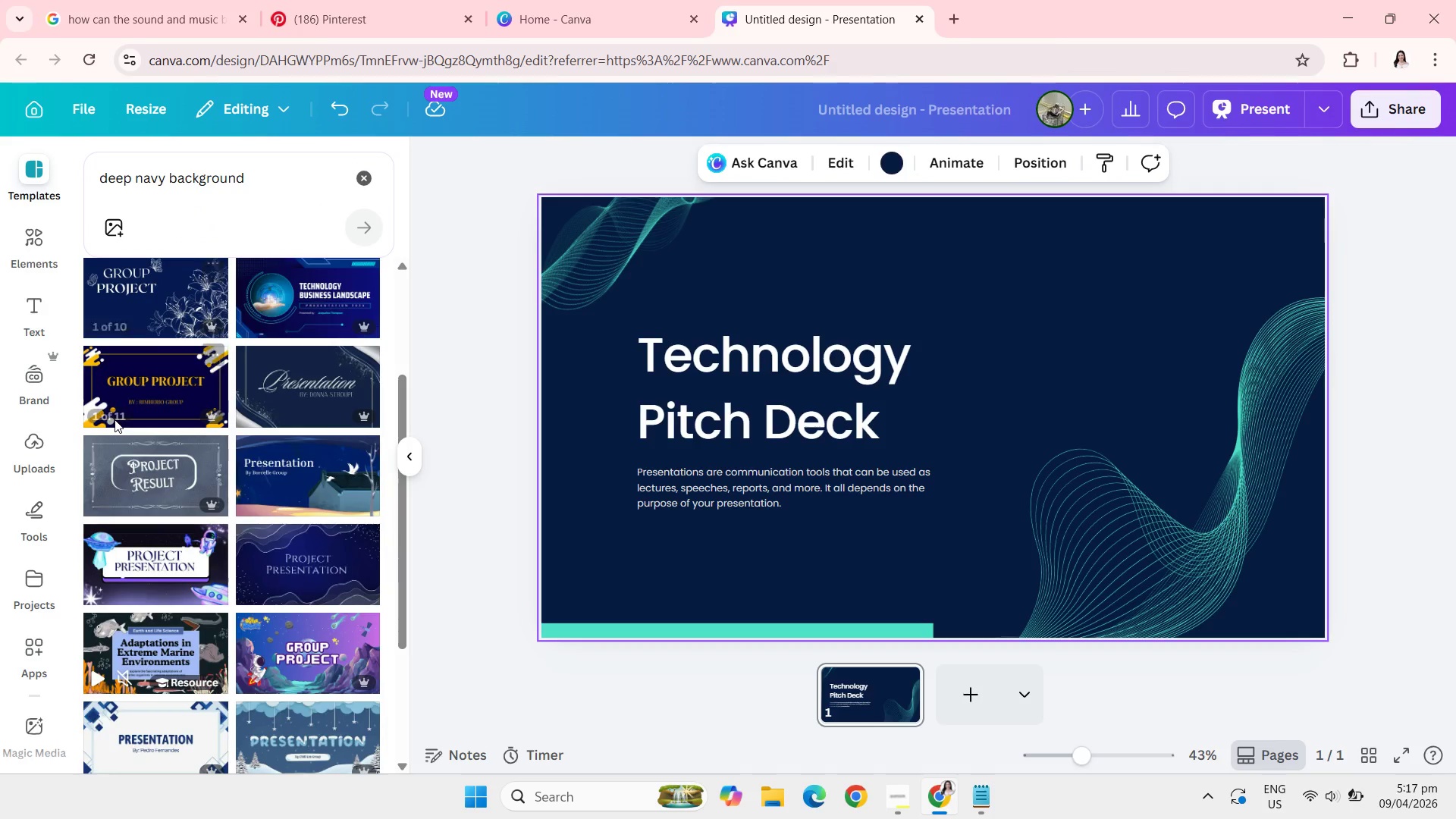 
mouse_move([206, 478])
 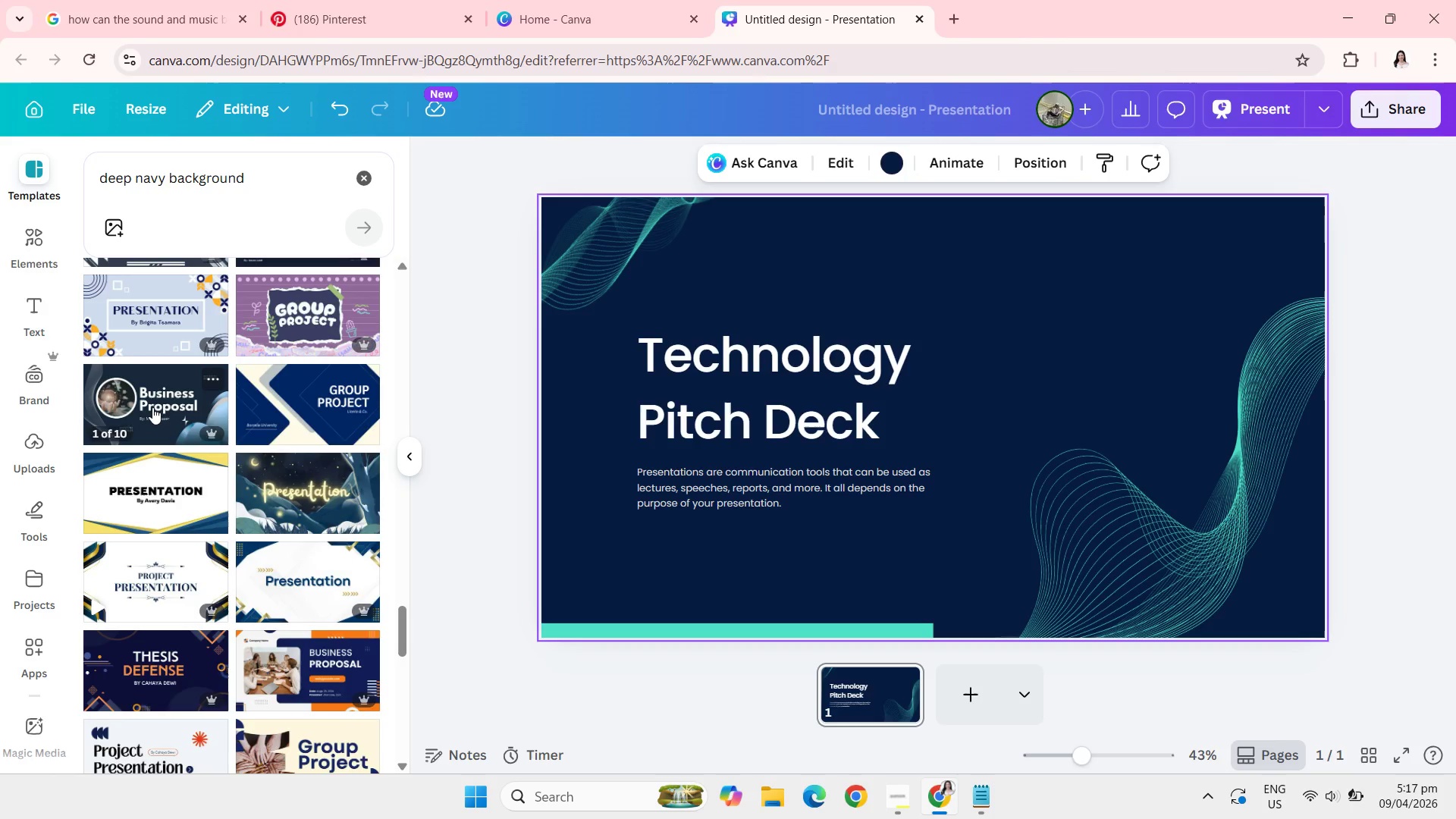 
wait(29.87)
 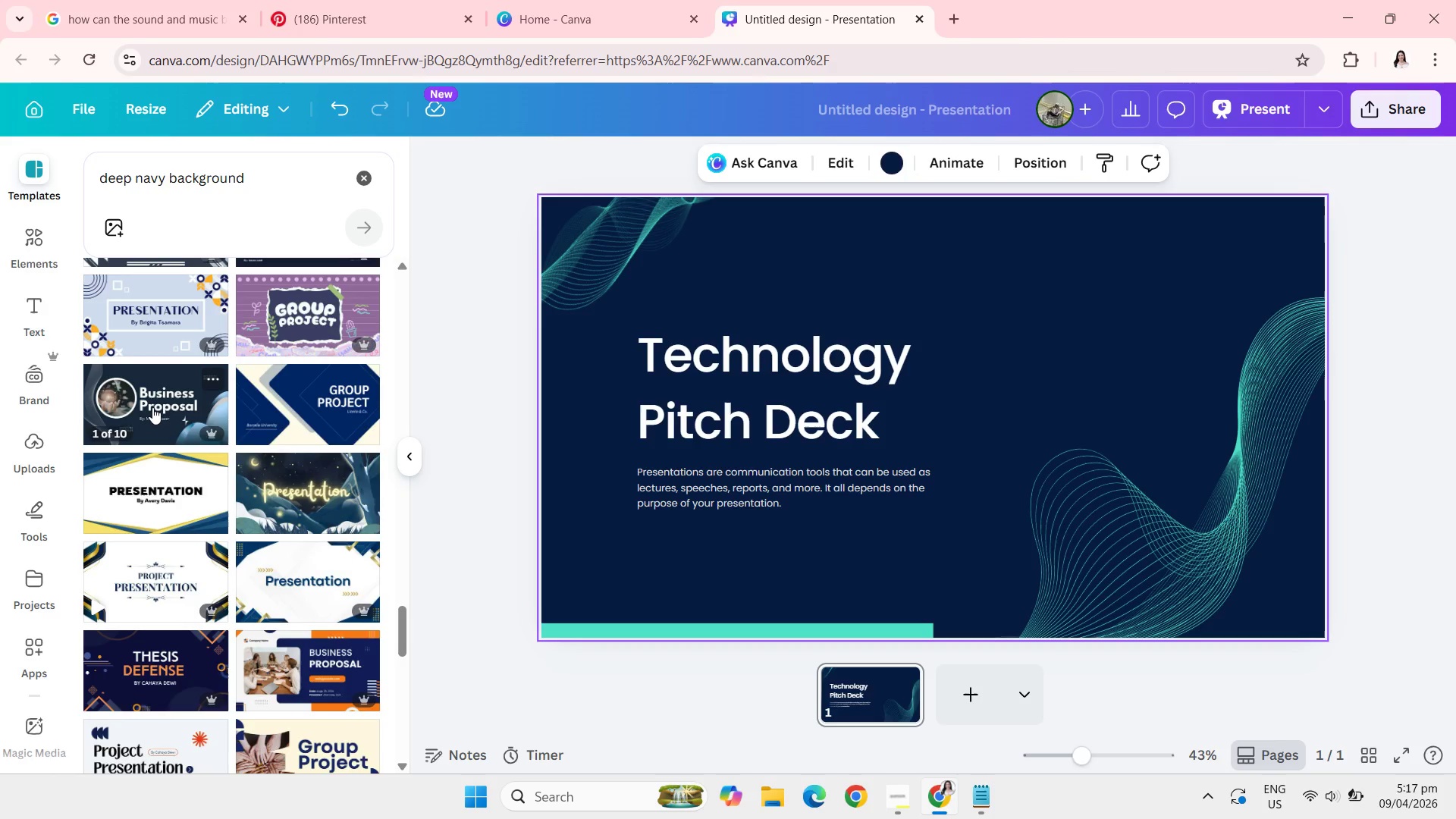 
left_click([340, 502])
 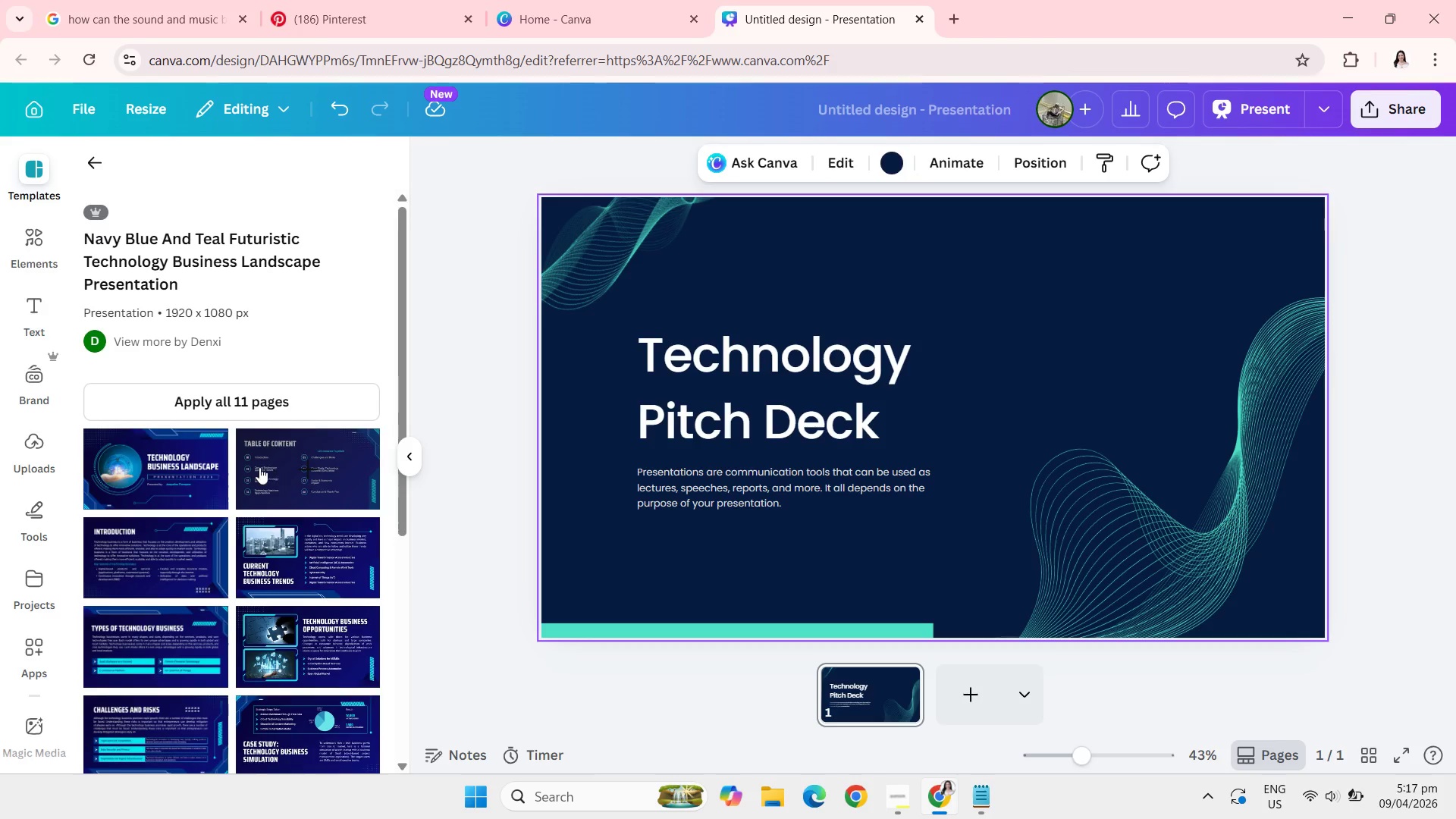 
left_click([191, 453])
 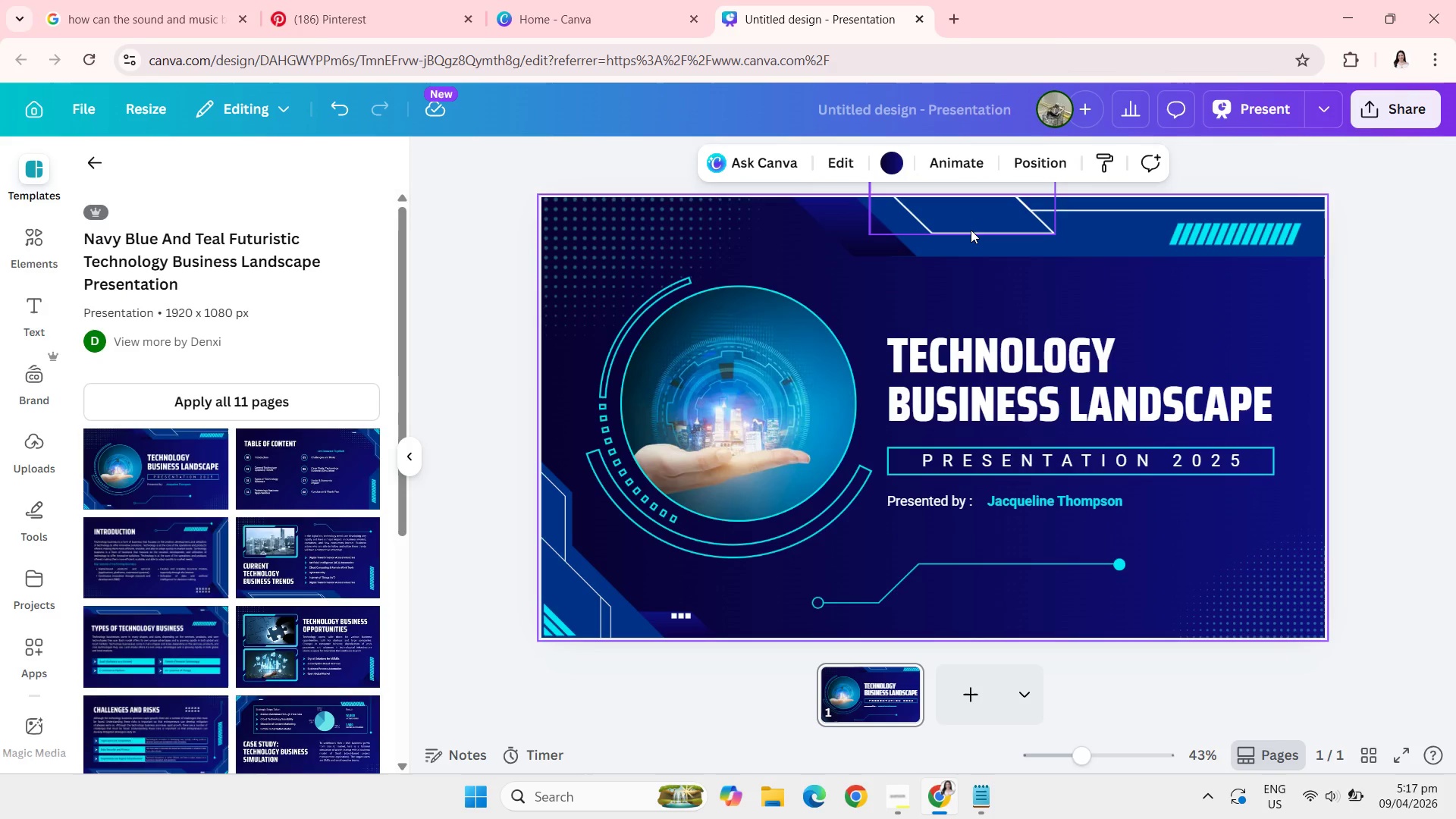 
wait(5.94)
 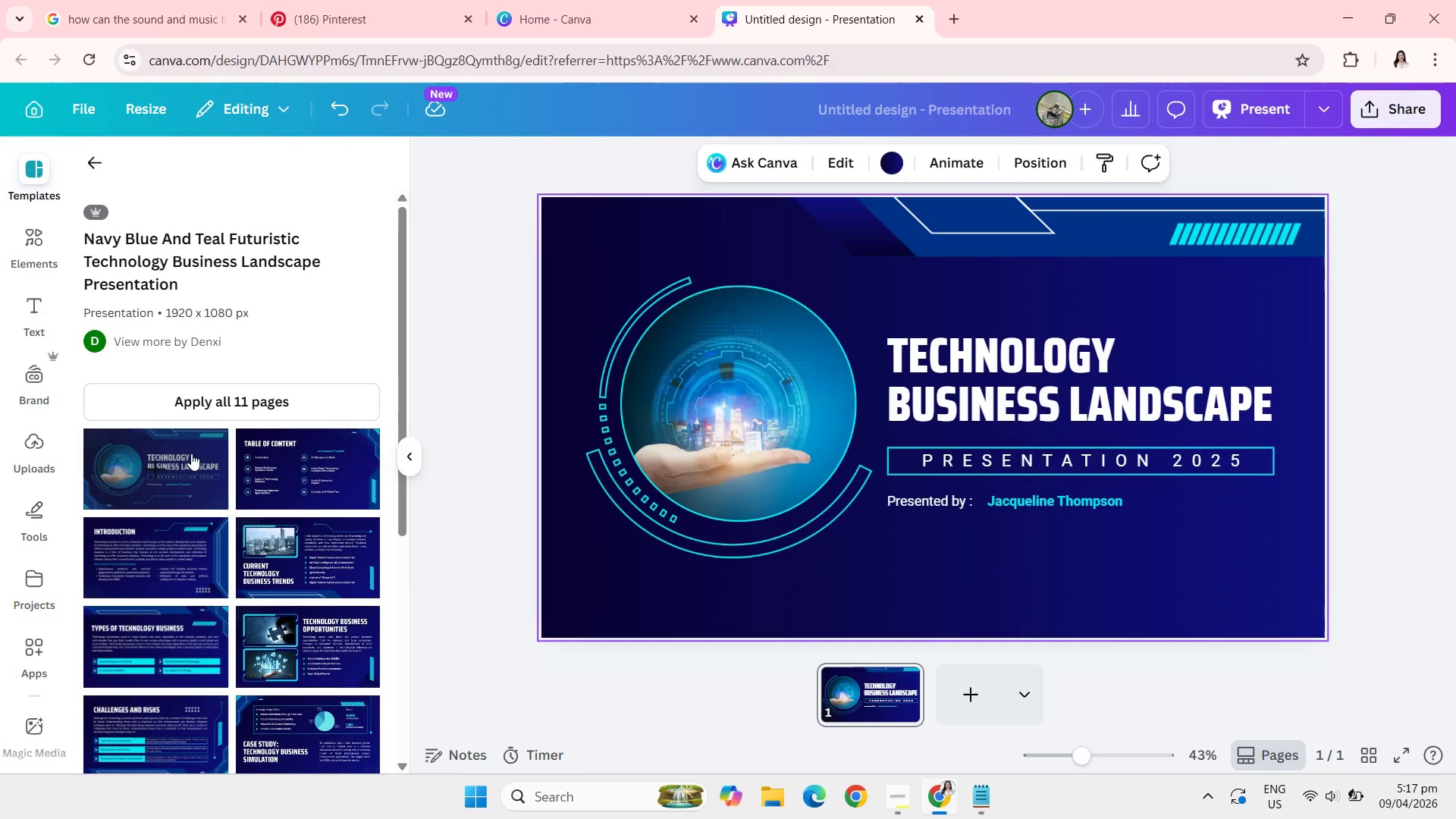 
left_click_drag(start_coordinate=[1175, 291], to_coordinate=[930, 209])
 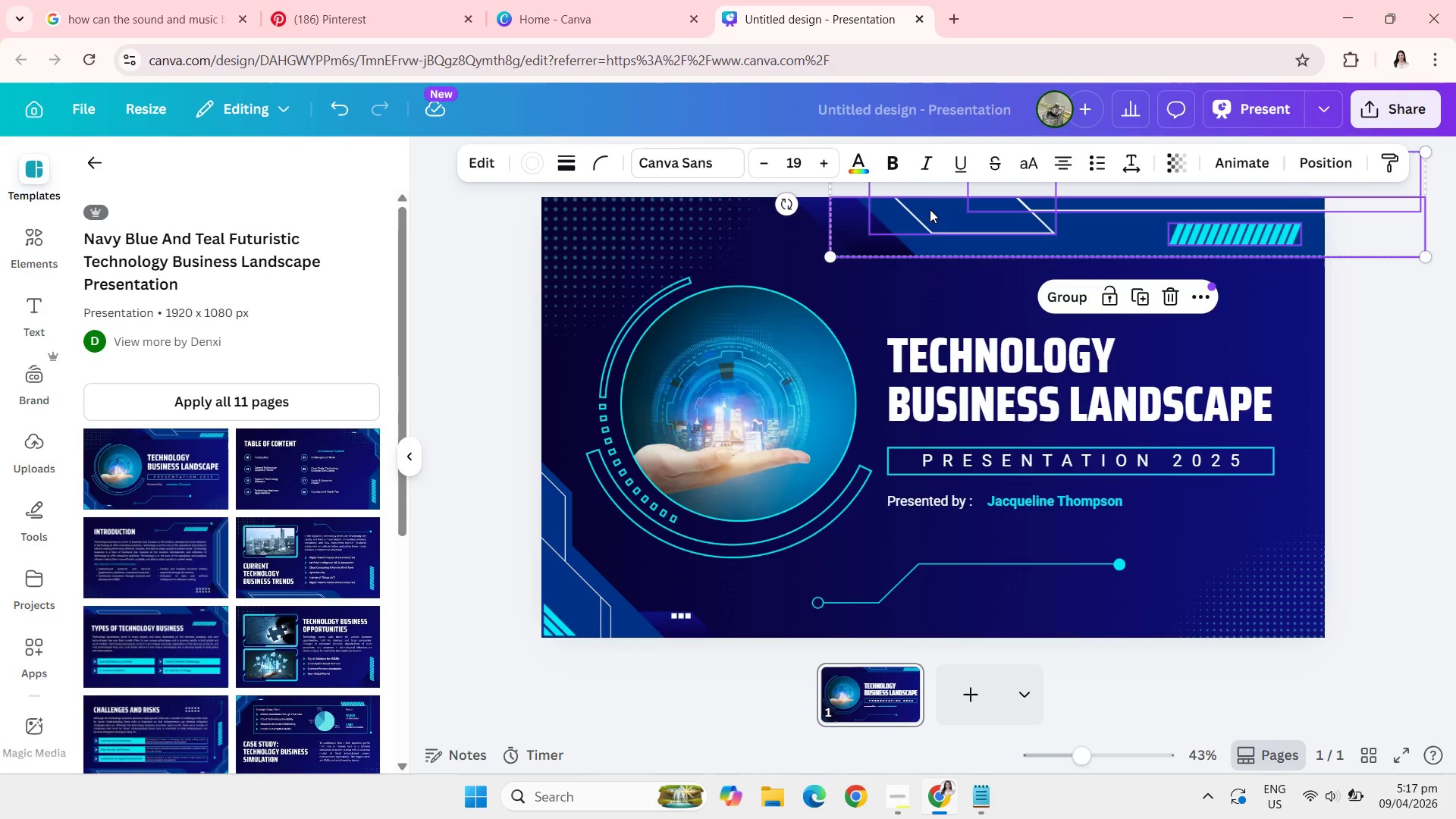 
key(Backspace)
 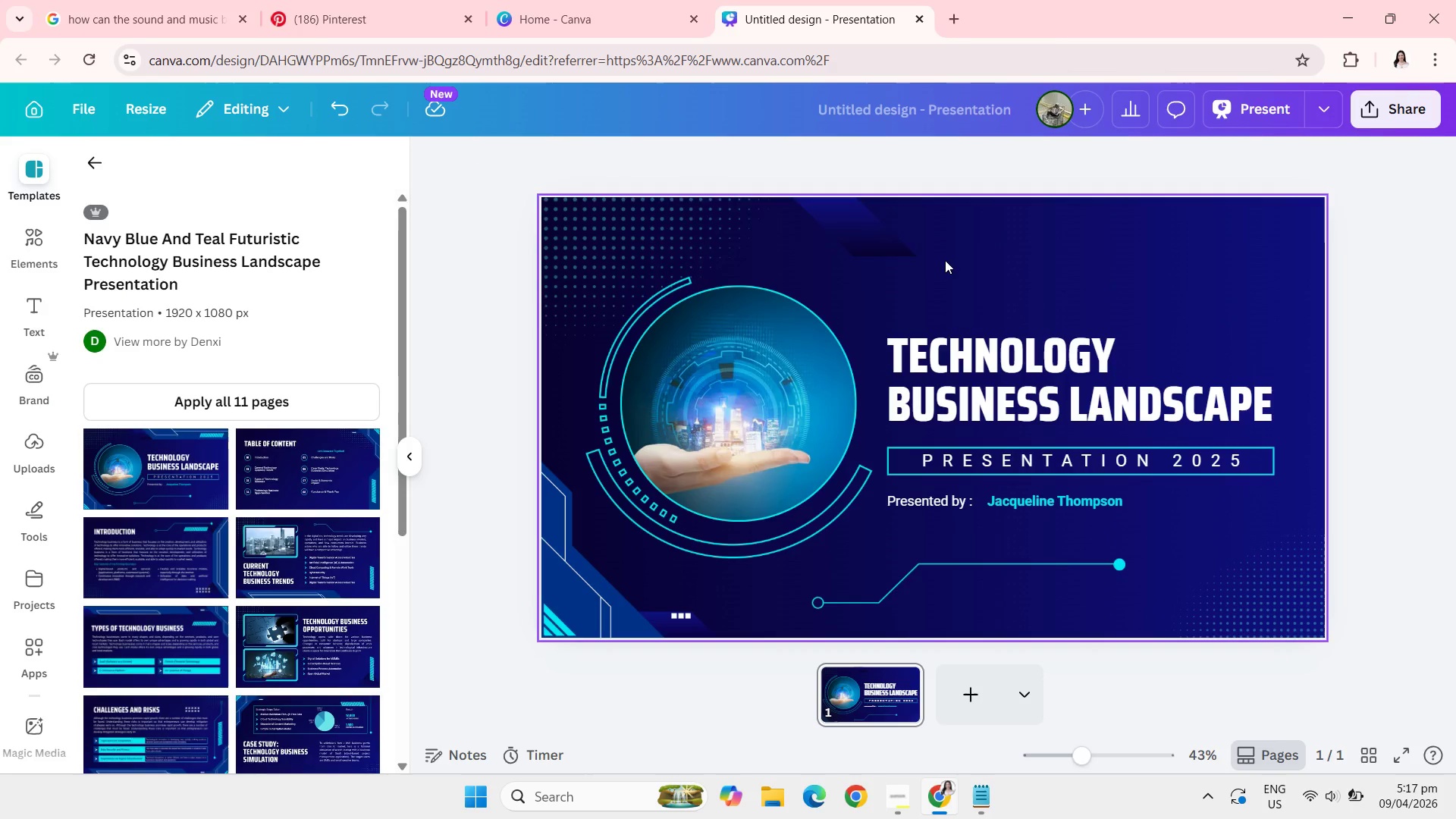 
left_click_drag(start_coordinate=[945, 260], to_coordinate=[836, 235])
 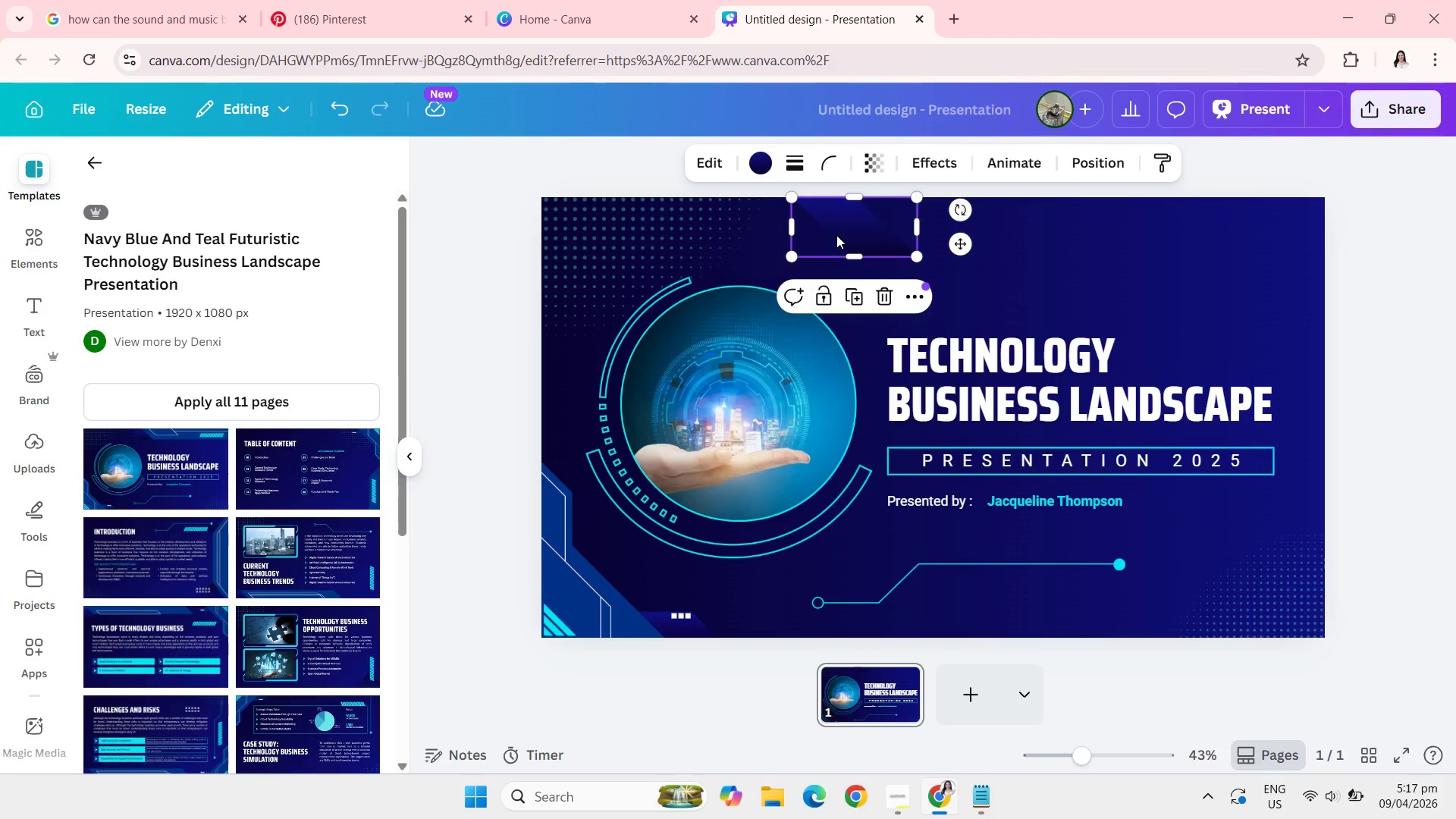 
key(Backspace)
 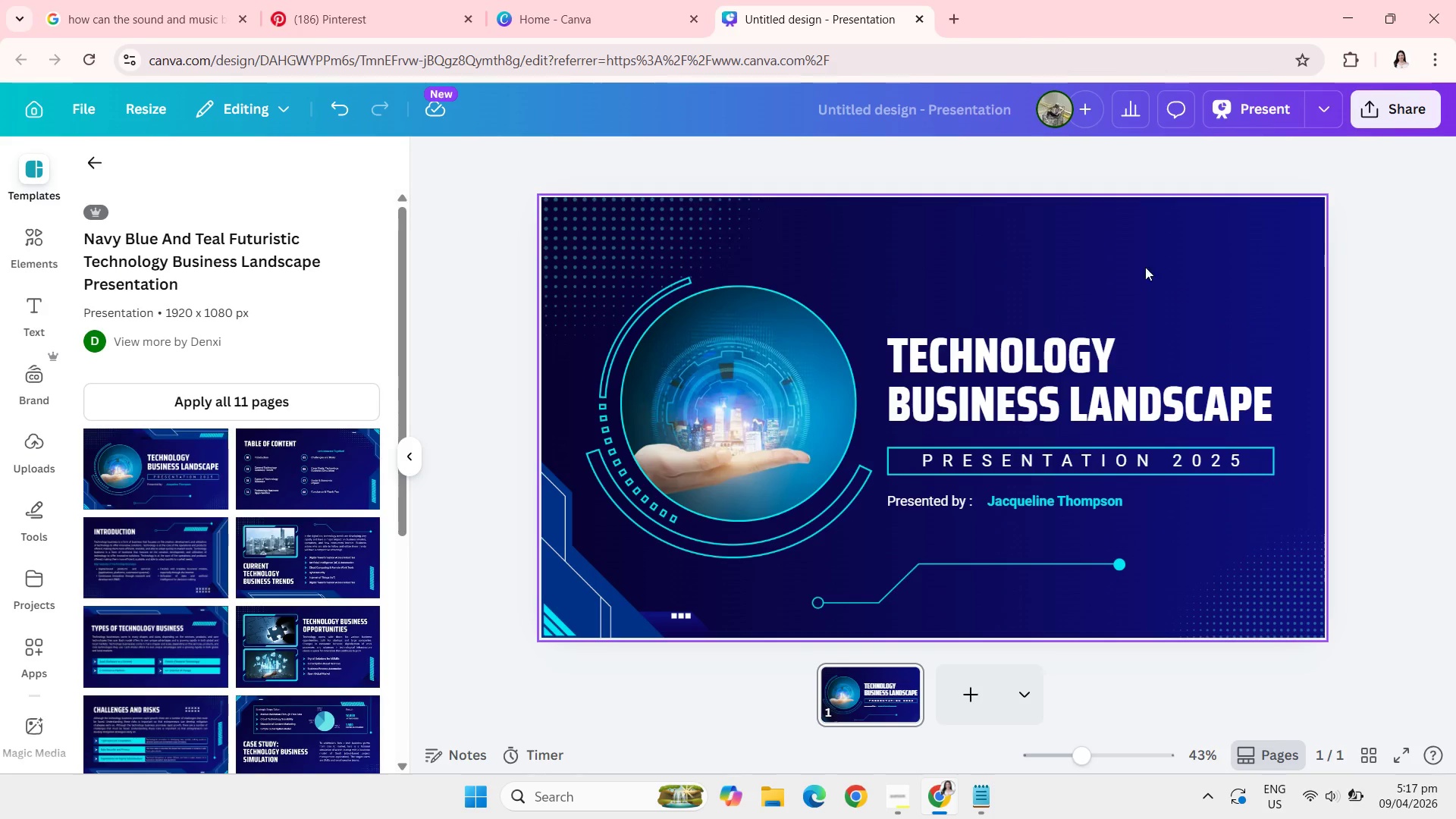 
left_click([1105, 253])
 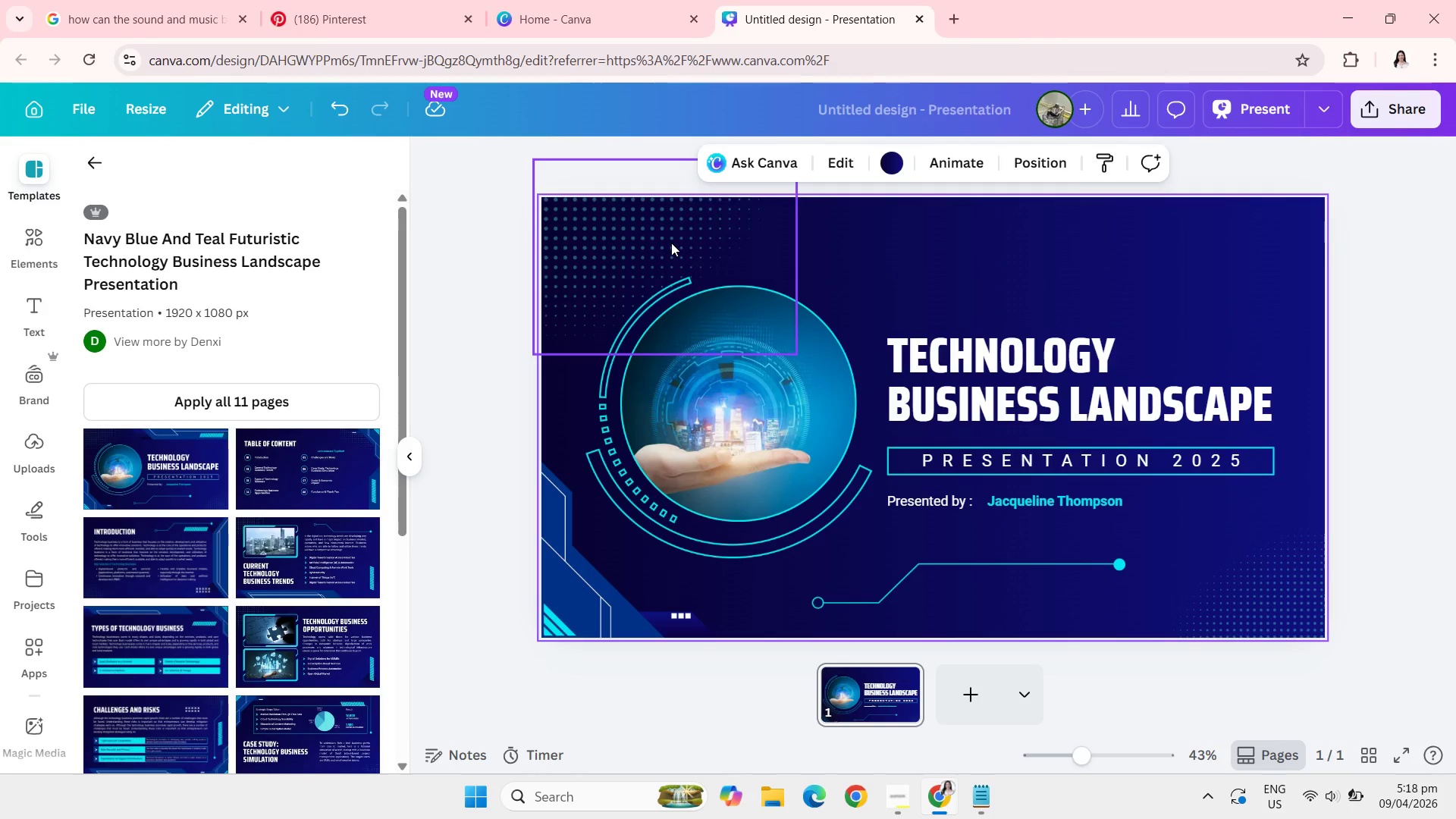 
left_click([671, 243])
 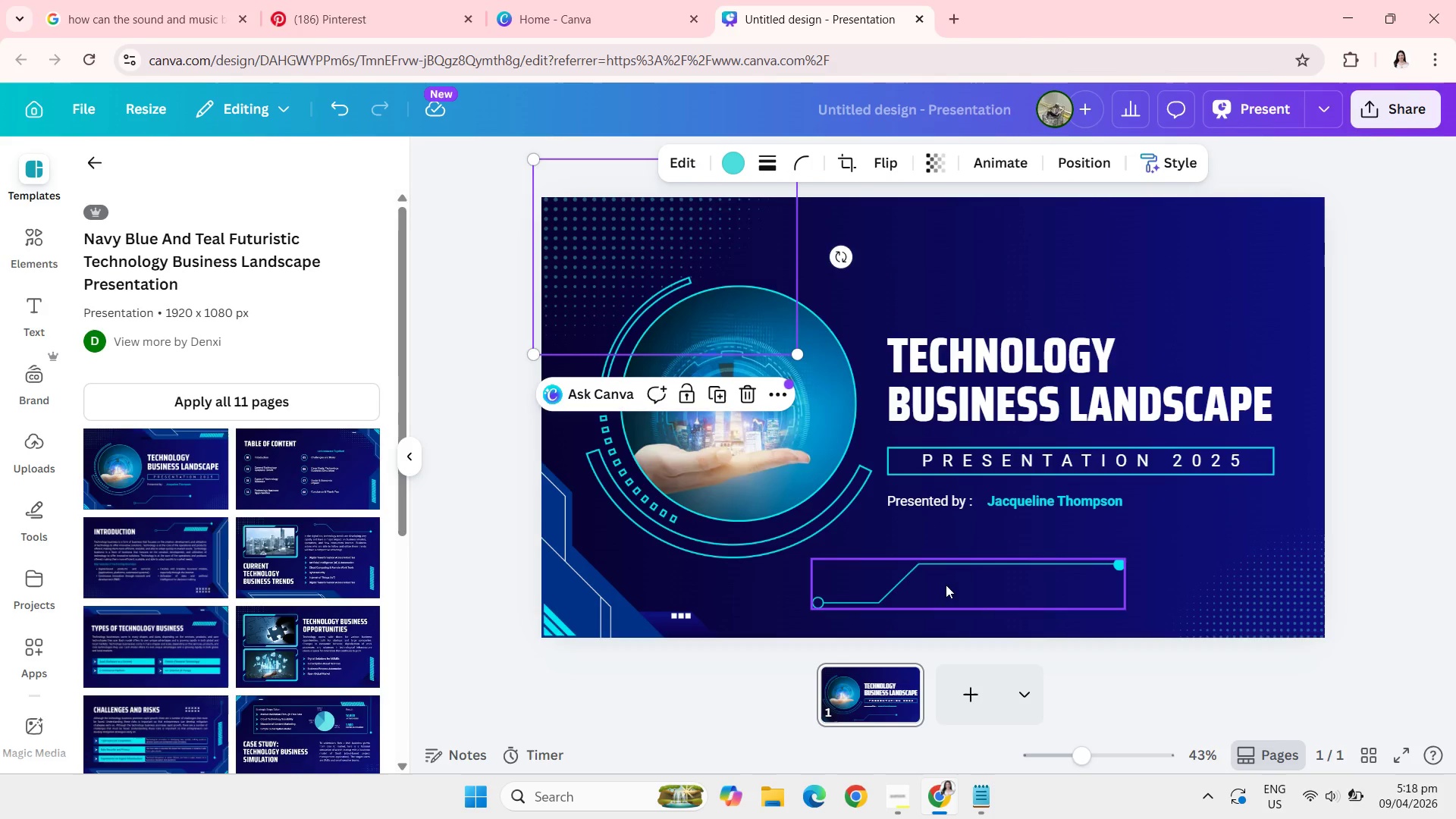 
left_click([271, 390])
 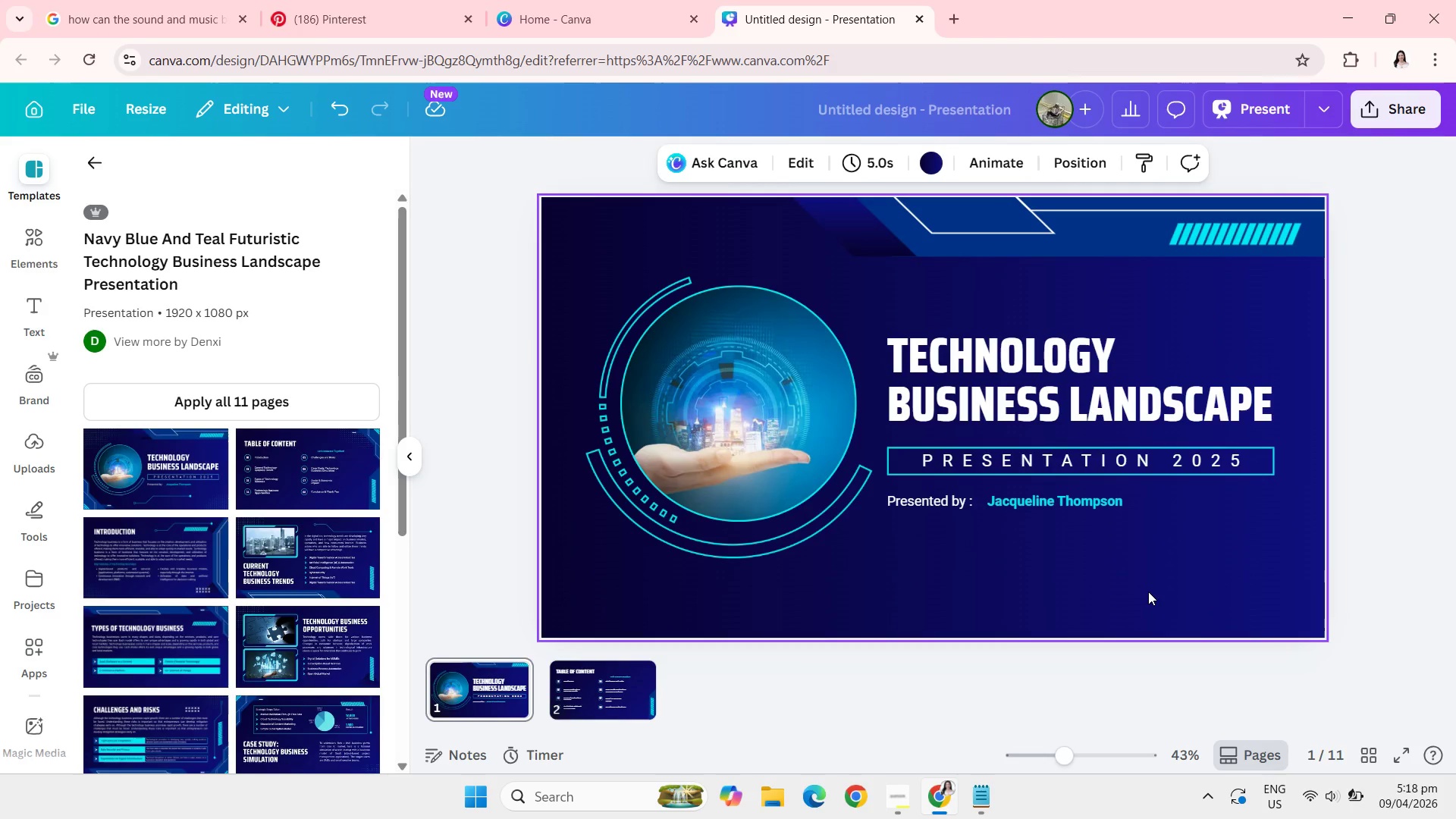 
left_click_drag(start_coordinate=[1148, 592], to_coordinate=[551, 396])
 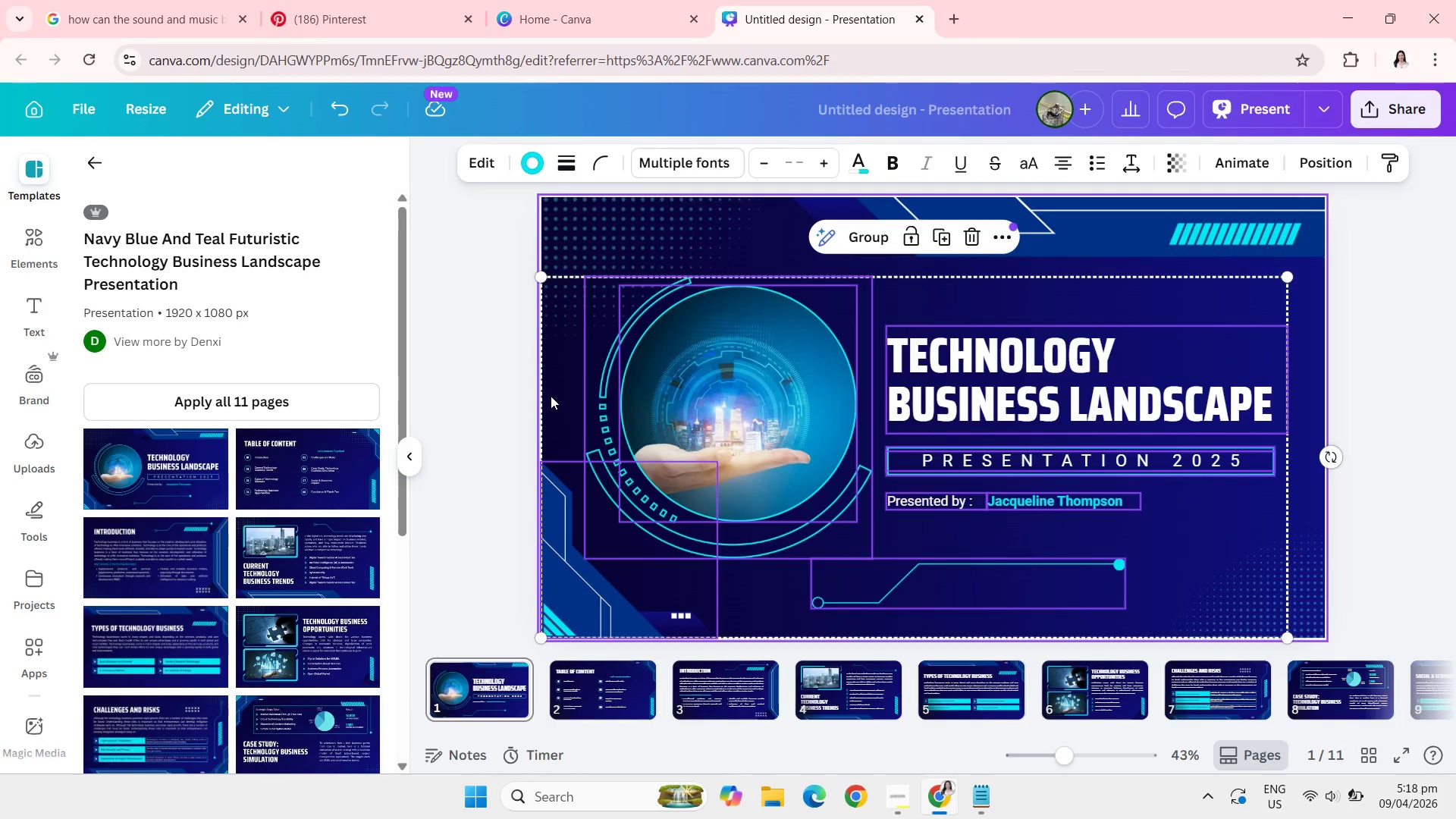 
key(Backspace)
 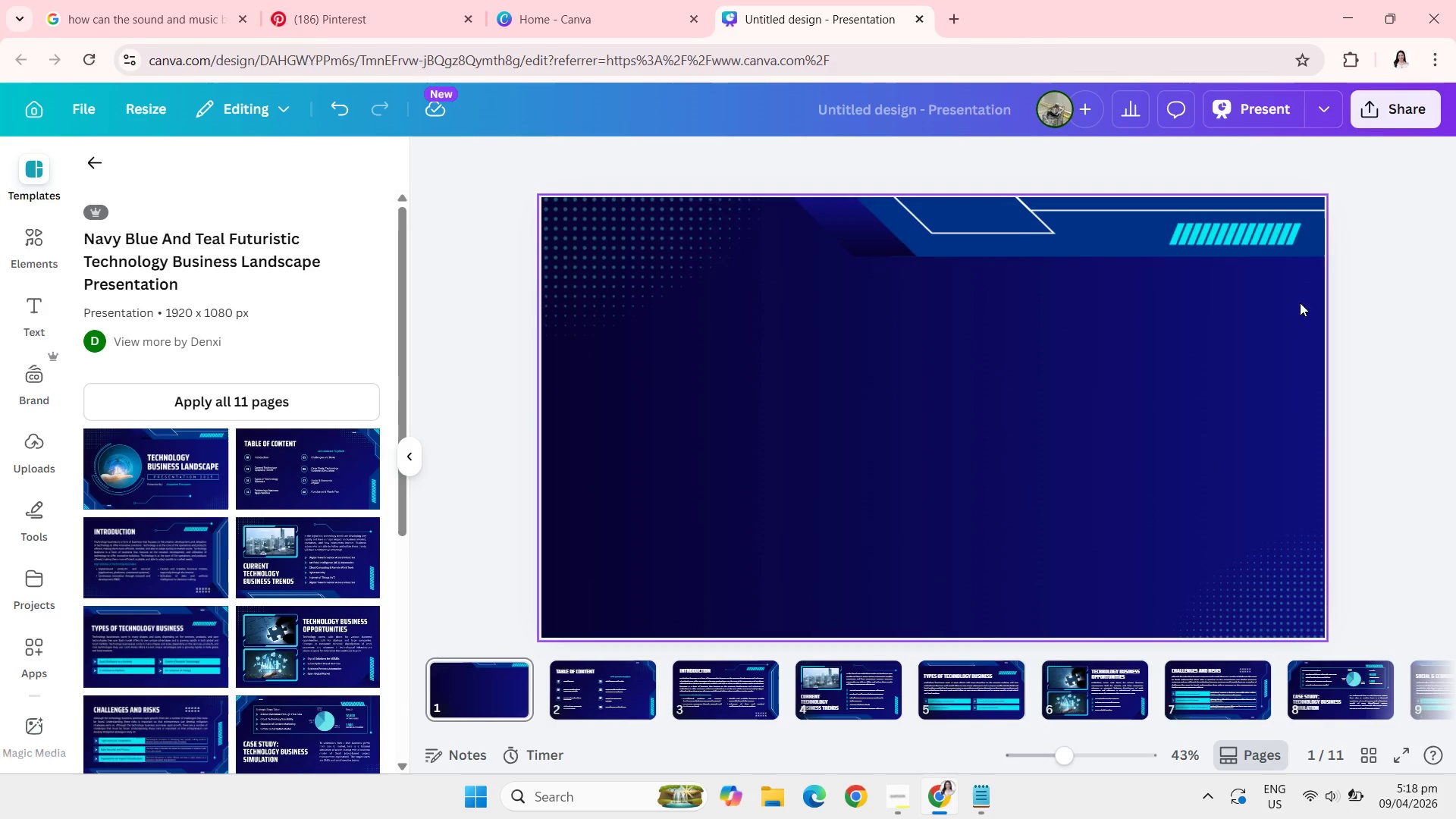 
left_click_drag(start_coordinate=[1291, 285], to_coordinate=[802, 227])
 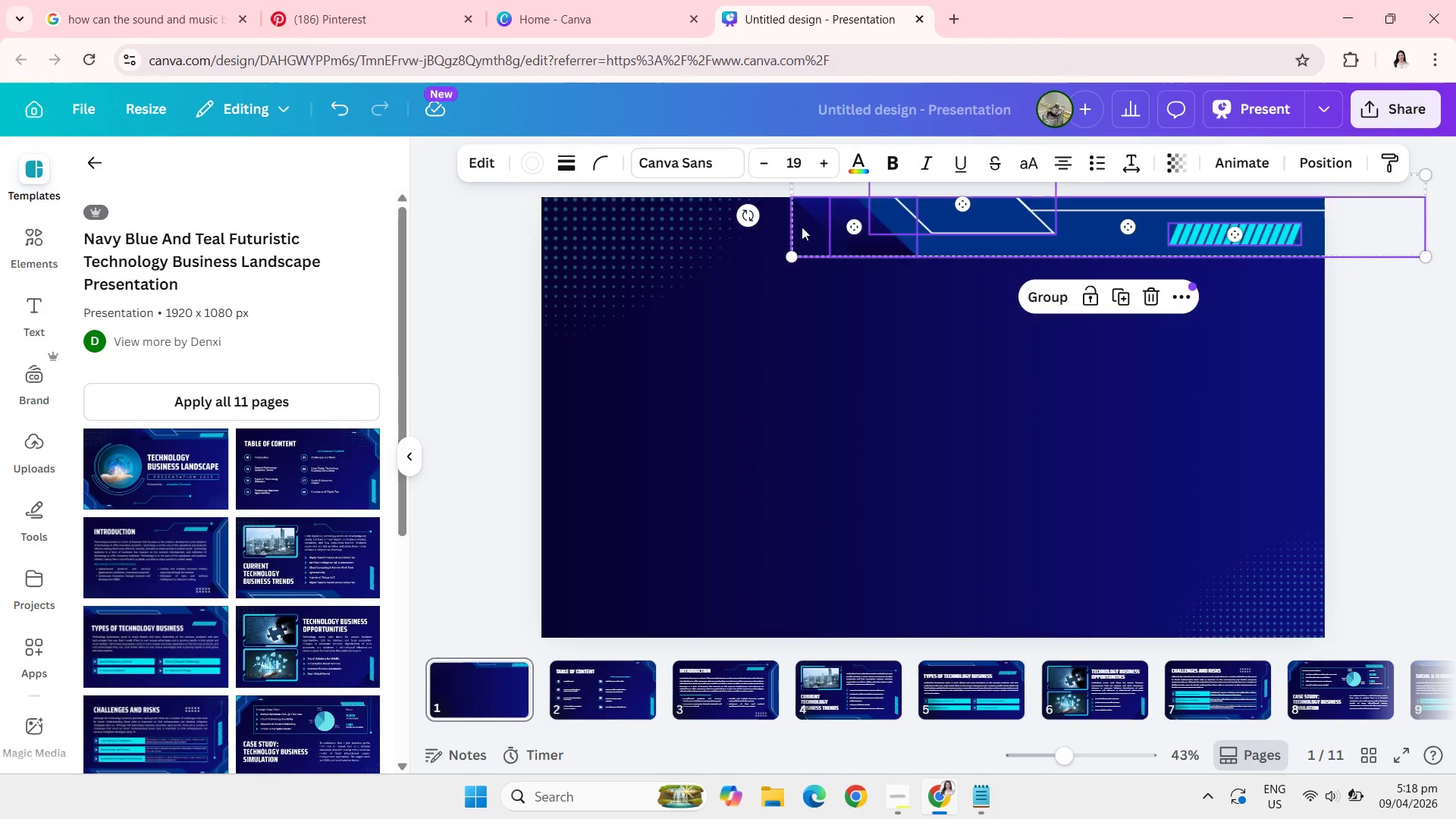 
key(Backspace)
 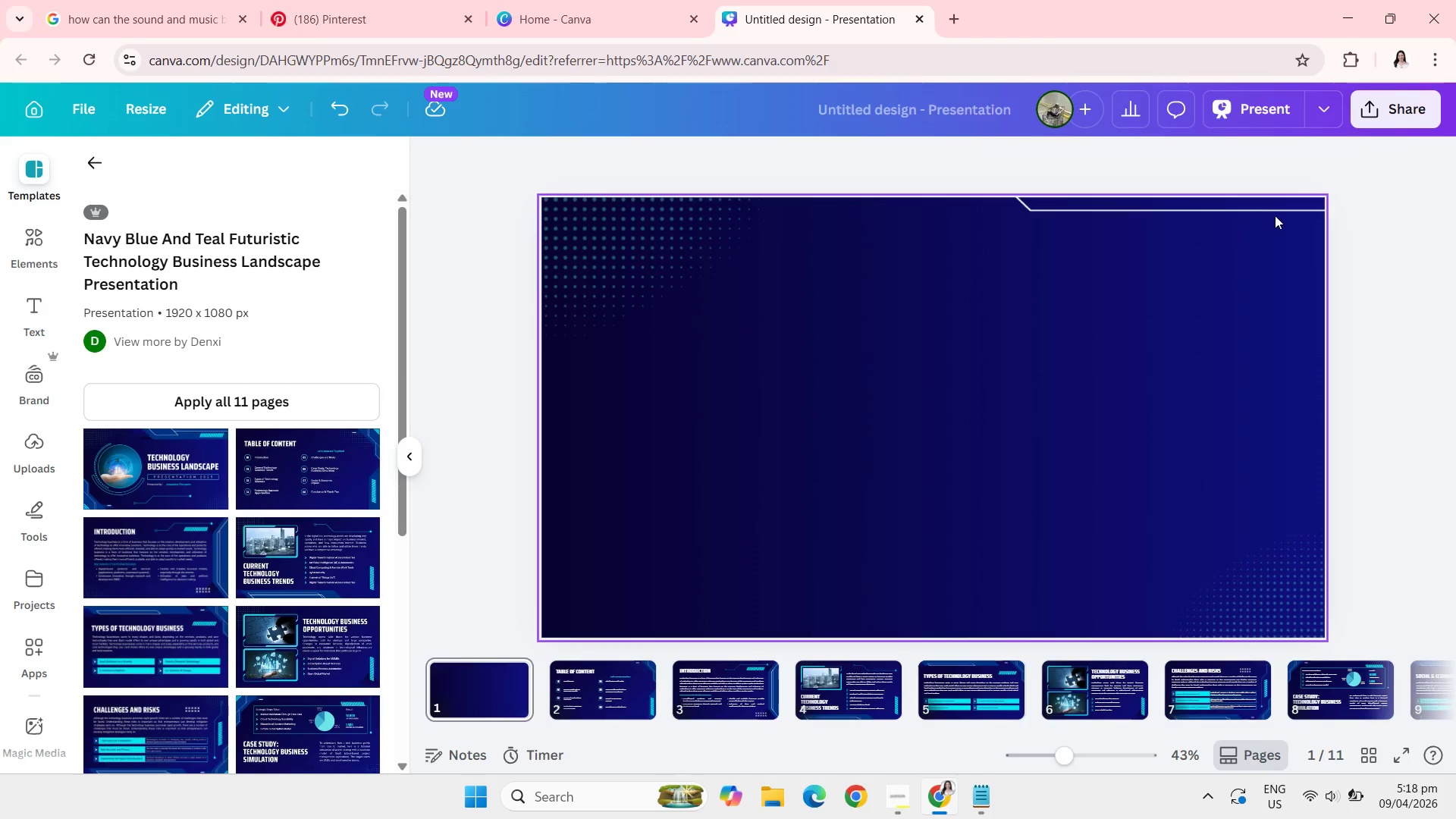 
left_click([1269, 206])
 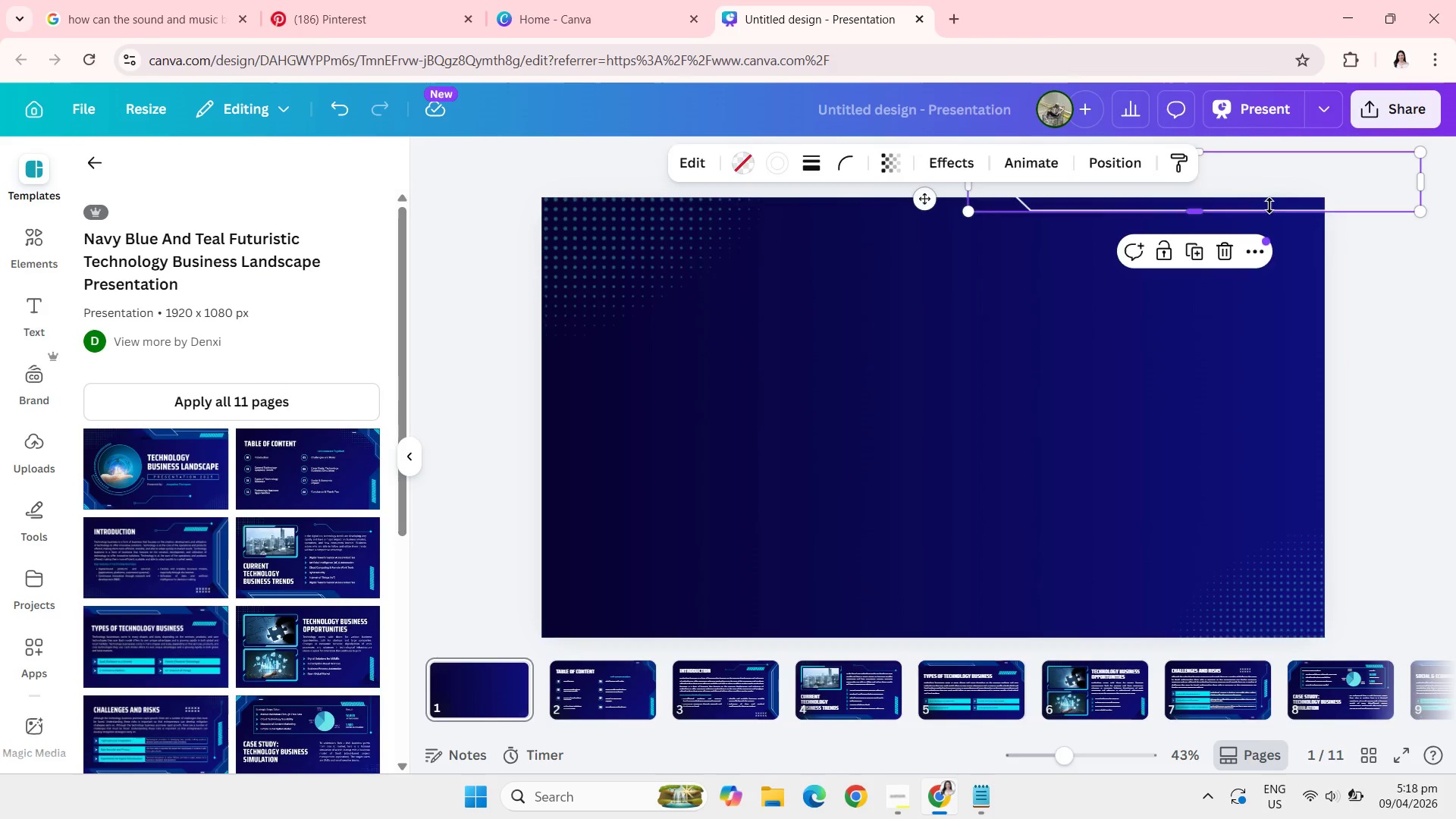 
key(Backspace)
 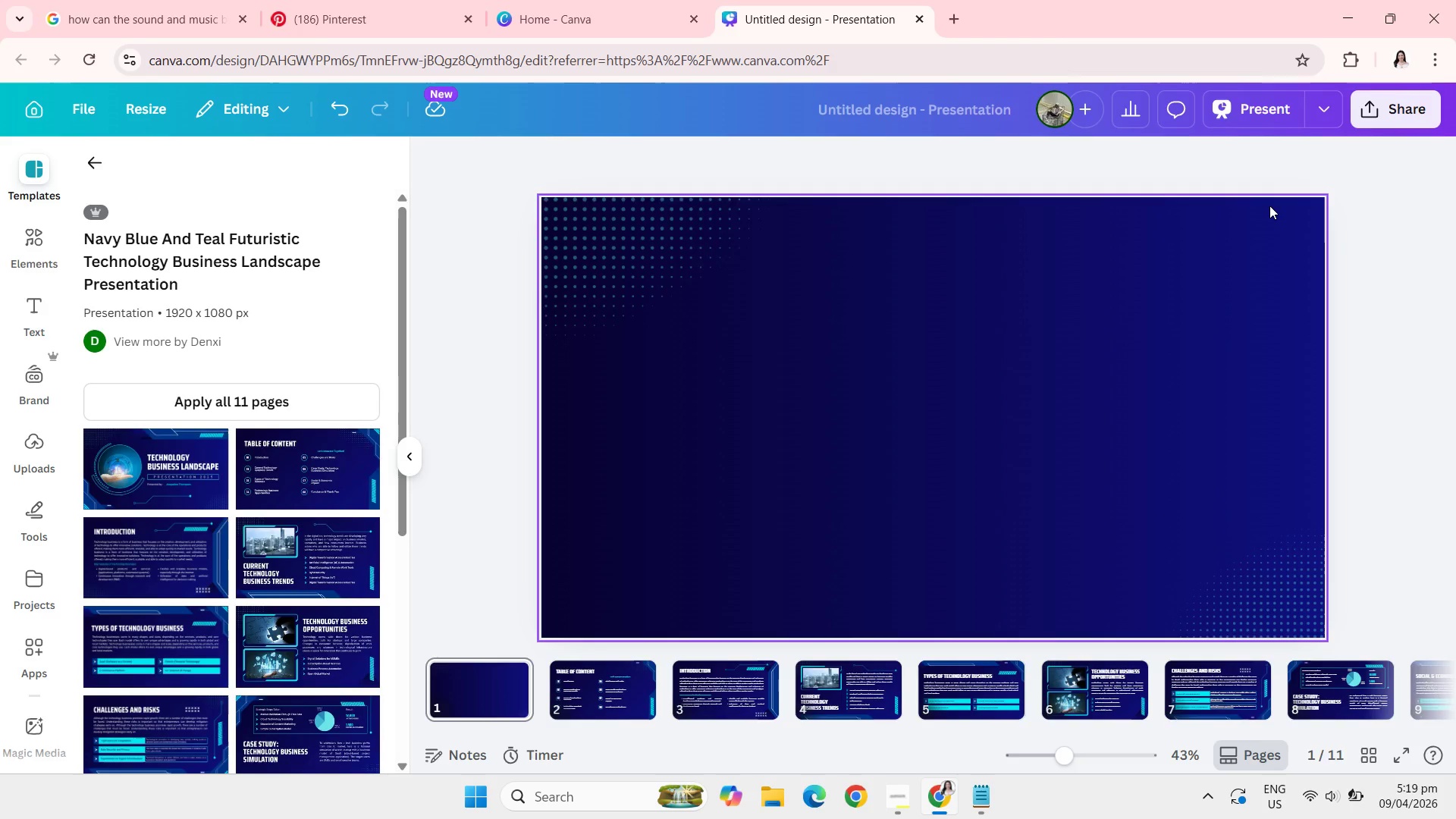 
wait(47.74)
 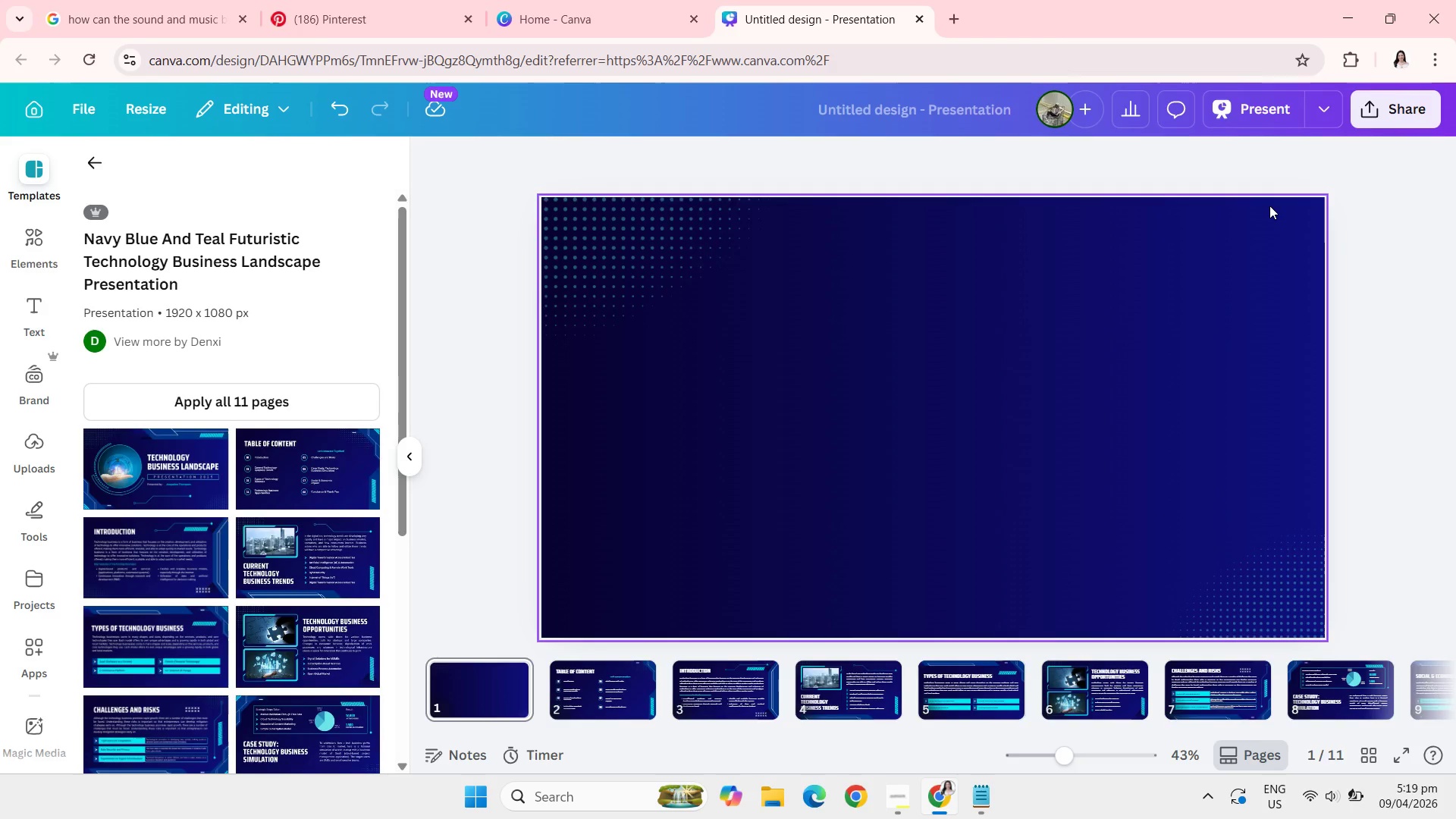 
left_click([592, 680])
 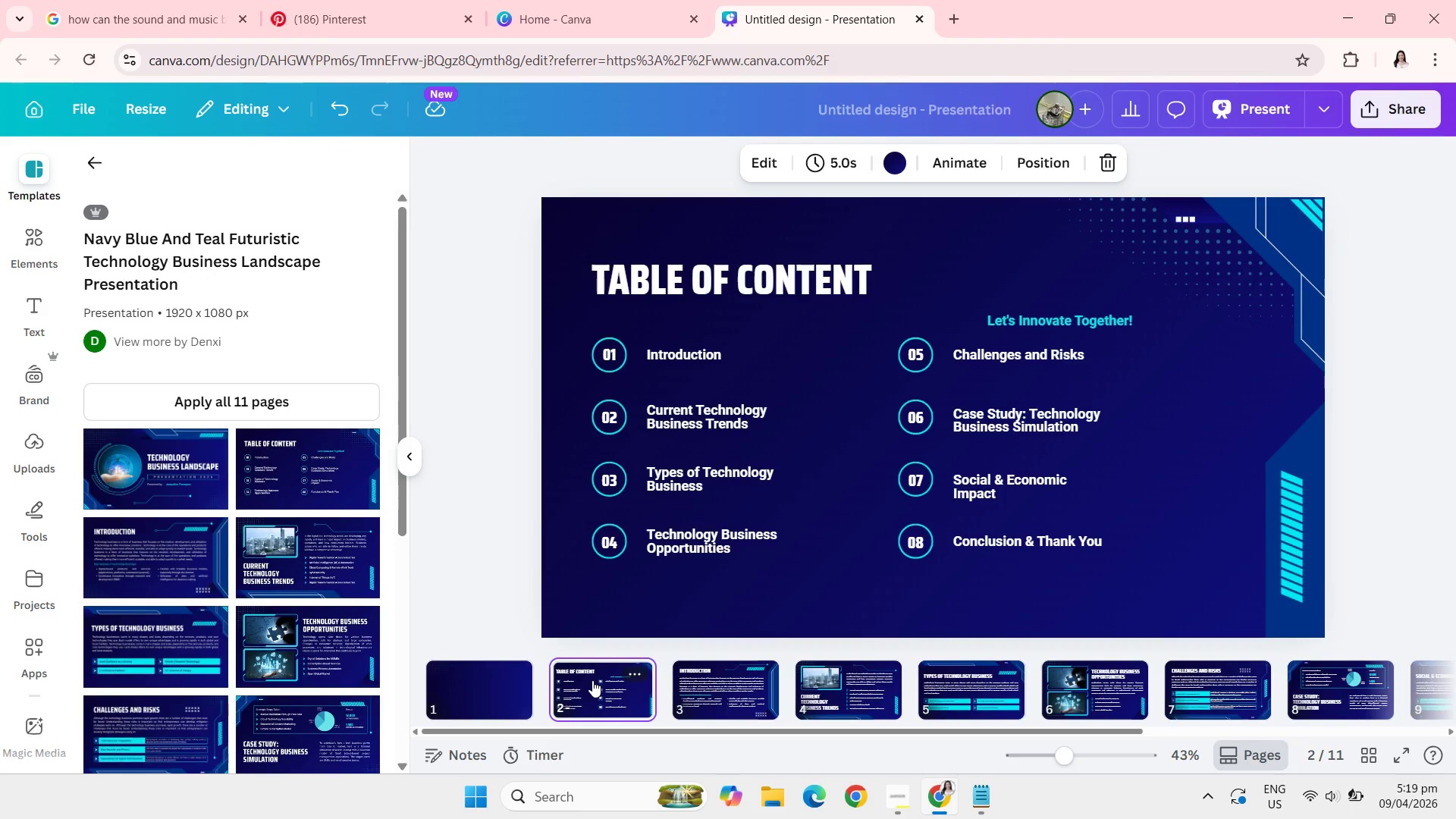 
left_click([716, 687])
 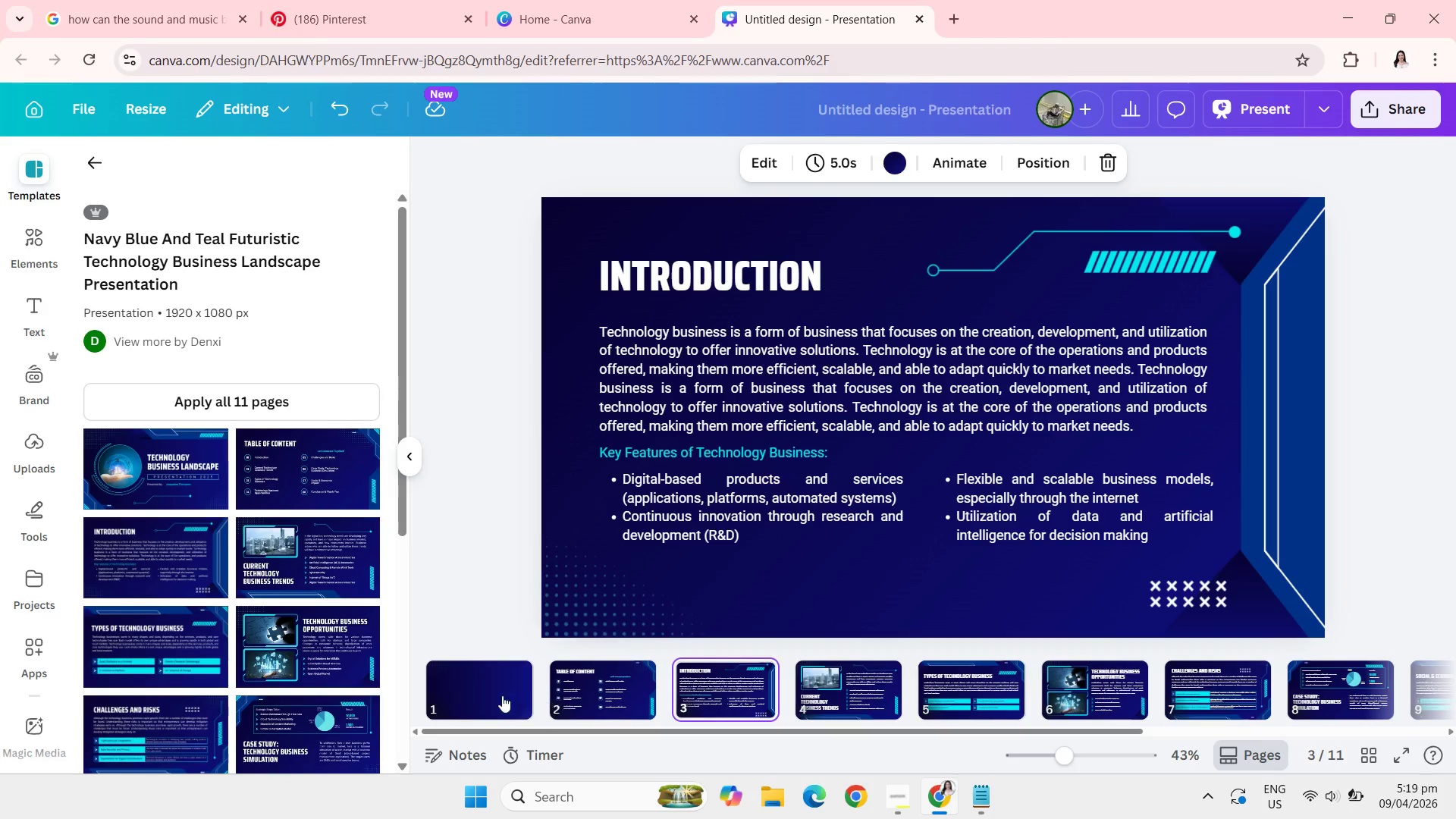 
left_click([481, 699])
 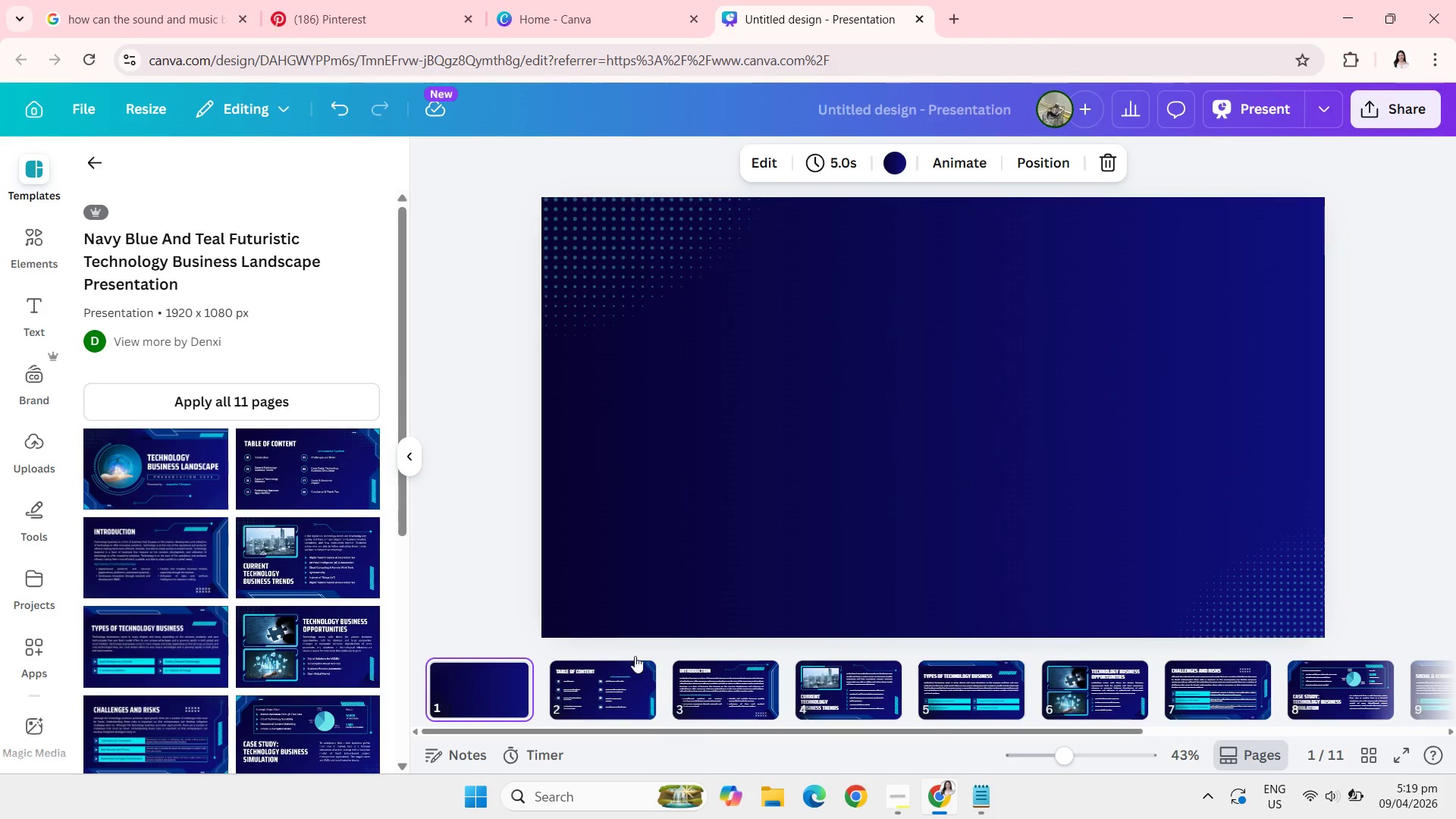 
left_click([604, 685])
 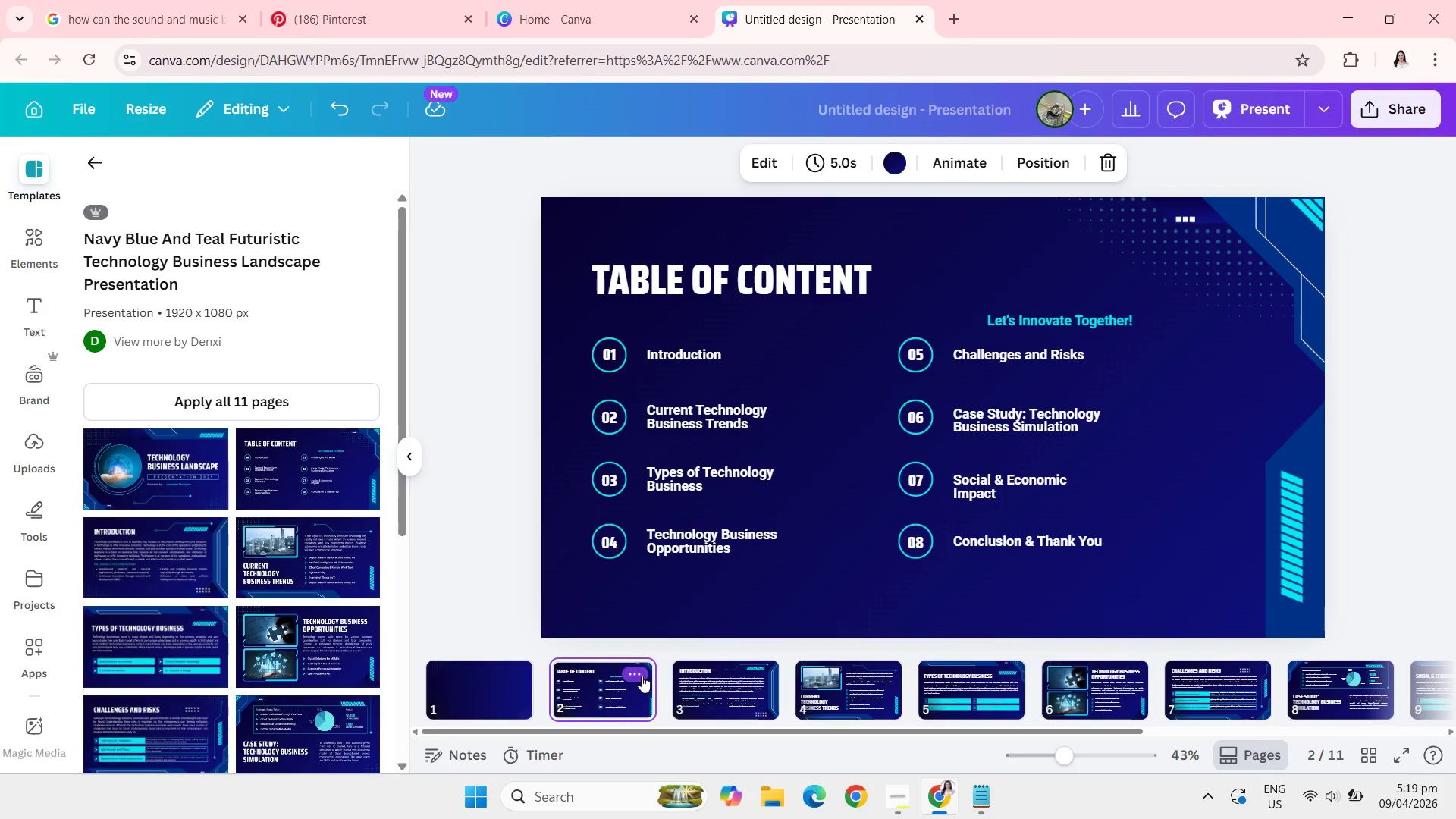 
left_click([641, 676])
 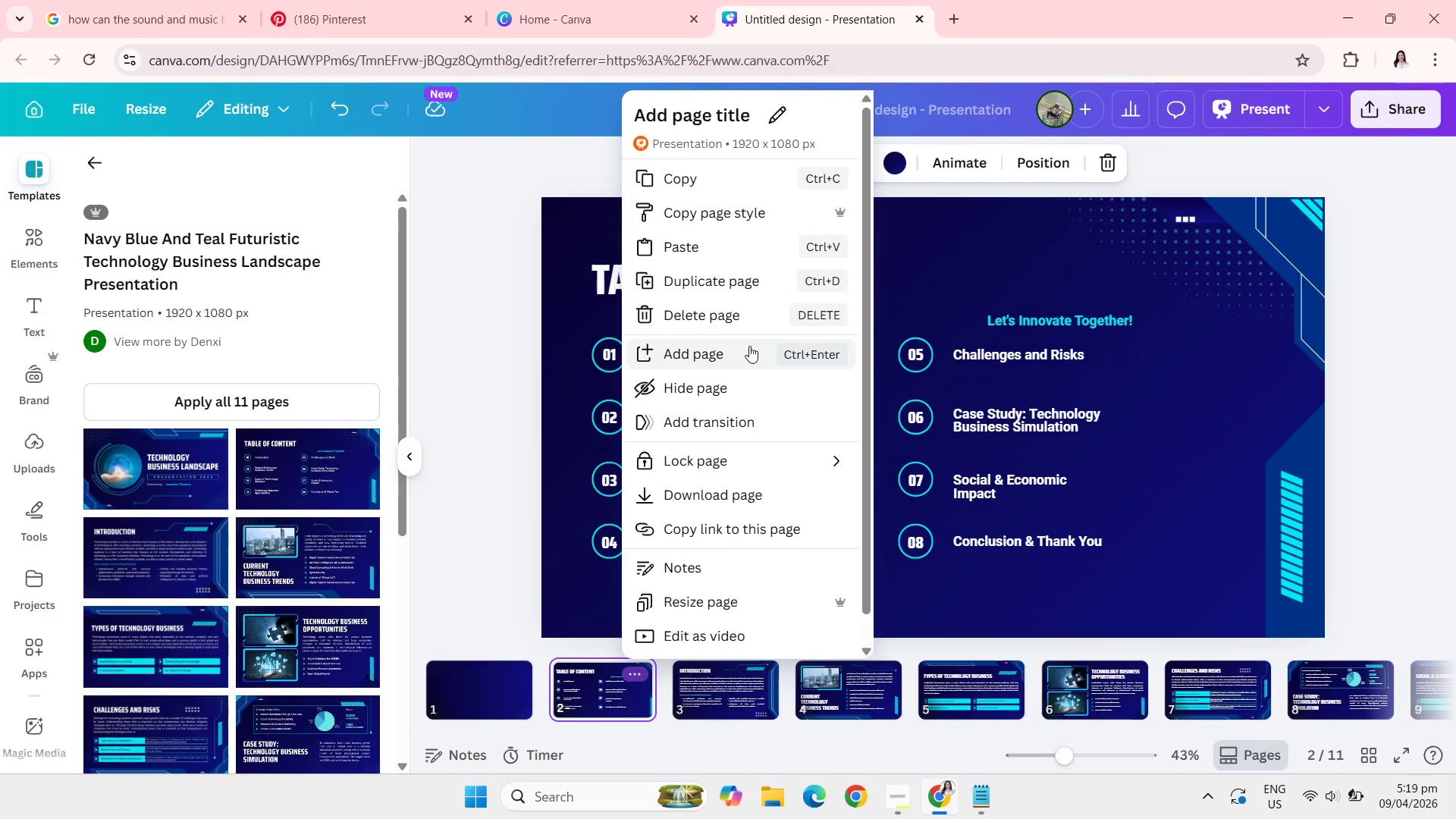 
left_click([732, 320])
 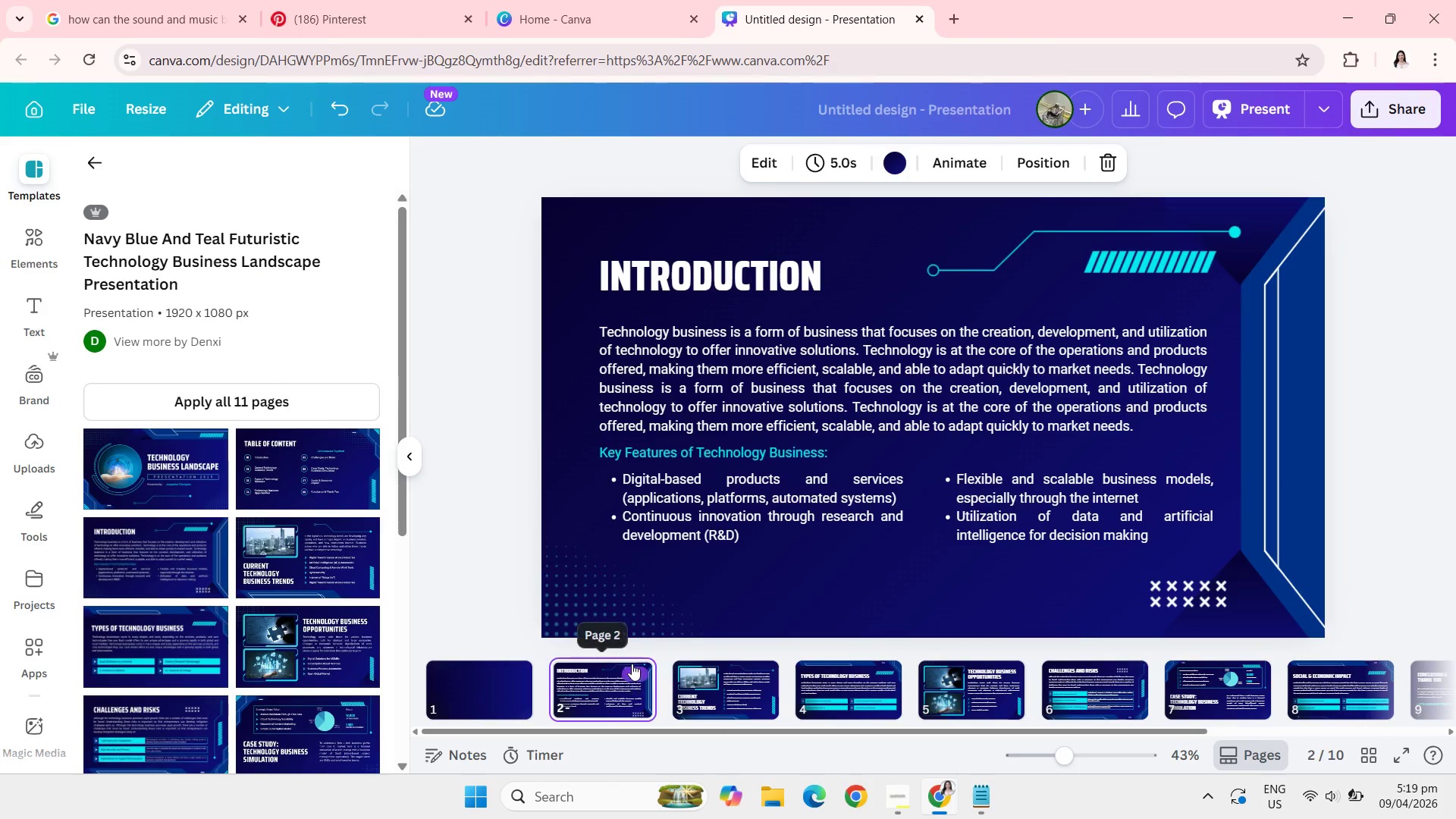 
left_click([634, 676])
 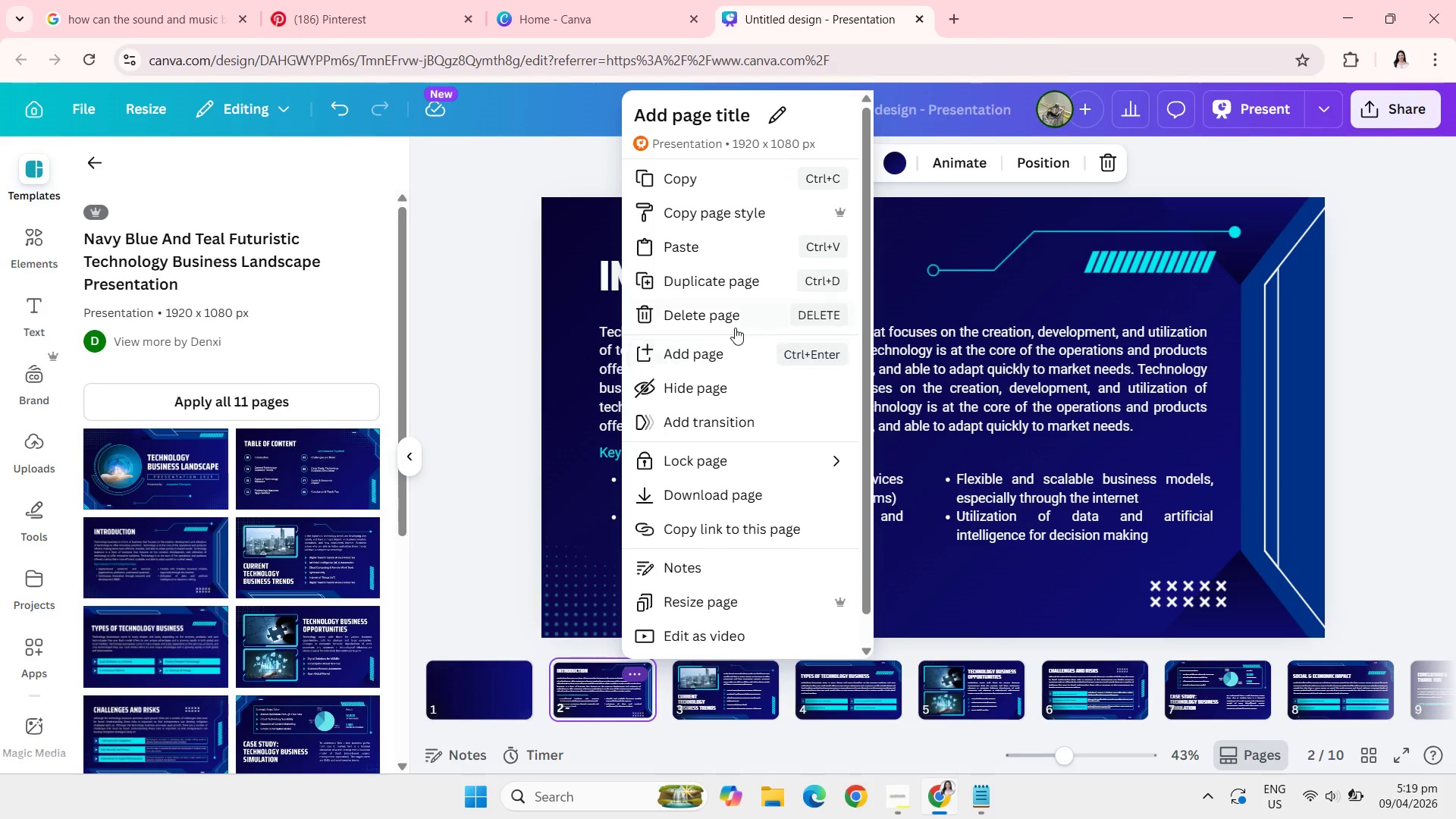 
left_click([731, 318])
 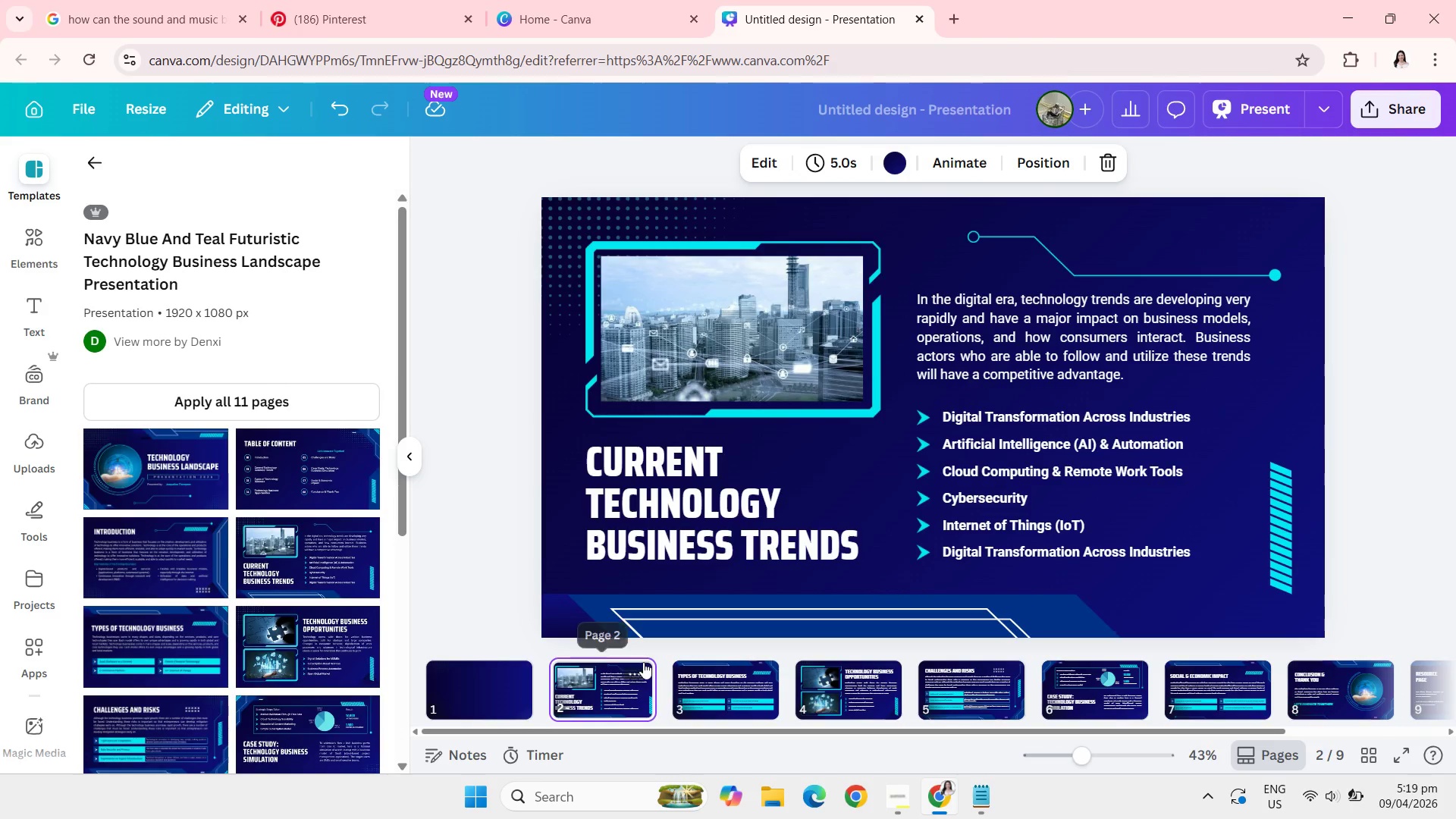 
left_click([639, 668])
 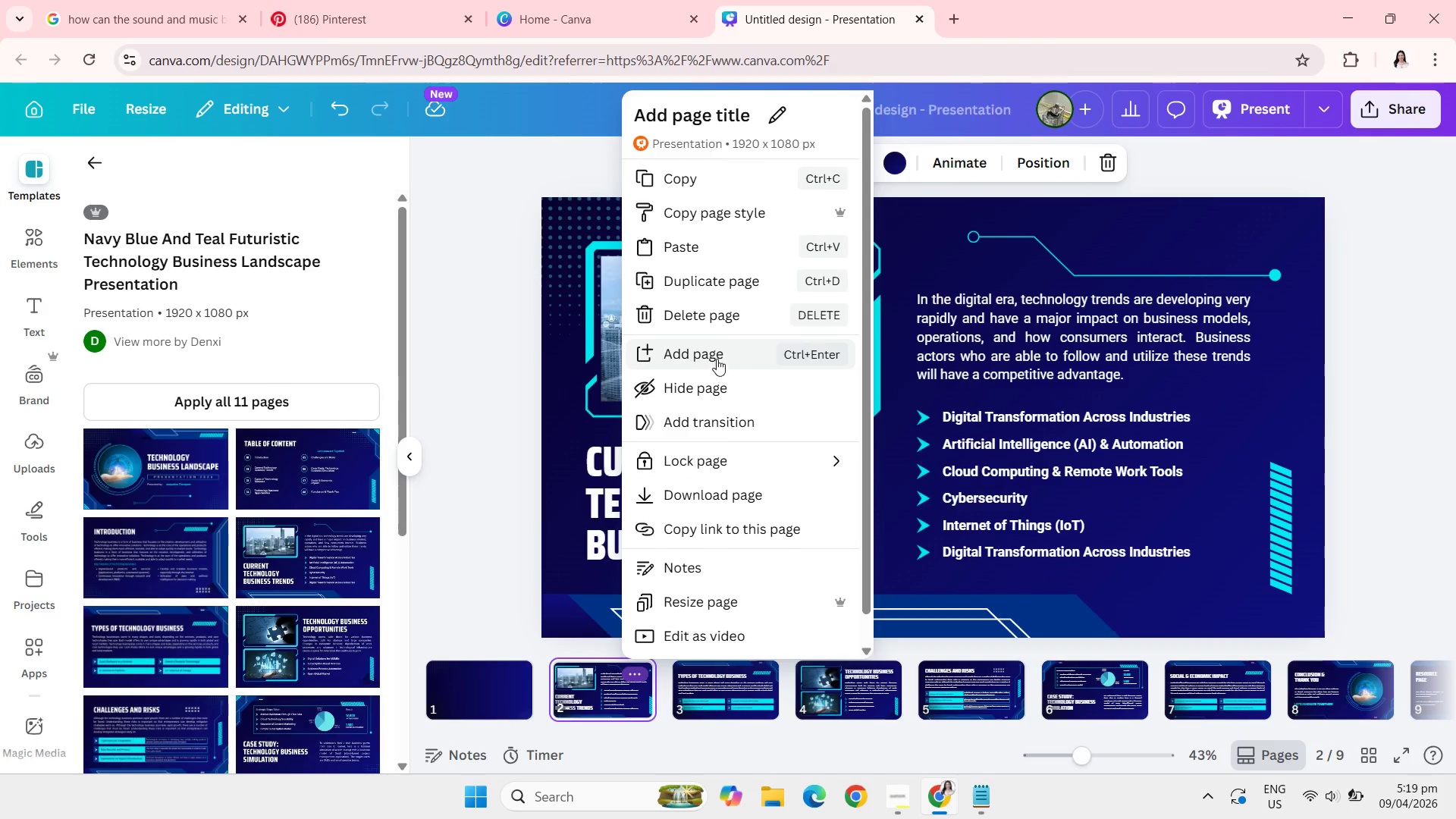 
left_click([718, 320])
 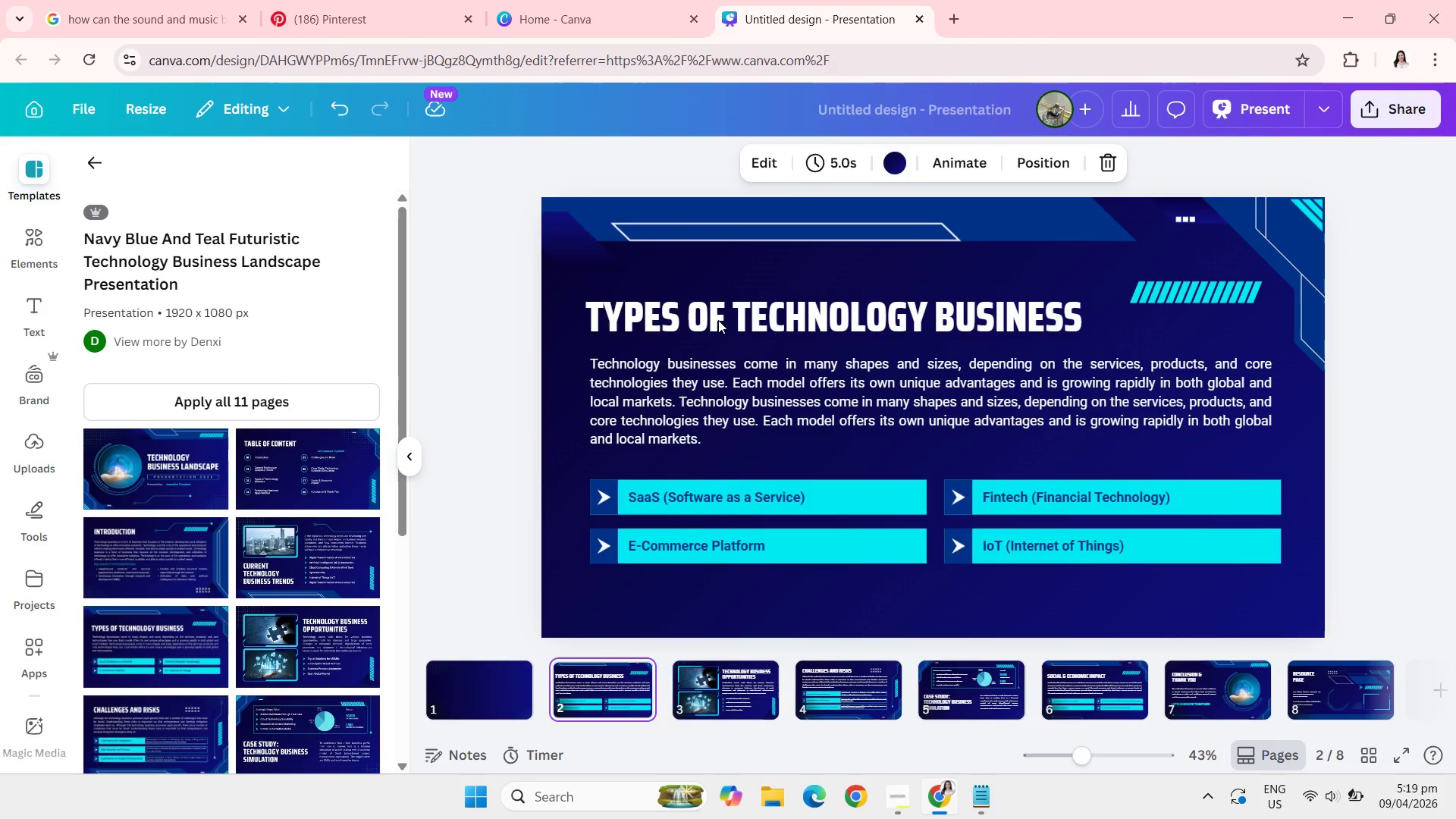 
wait(24.16)
 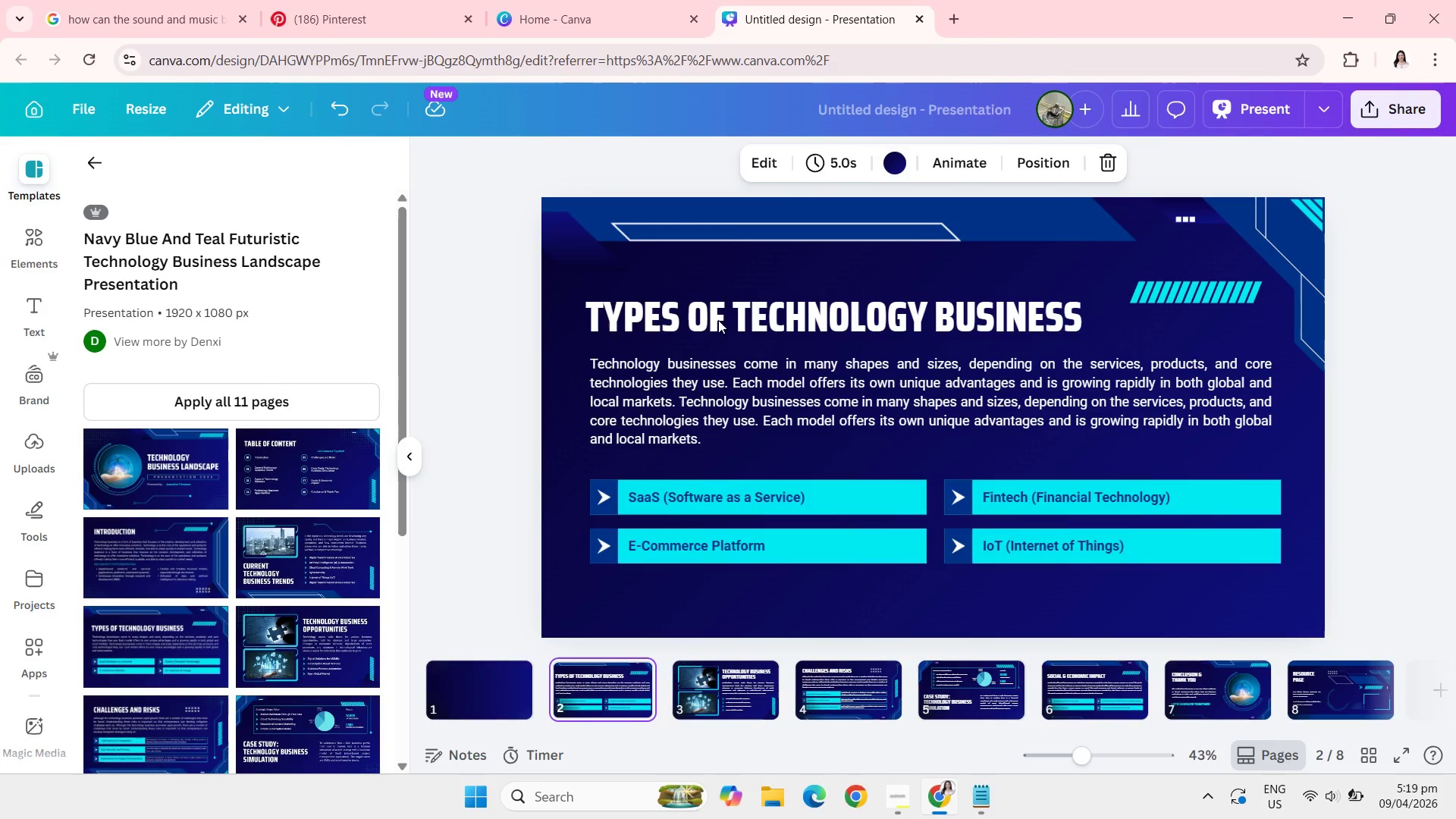 
left_click([639, 676])
 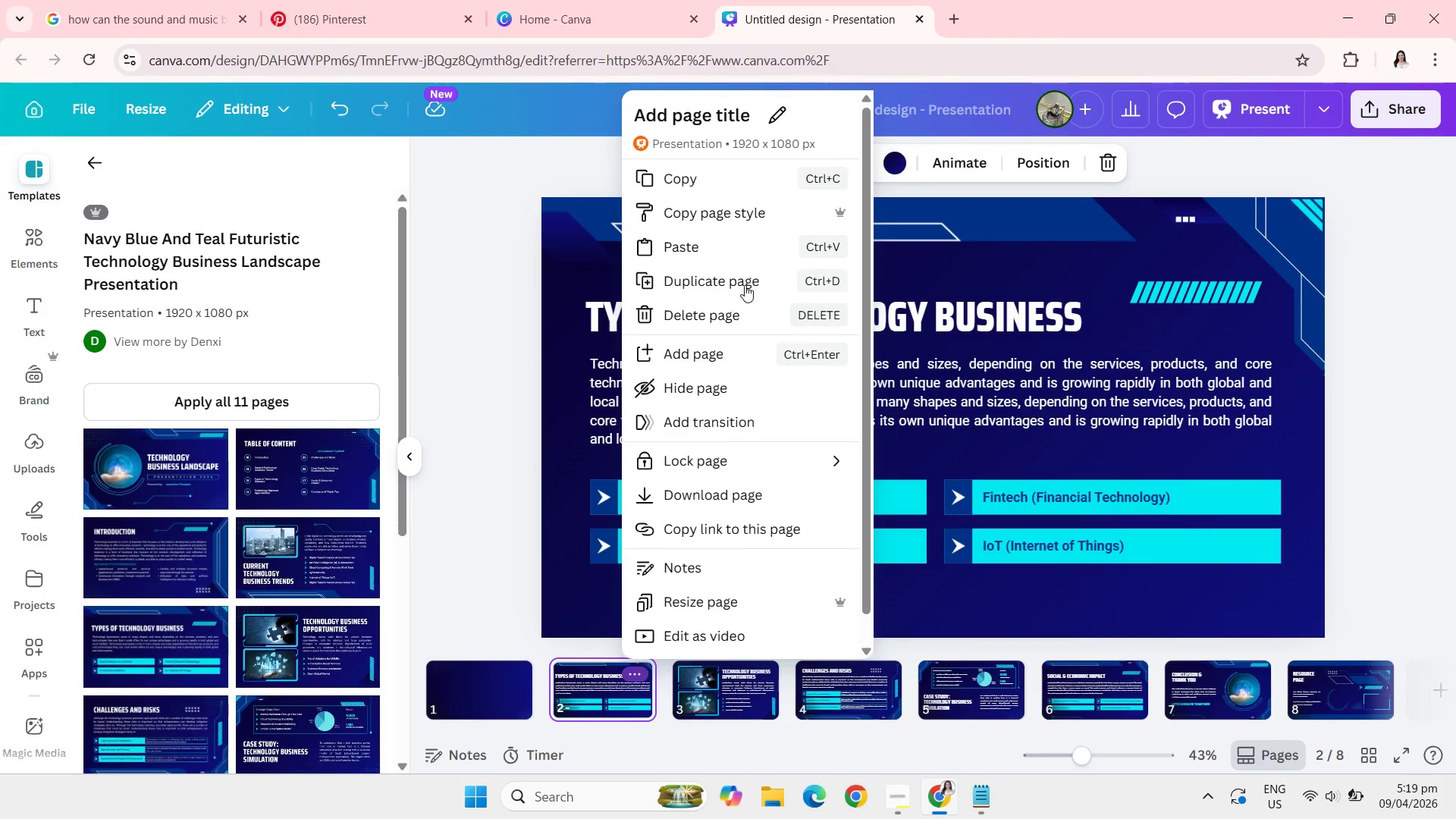 
left_click([745, 309])
 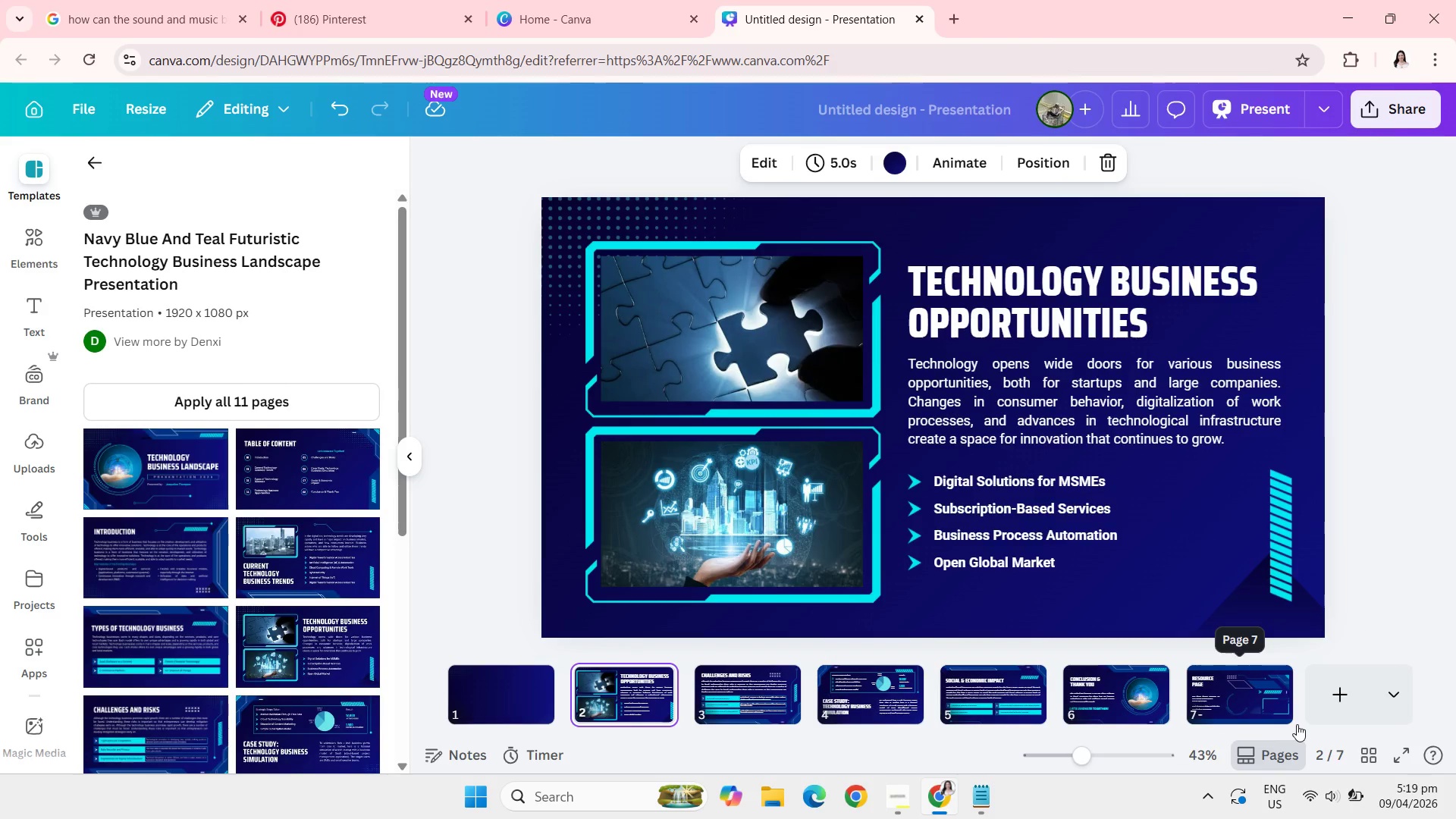 
left_click_drag(start_coordinate=[1299, 724], to_coordinate=[1238, 714])
 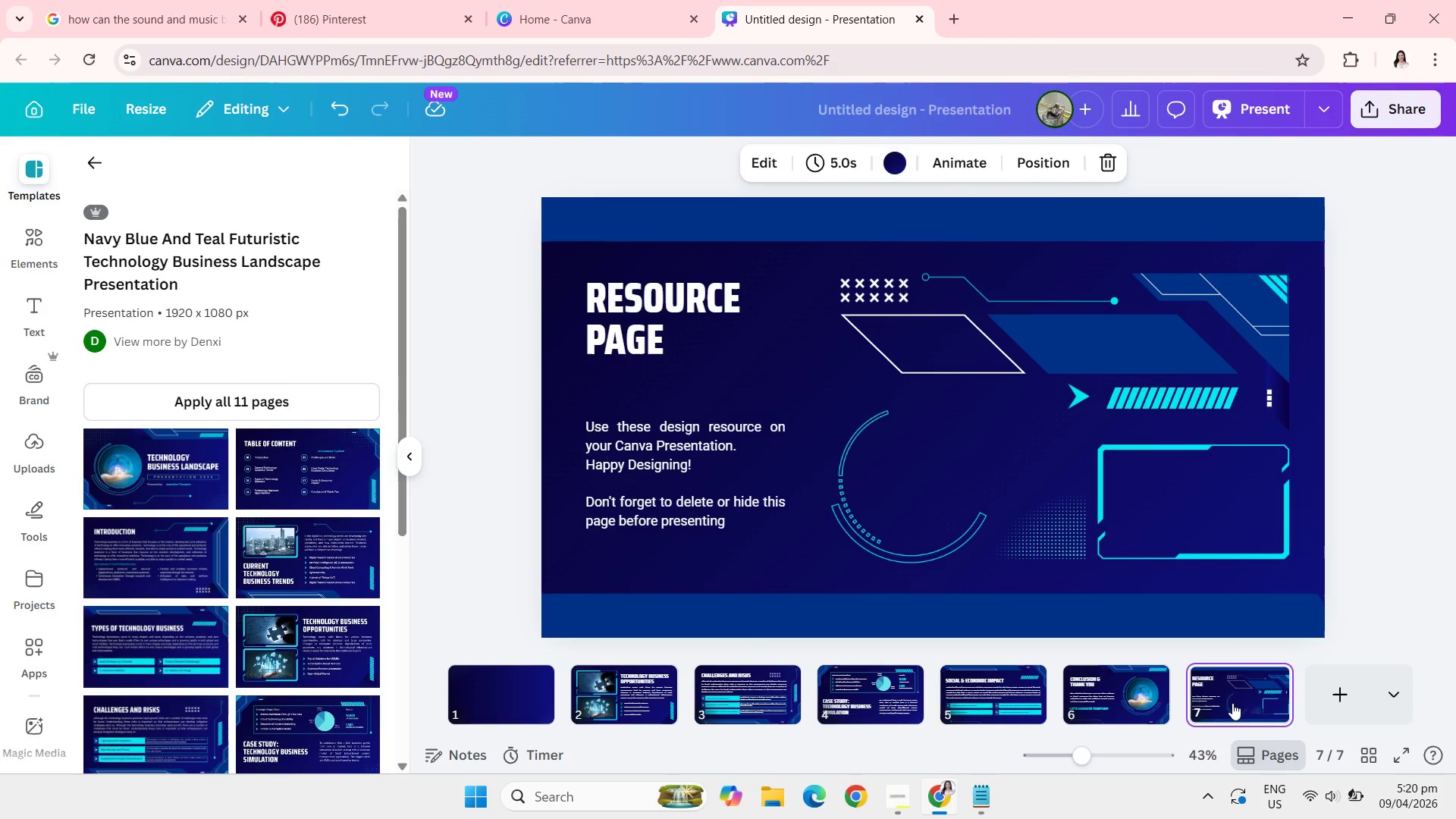 
right_click([1232, 703])
 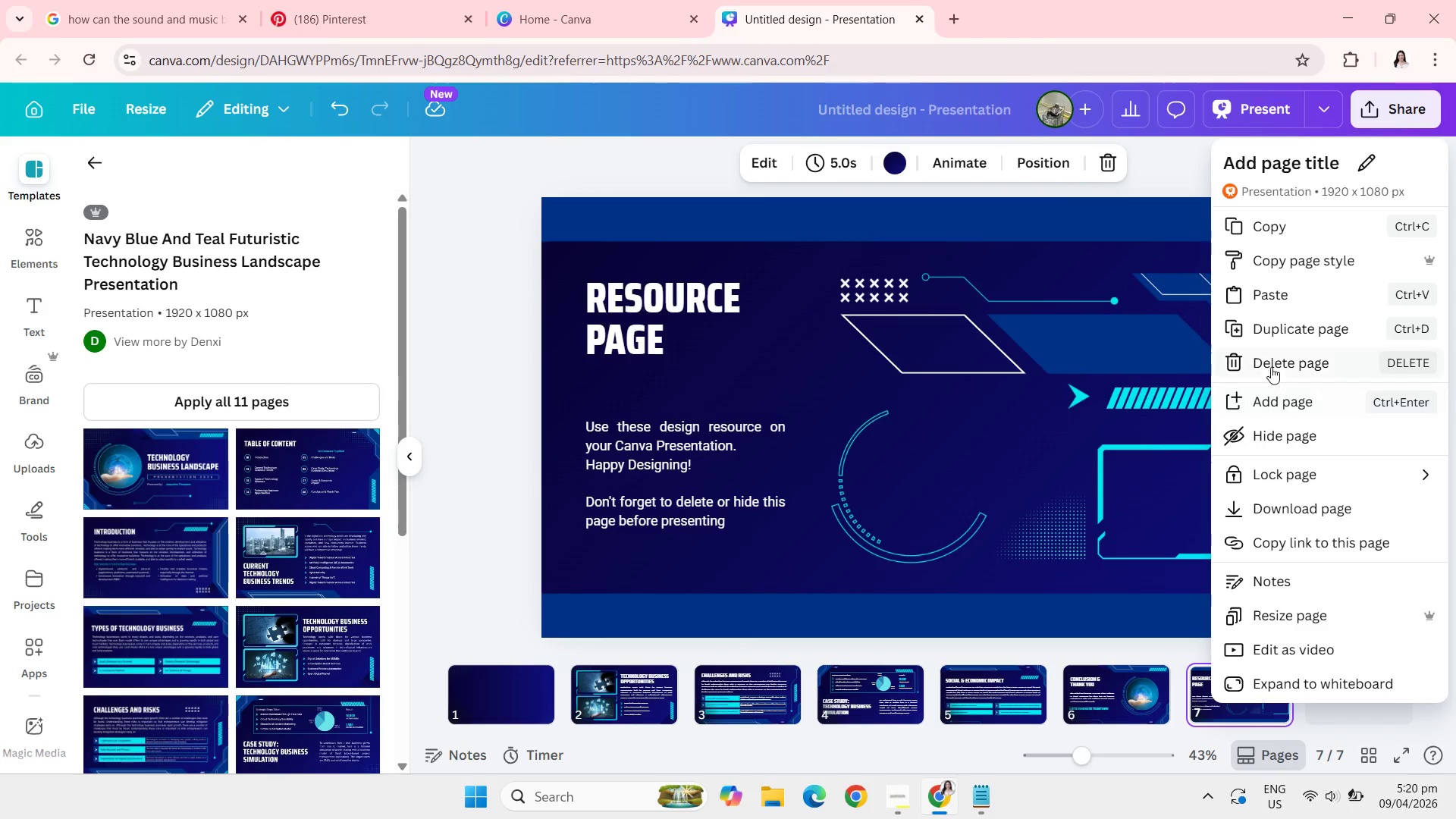 
left_click([1267, 359])
 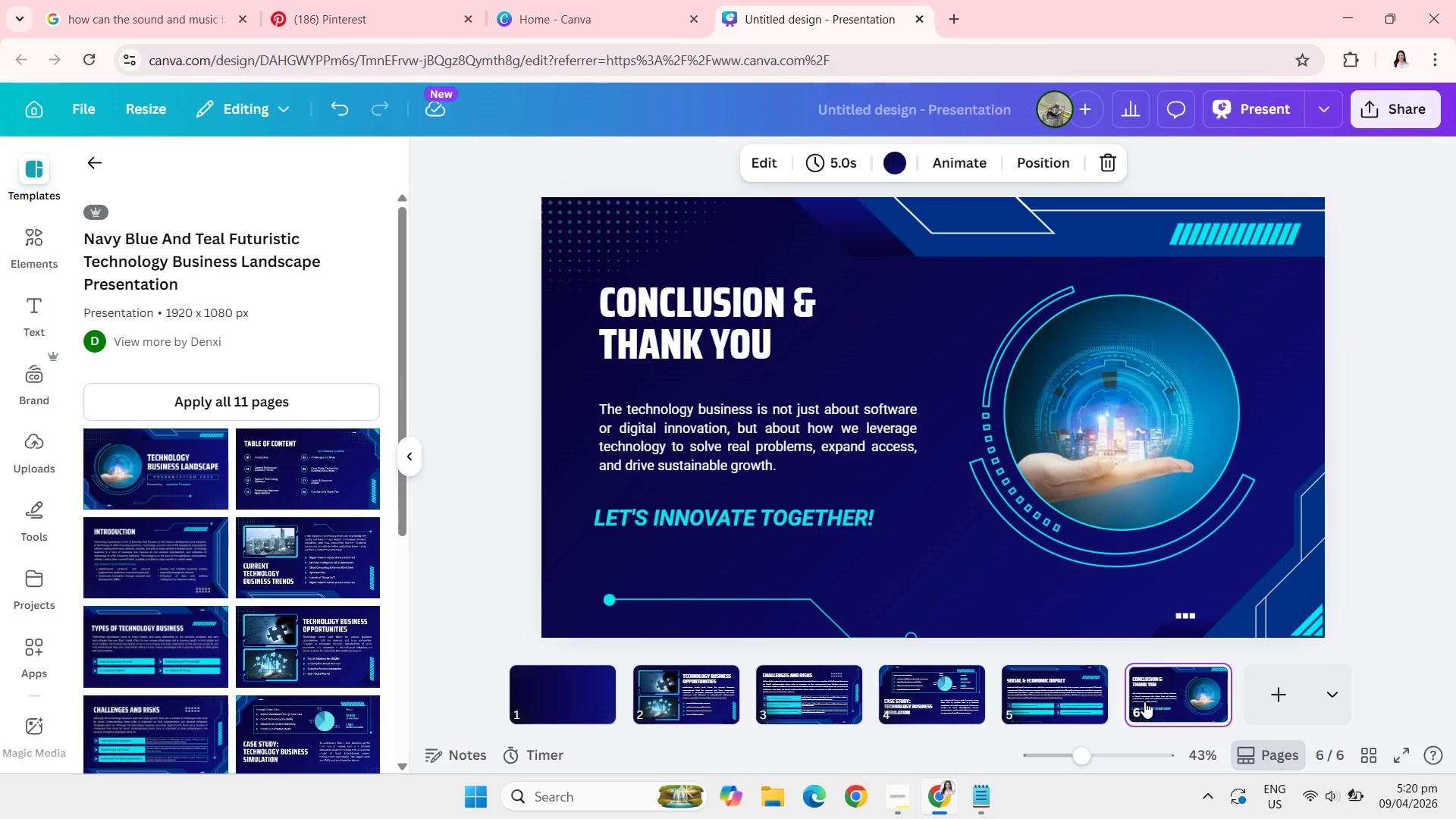 
right_click([1144, 703])
 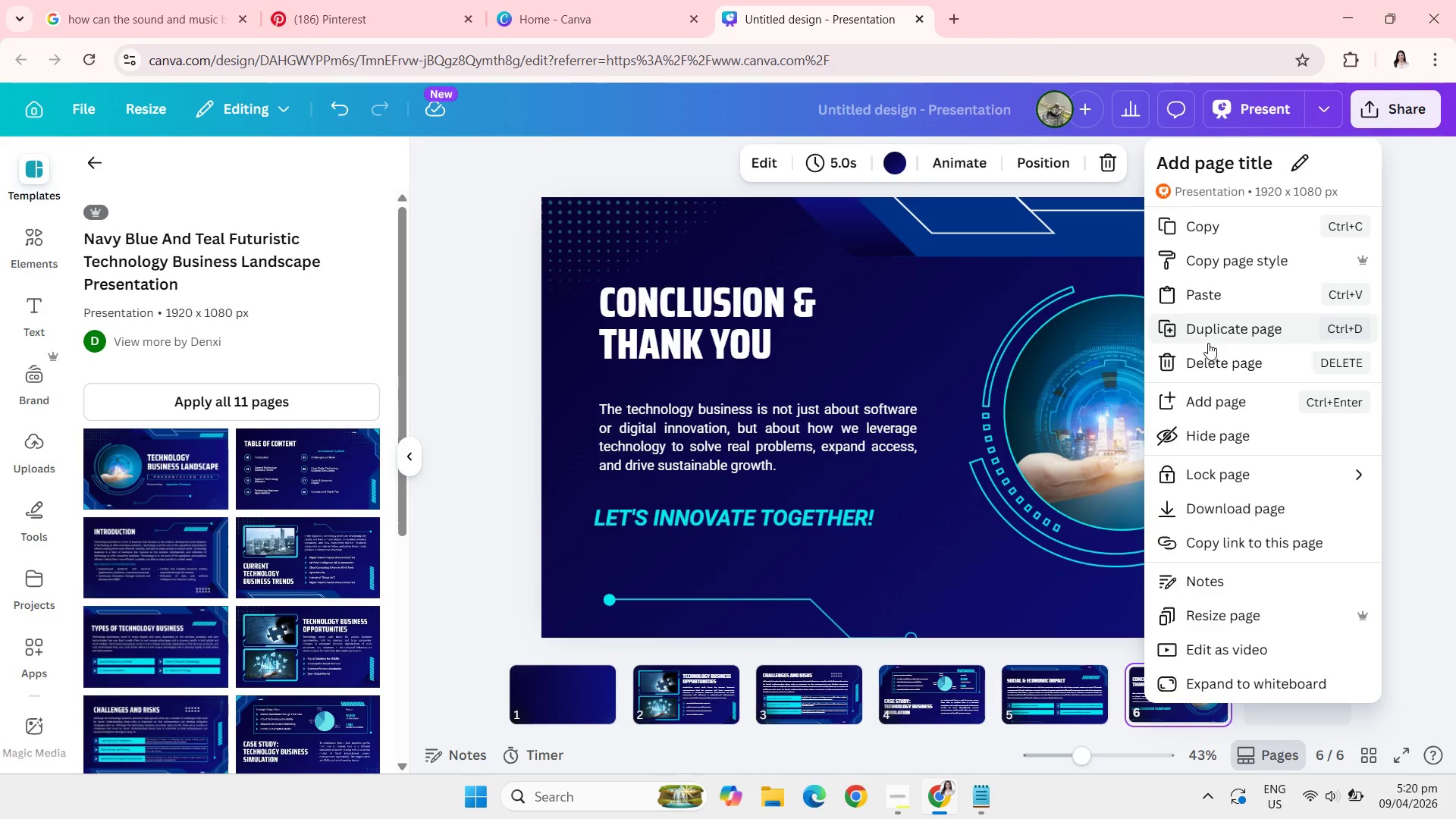 
left_click([1216, 363])
 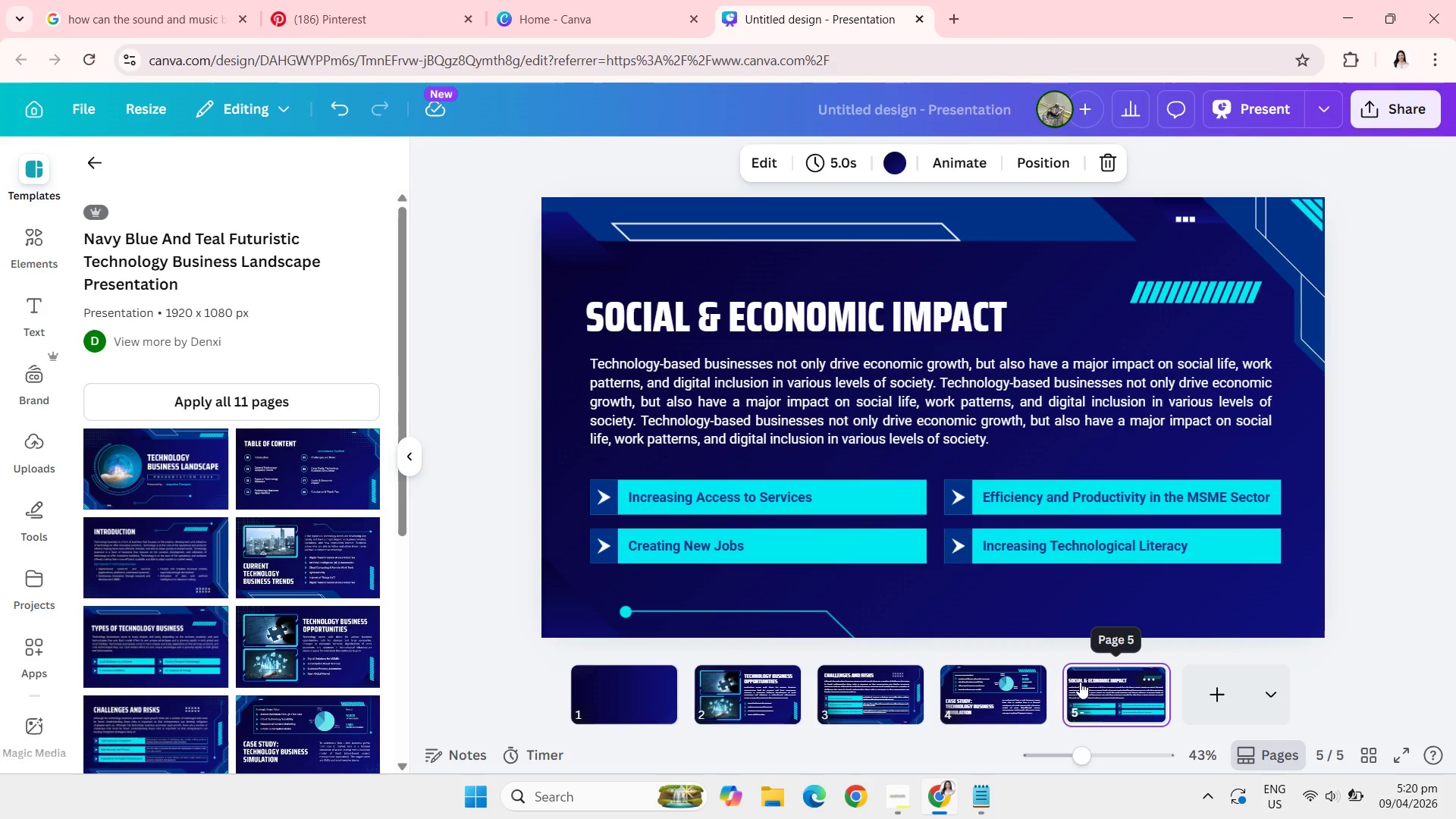 
right_click([1080, 682])
 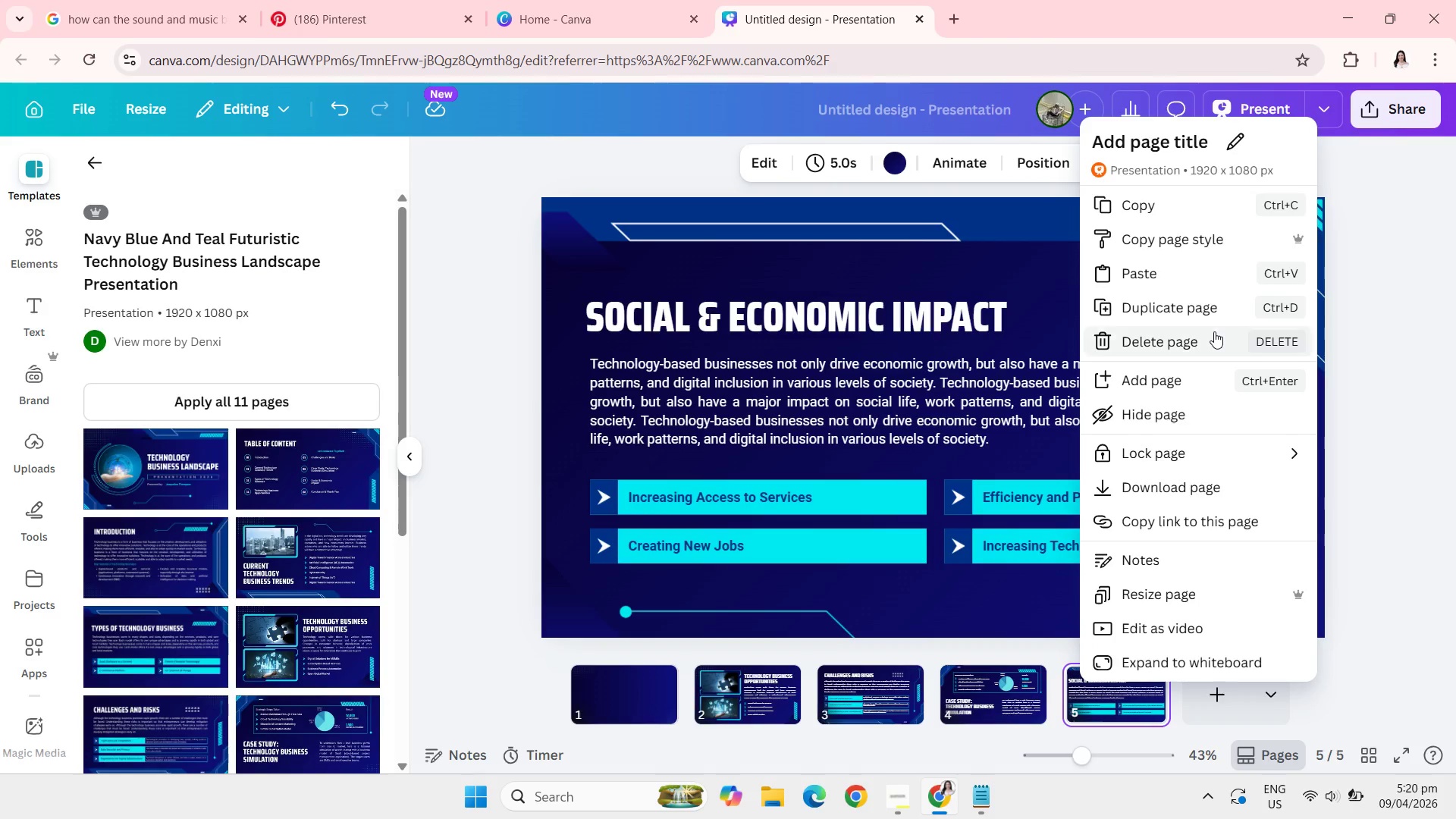 
left_click([1214, 333])
 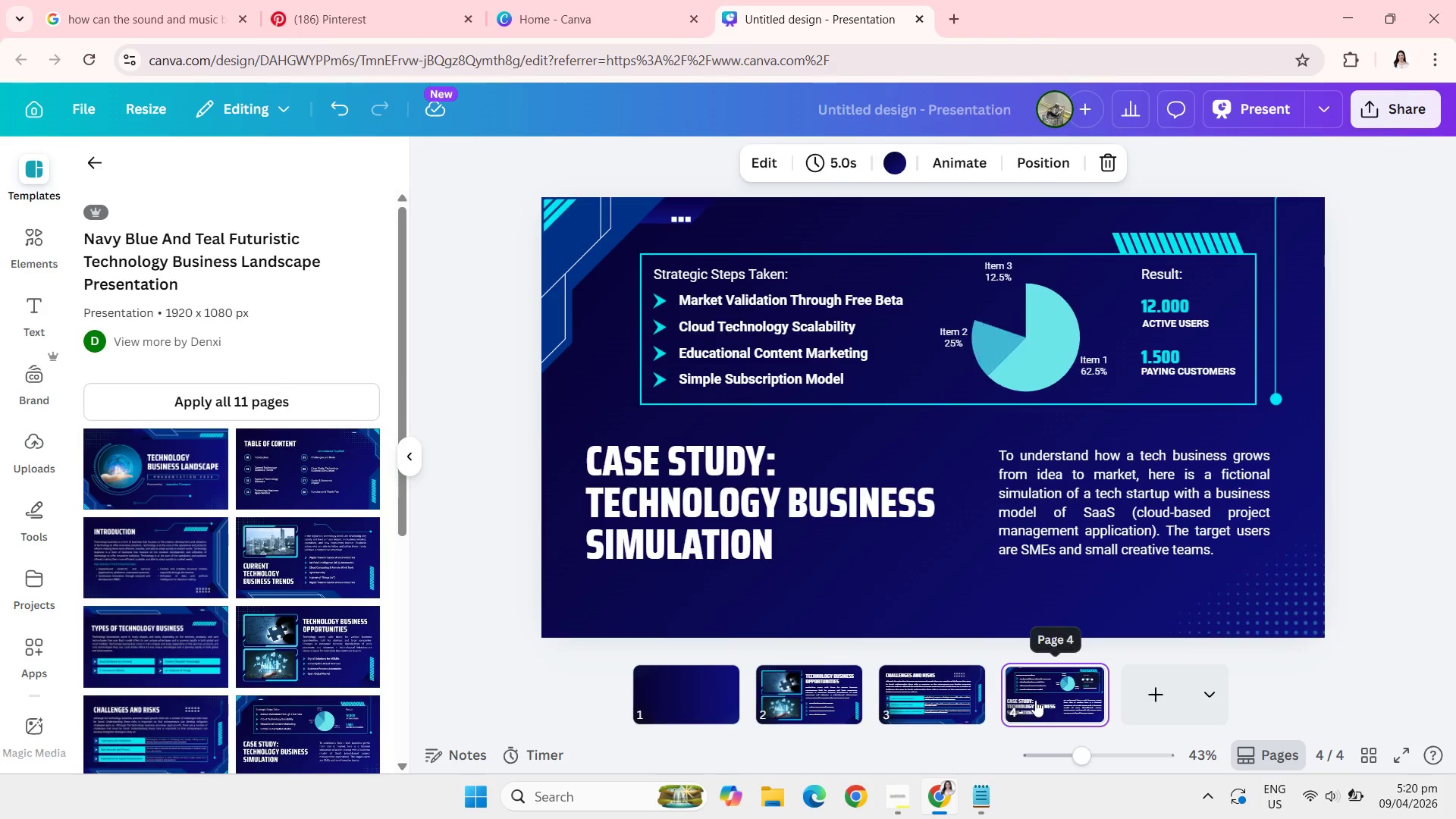 
right_click([1035, 700])
 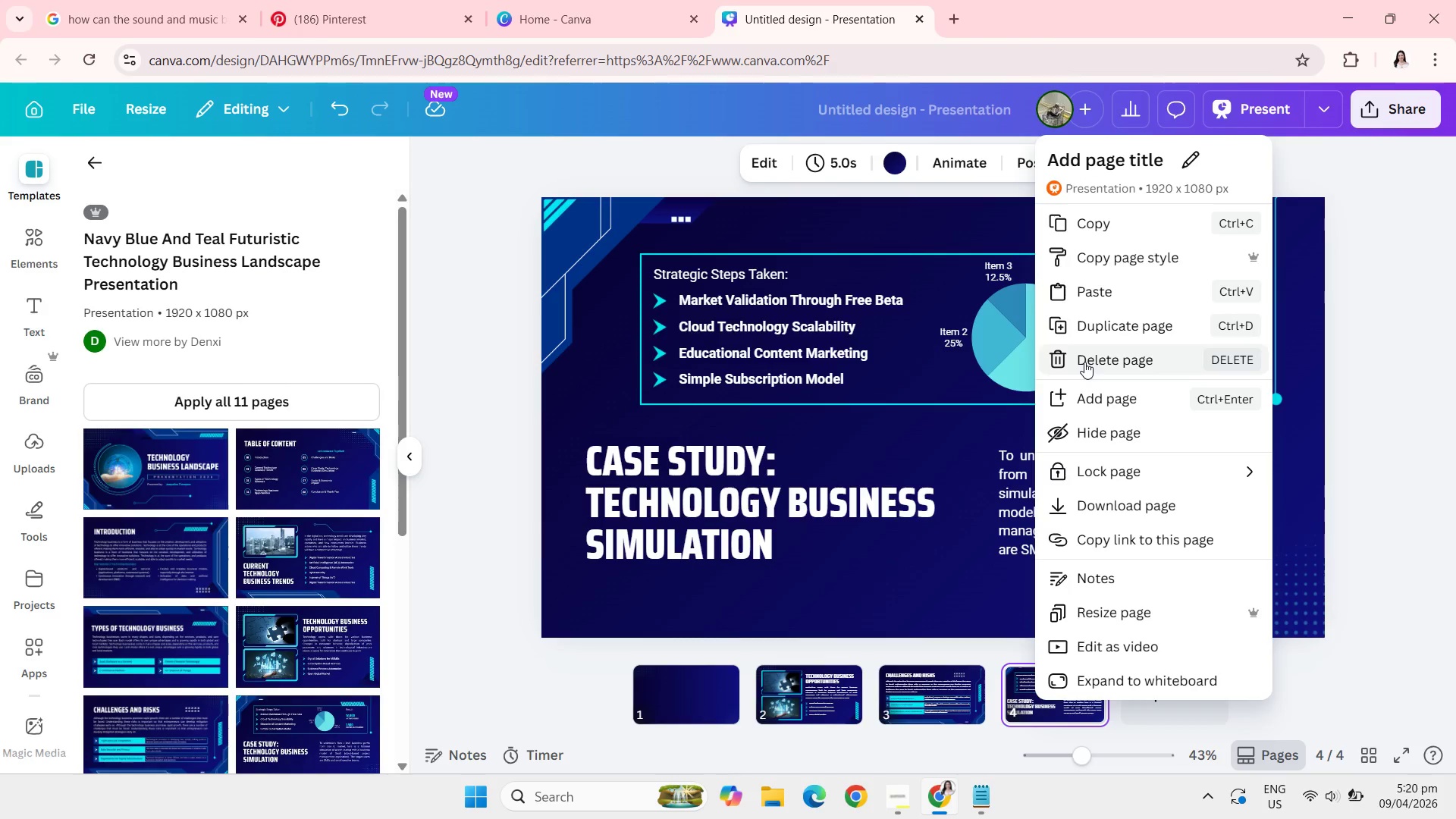 
left_click([1089, 361])
 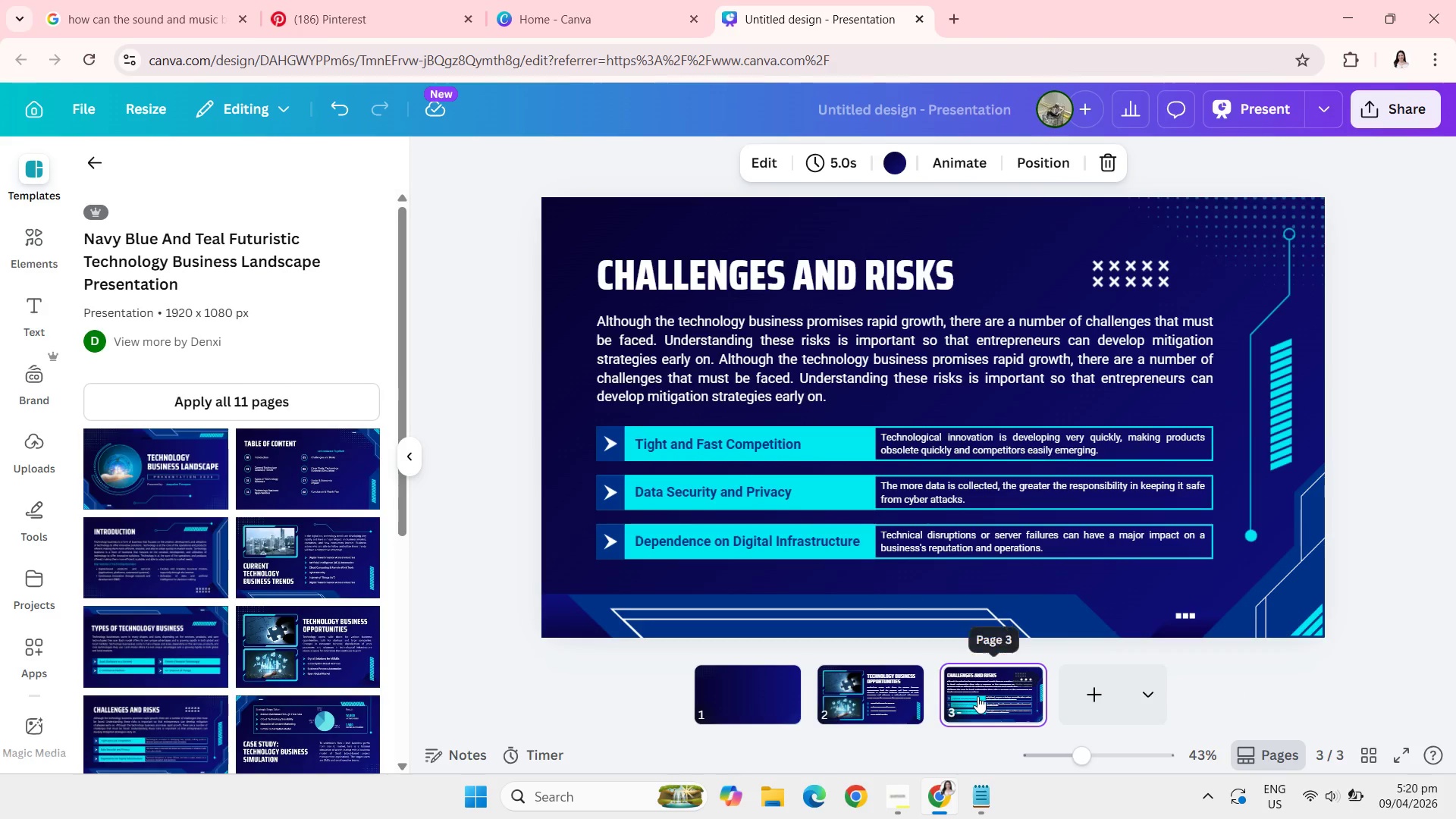 
right_click([977, 696])
 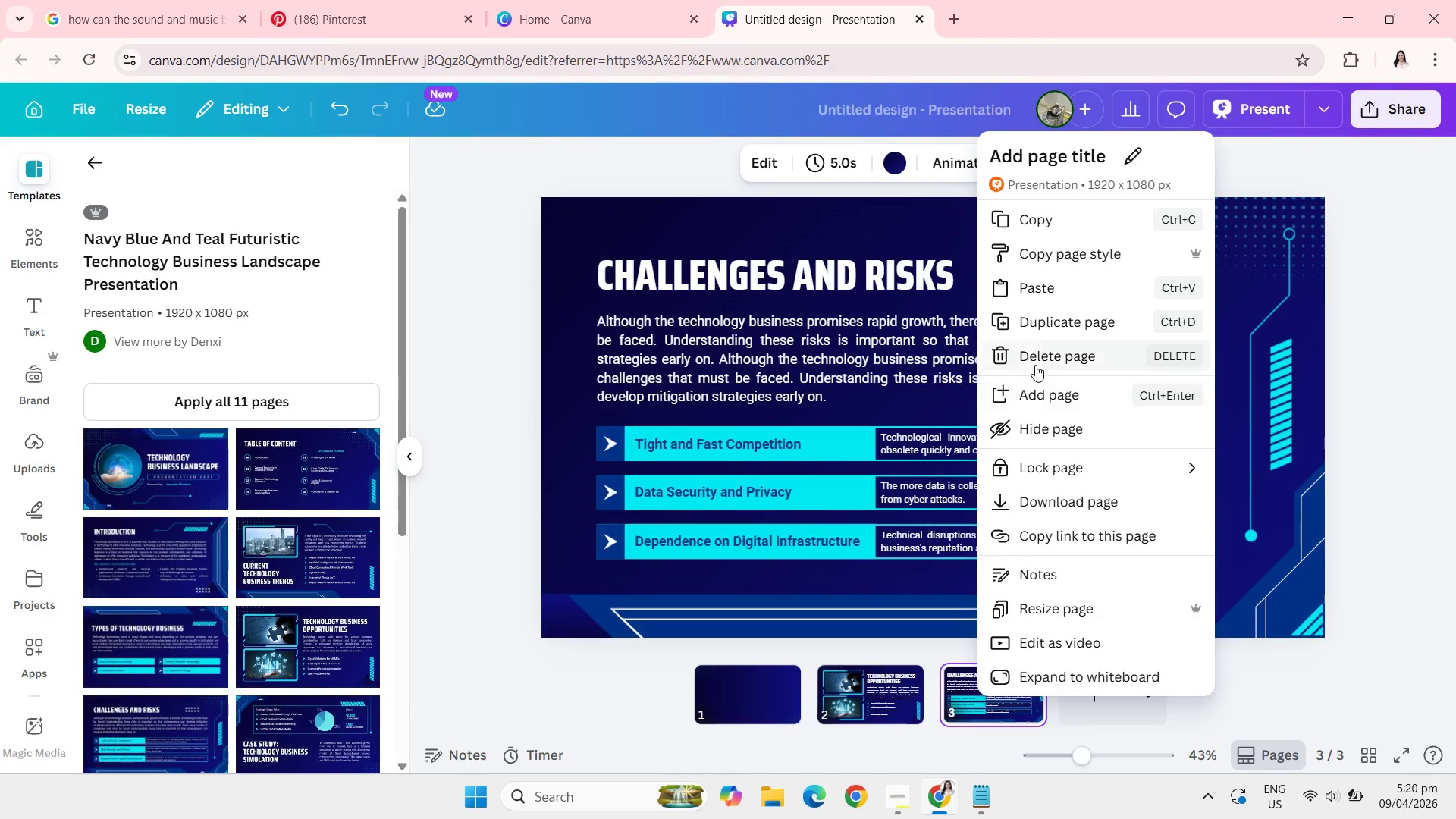 
left_click([1035, 365])
 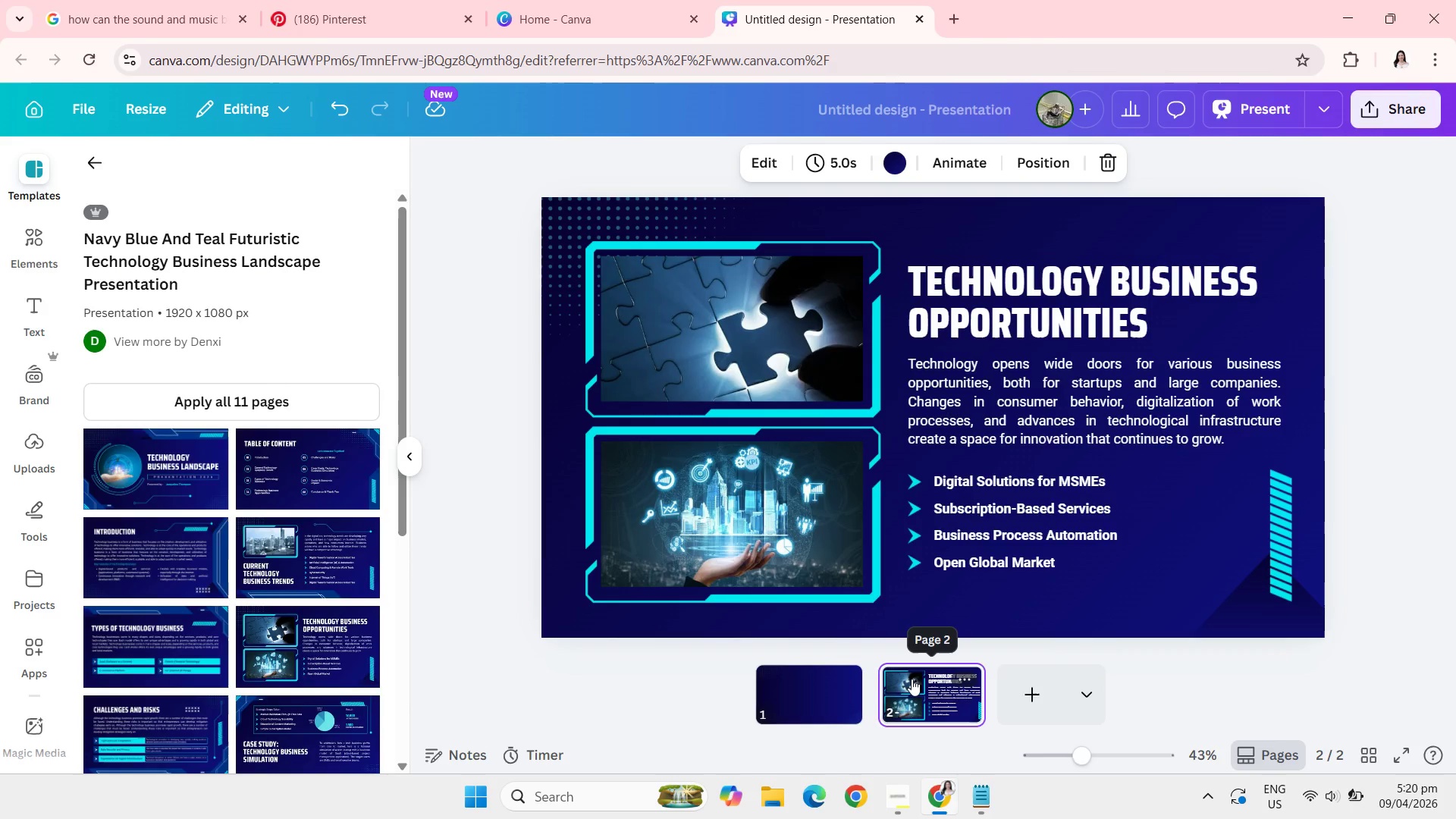 
right_click([912, 679])
 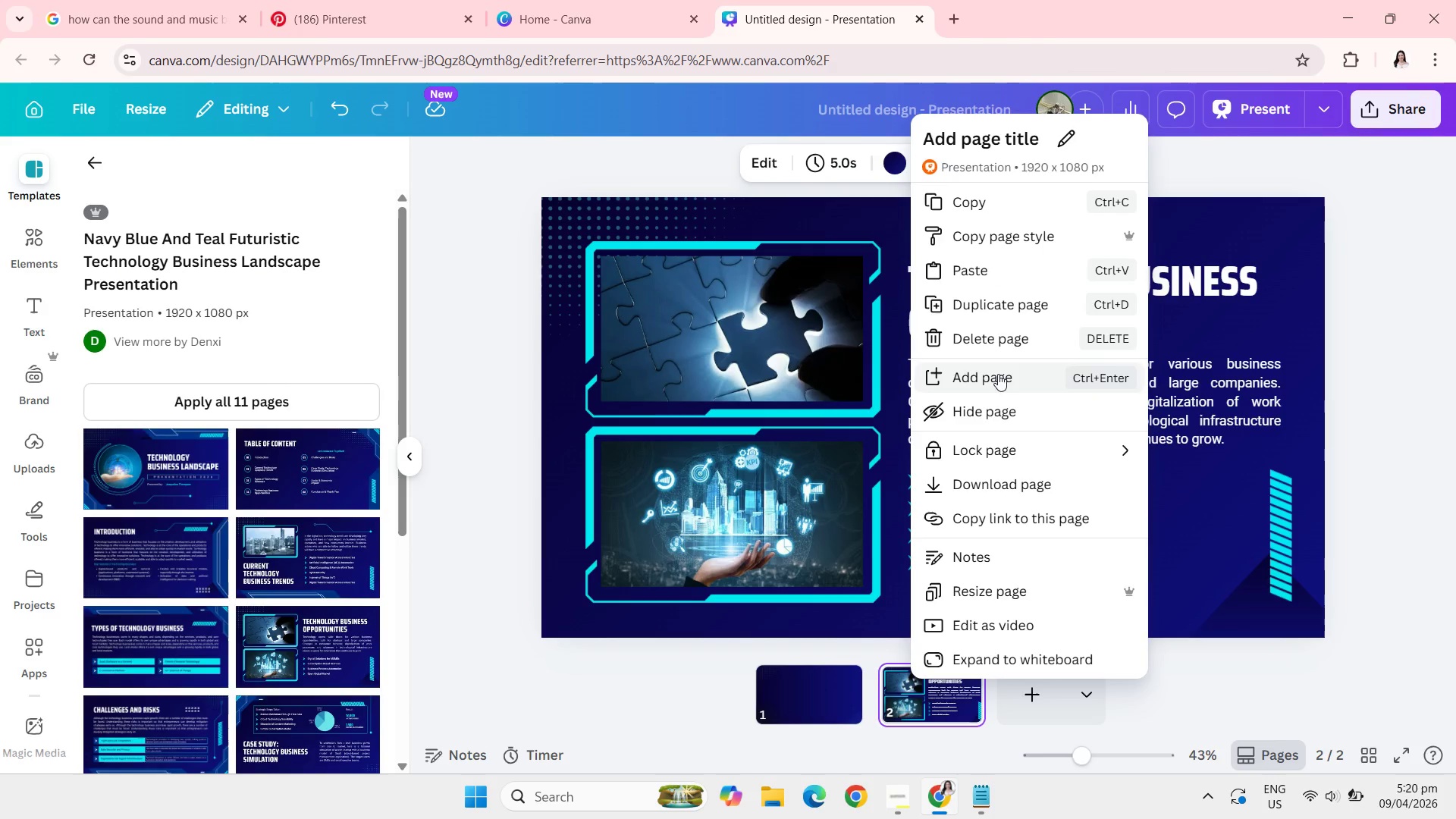 
left_click([1012, 339])
 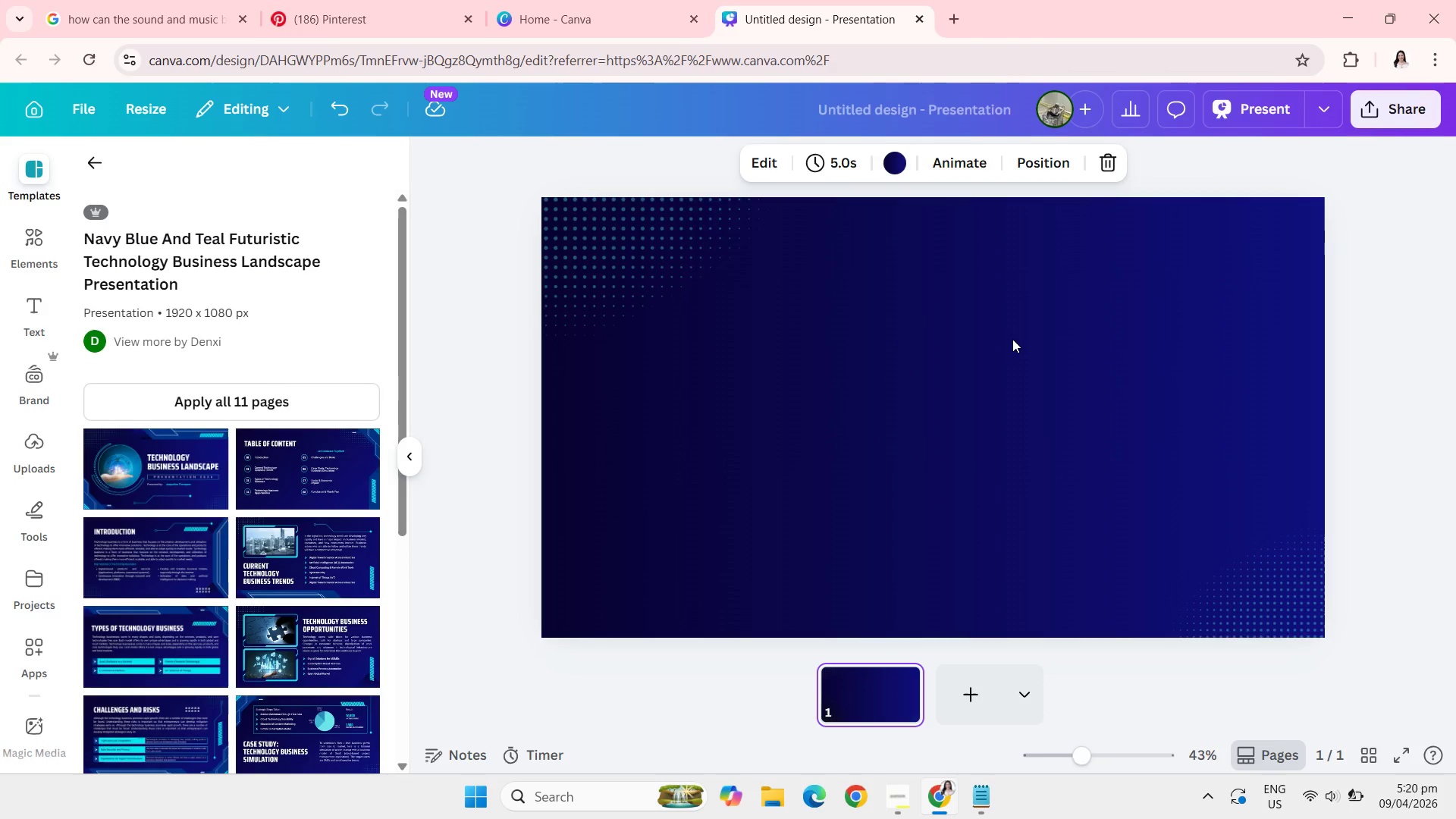 
wait(40.22)
 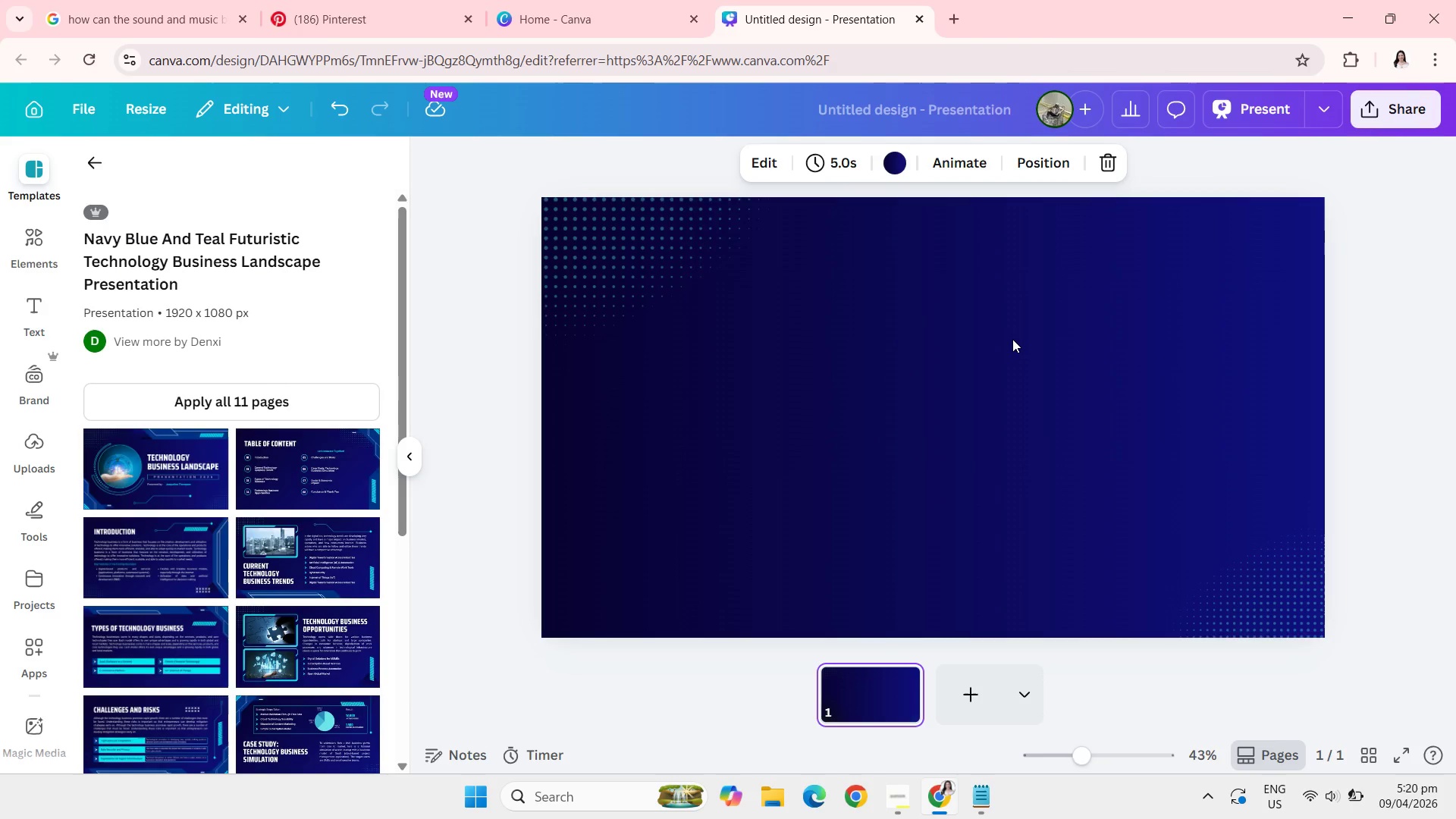 
left_click([885, 156])
 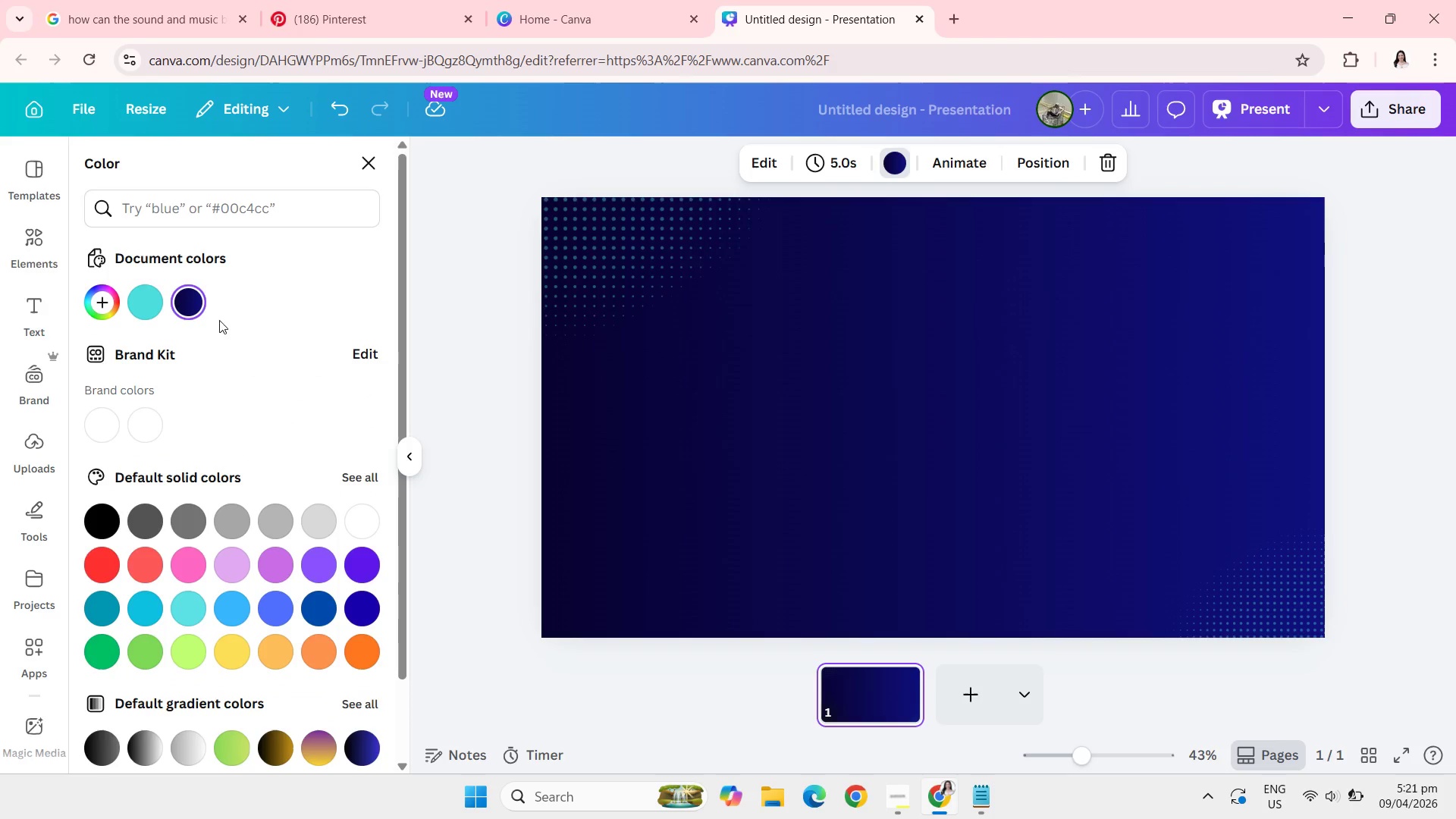 
left_click([193, 305])
 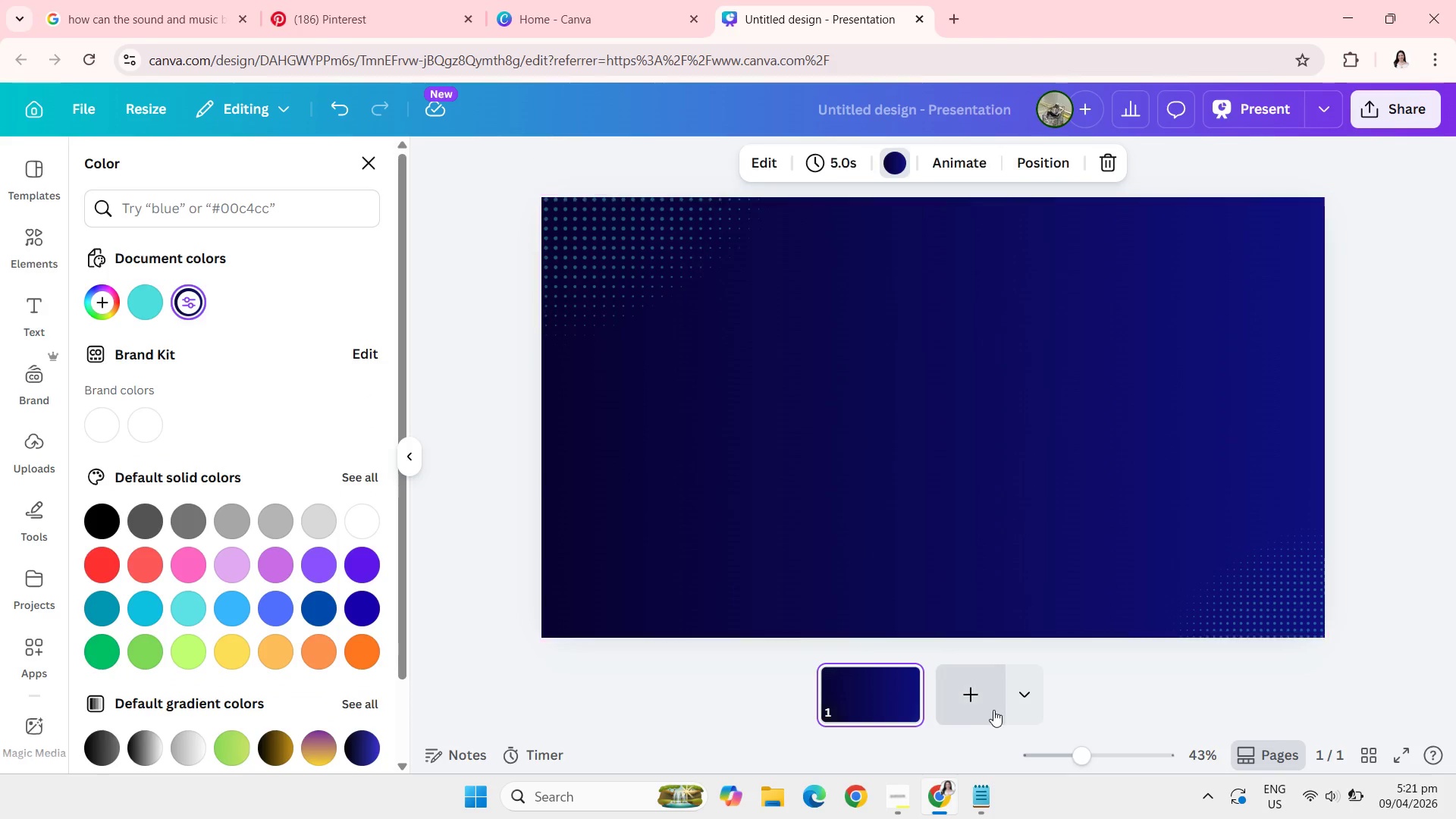 
left_click([989, 789])
 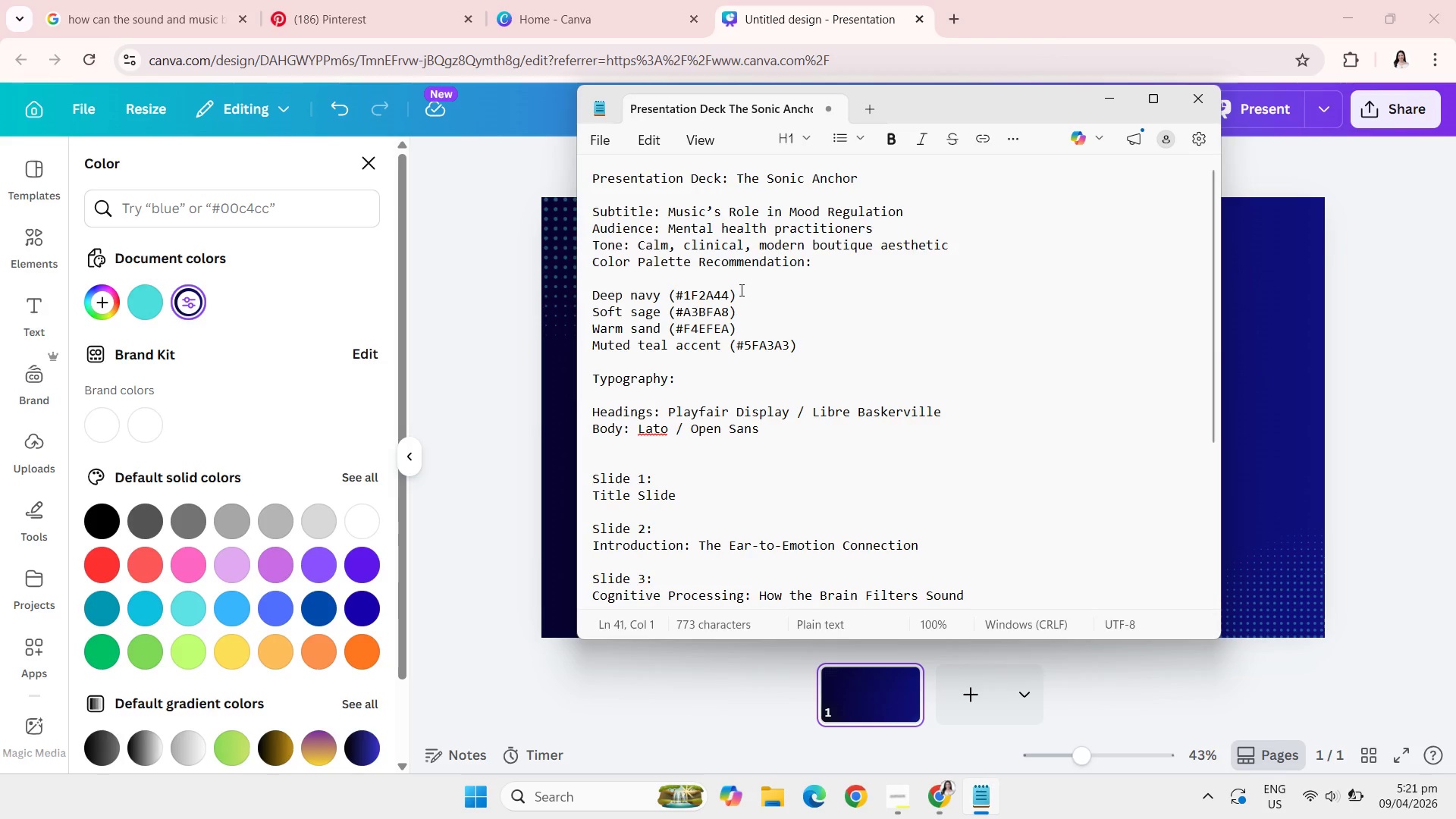 
wait(5.14)
 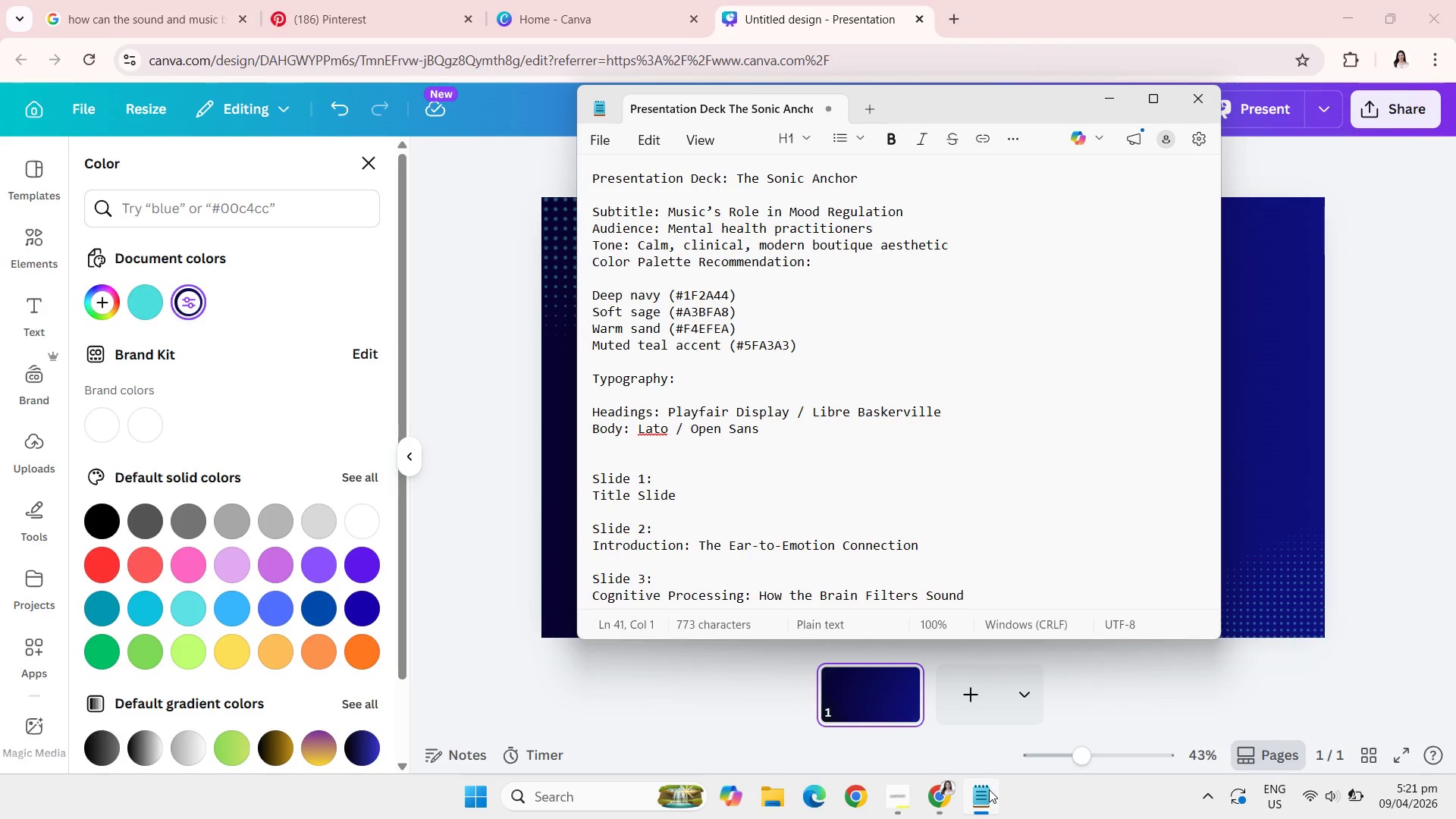 
left_click_drag(start_coordinate=[743, 295], to_coordinate=[670, 288])
 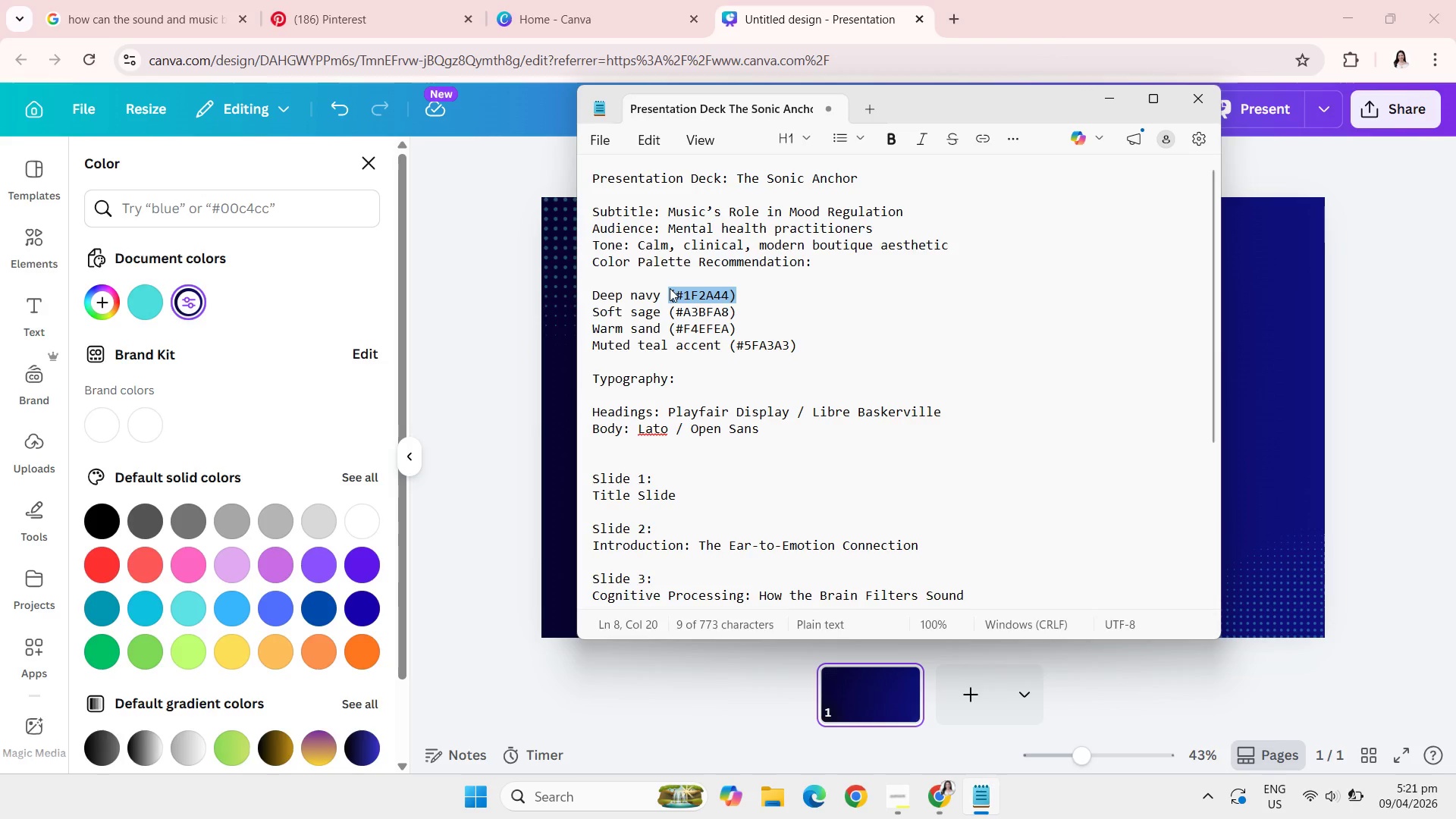 
key(Control+C)
 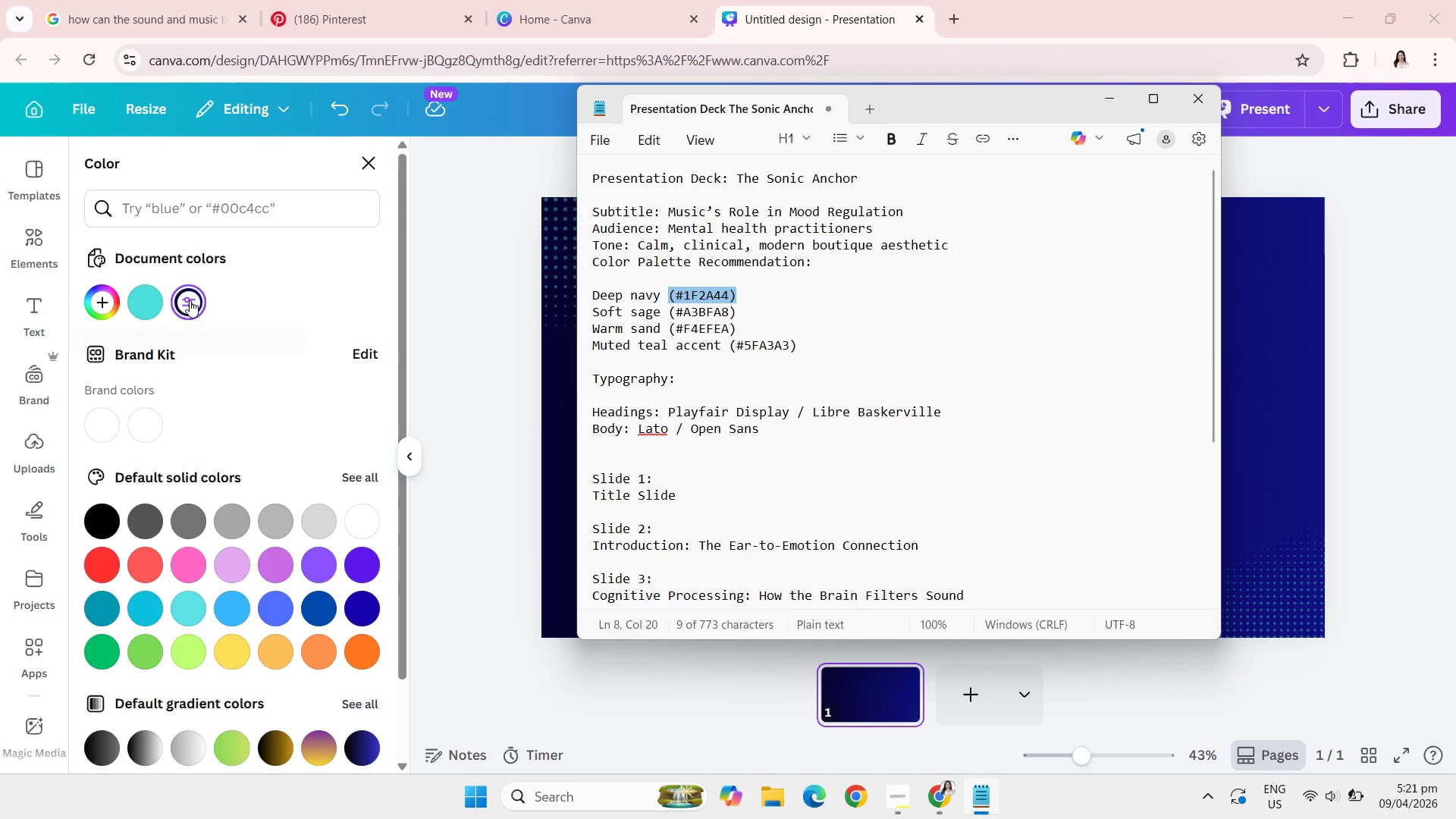 
left_click([188, 301])
 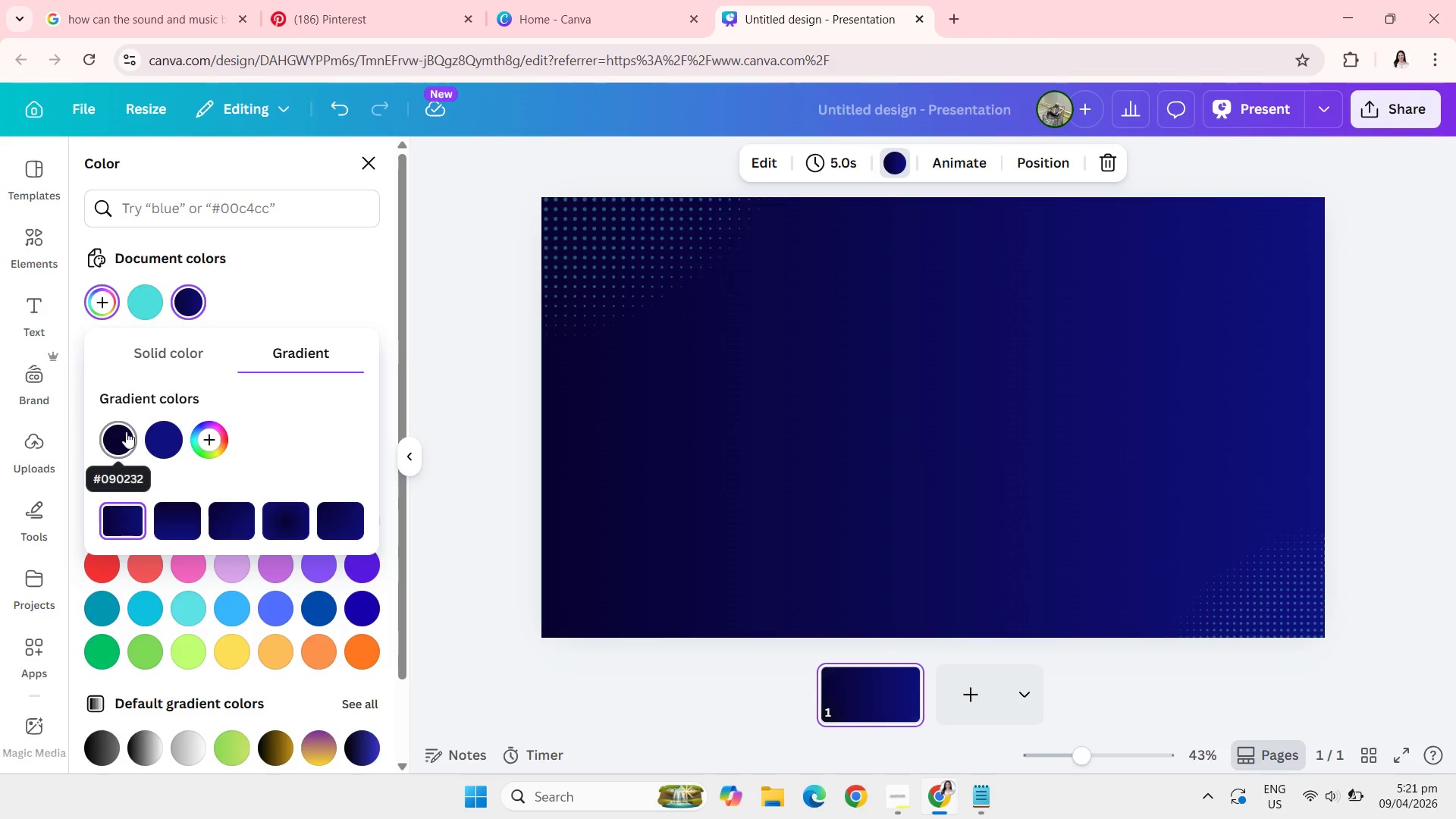 
wait(5.55)
 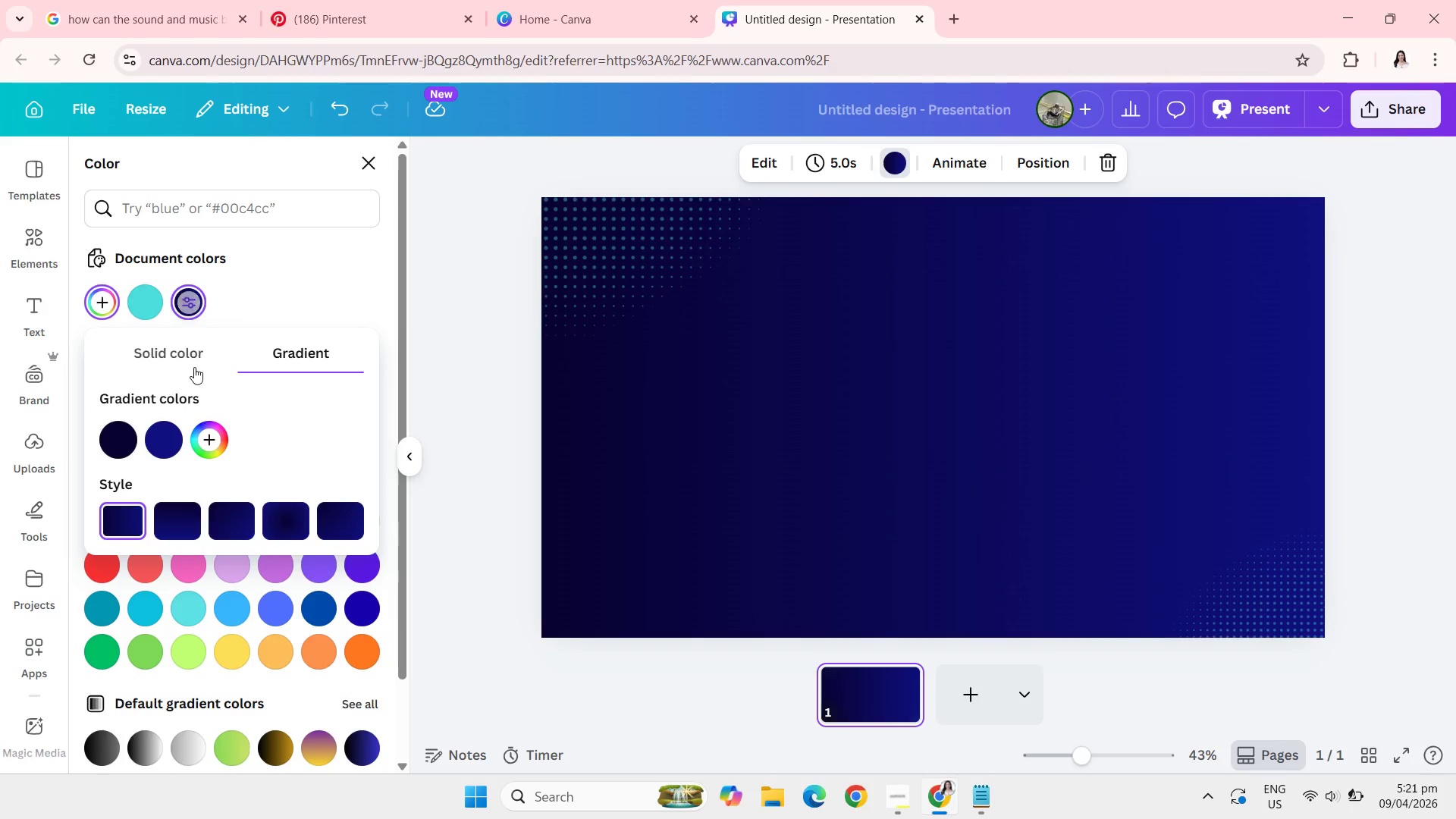 
left_click([149, 439])
 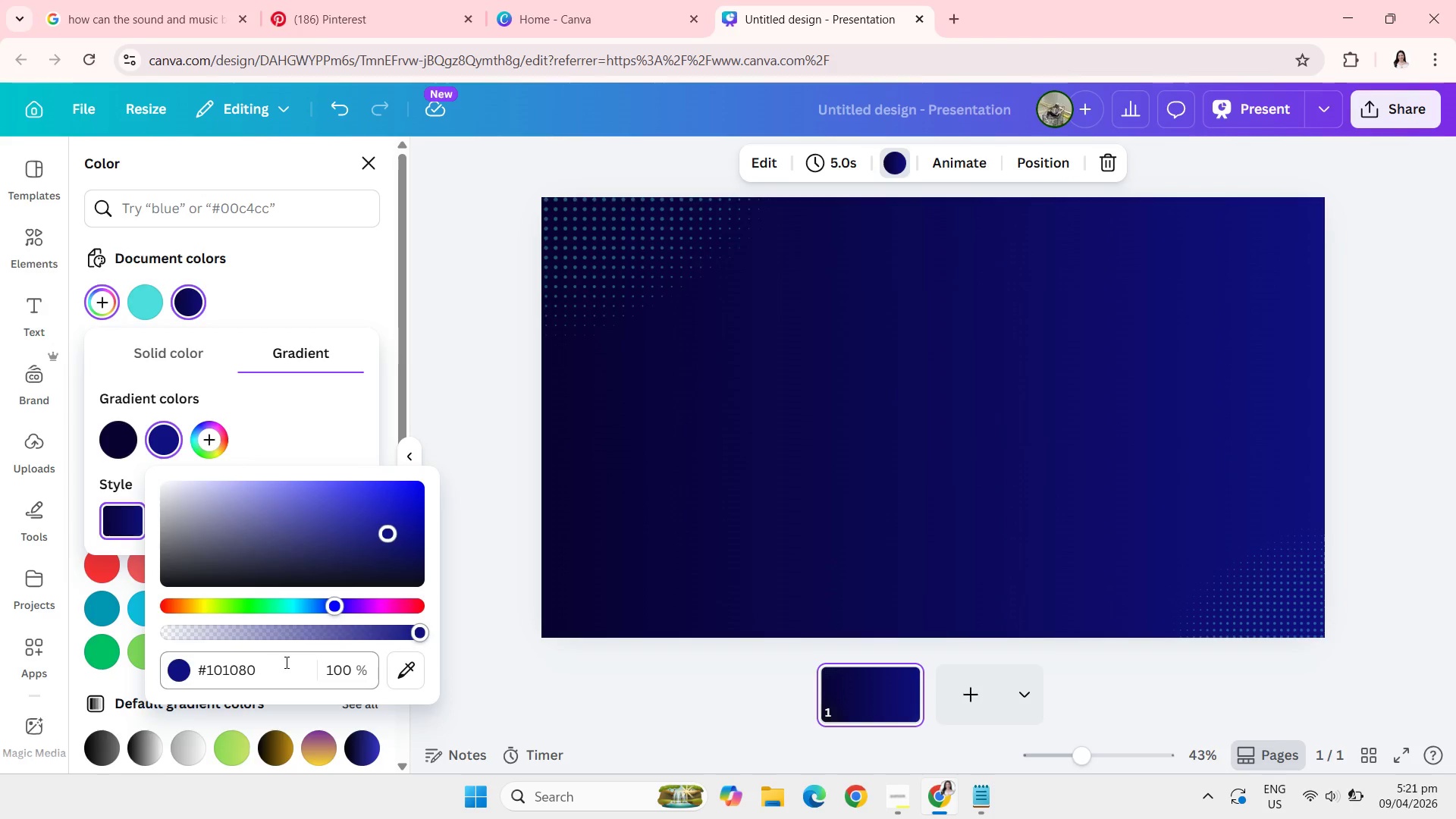 
left_click([275, 663])
 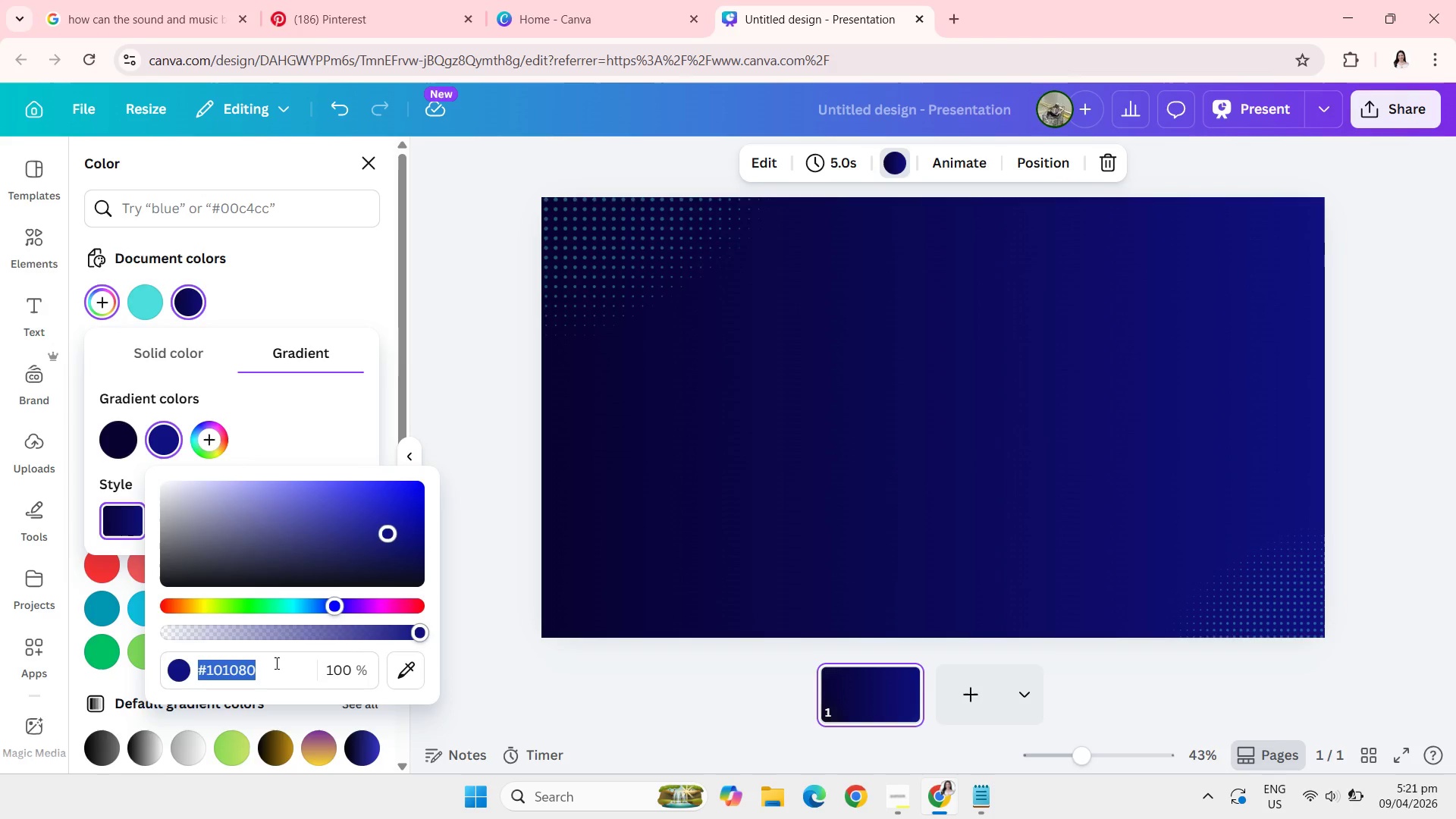 
key(Control+V)
 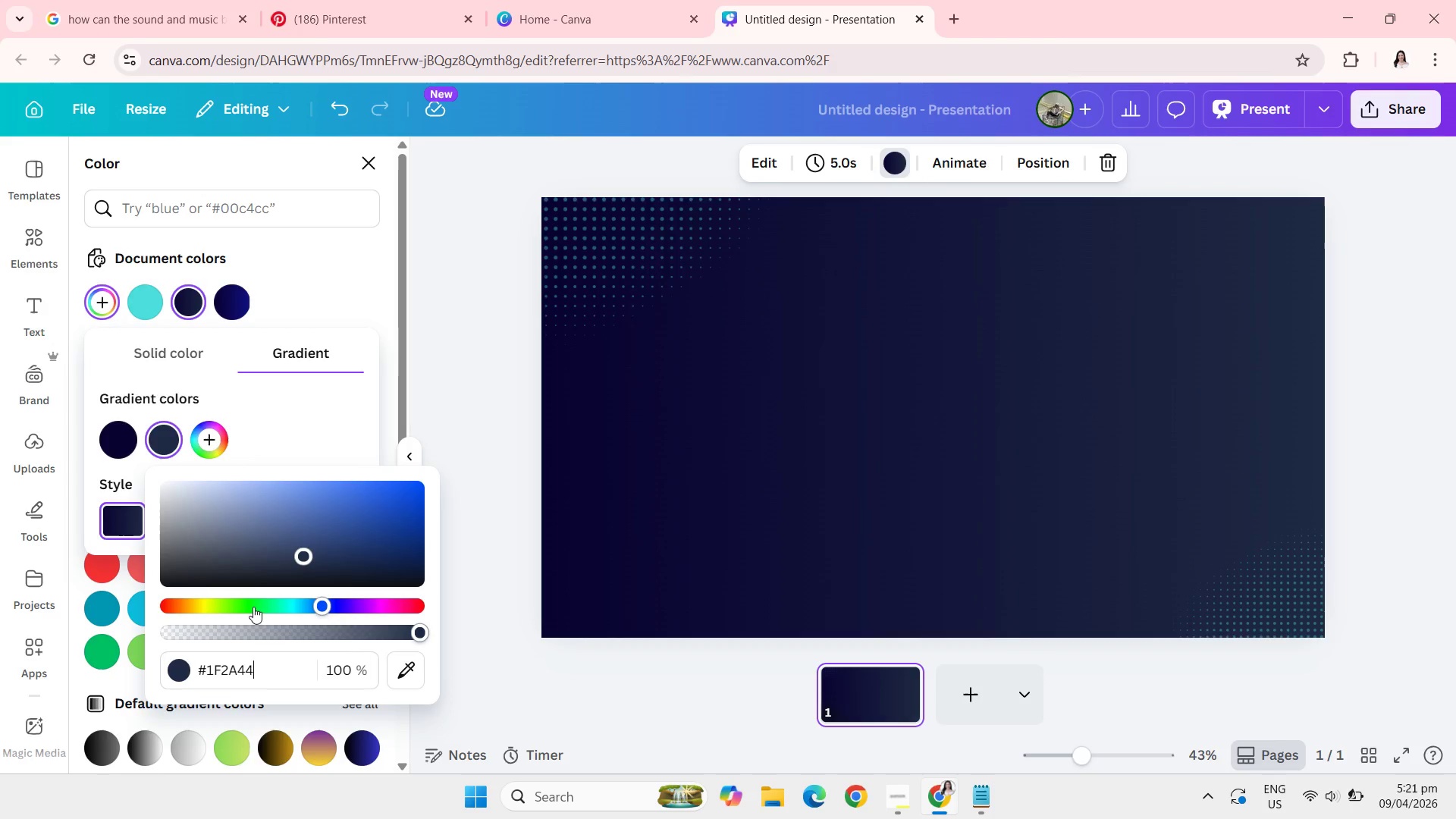 
left_click_drag(start_coordinate=[298, 557], to_coordinate=[334, 543])
 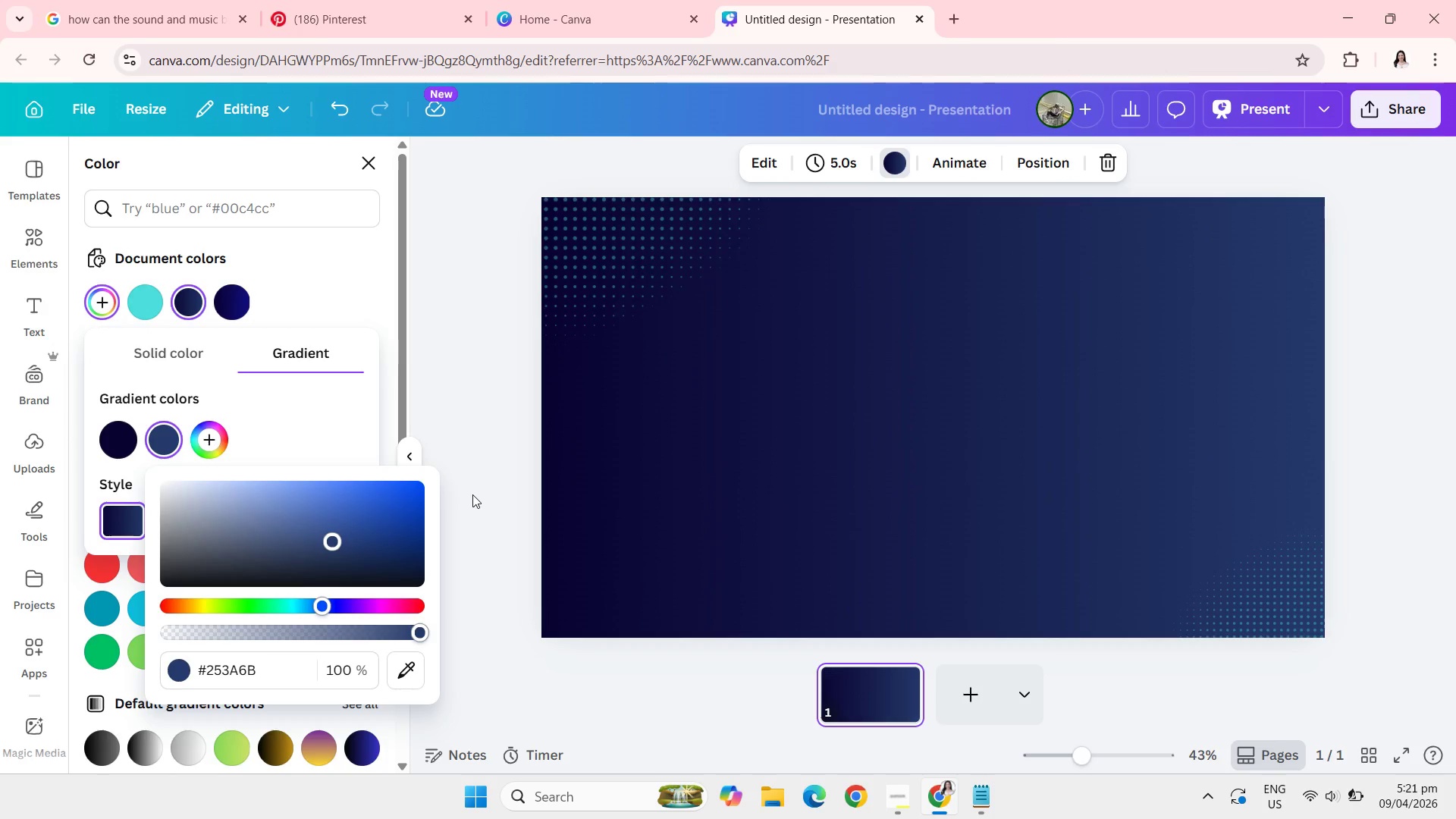 
left_click([475, 494])
 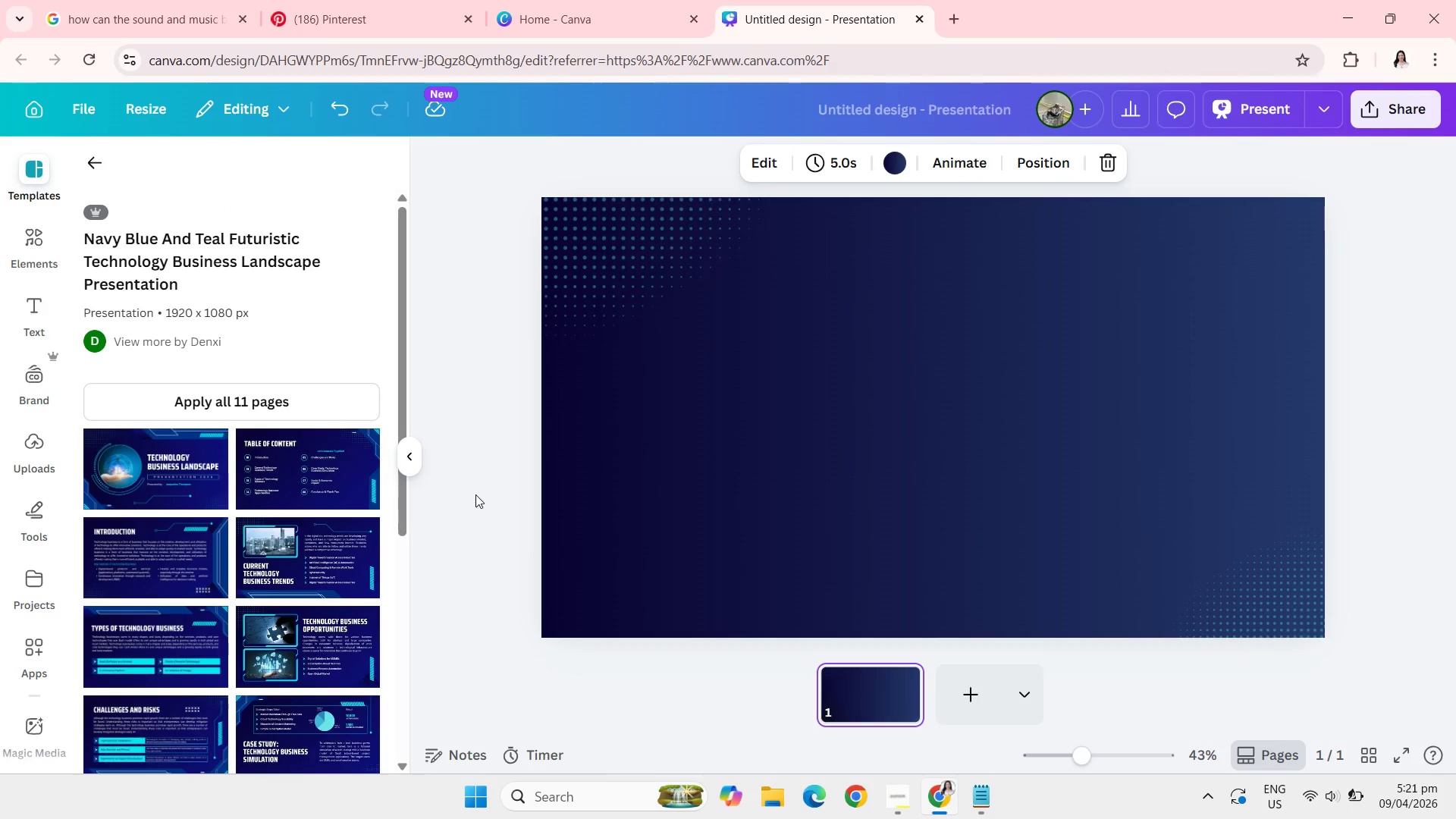 
left_click([475, 494])
 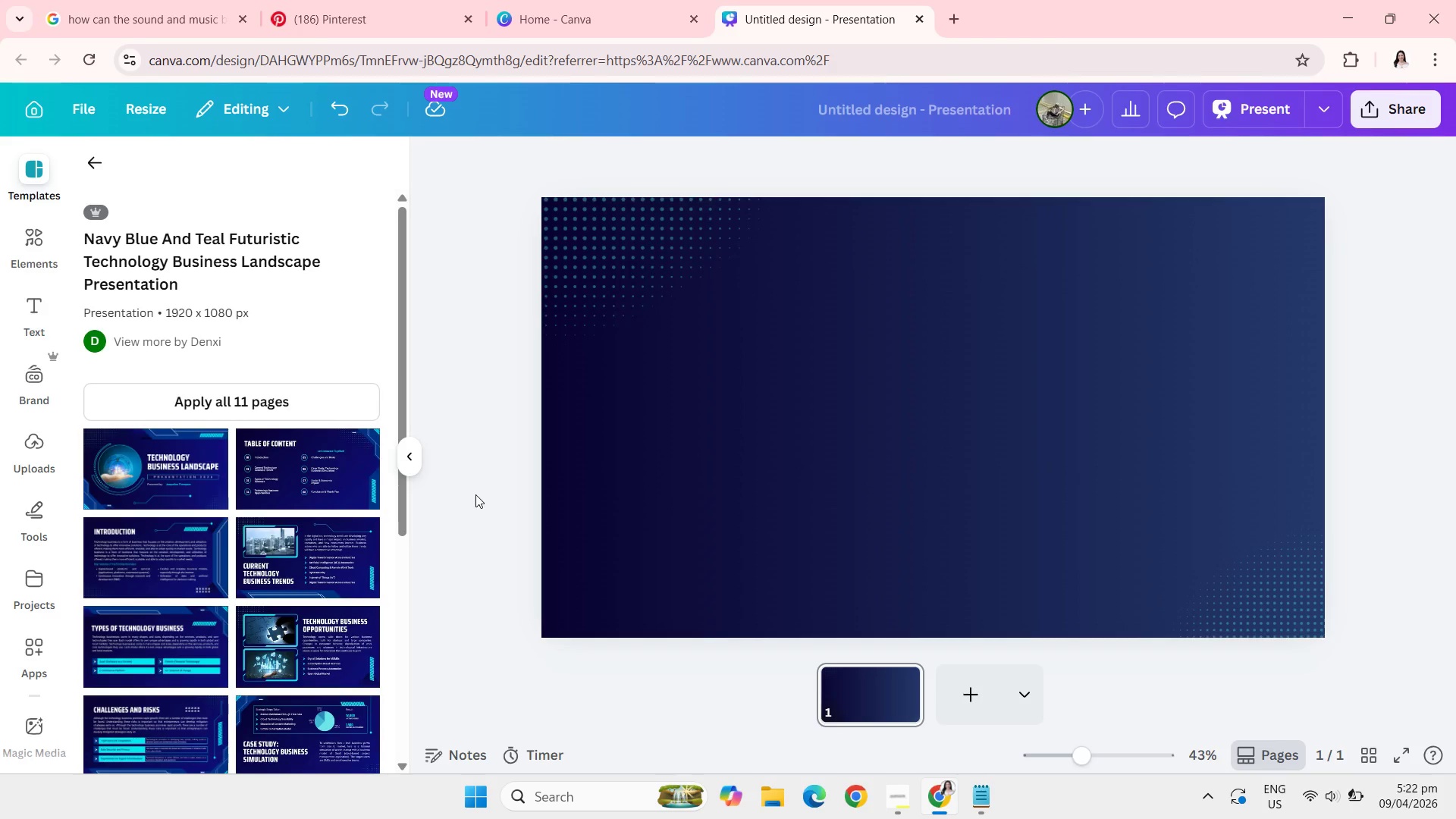 
wait(29.75)
 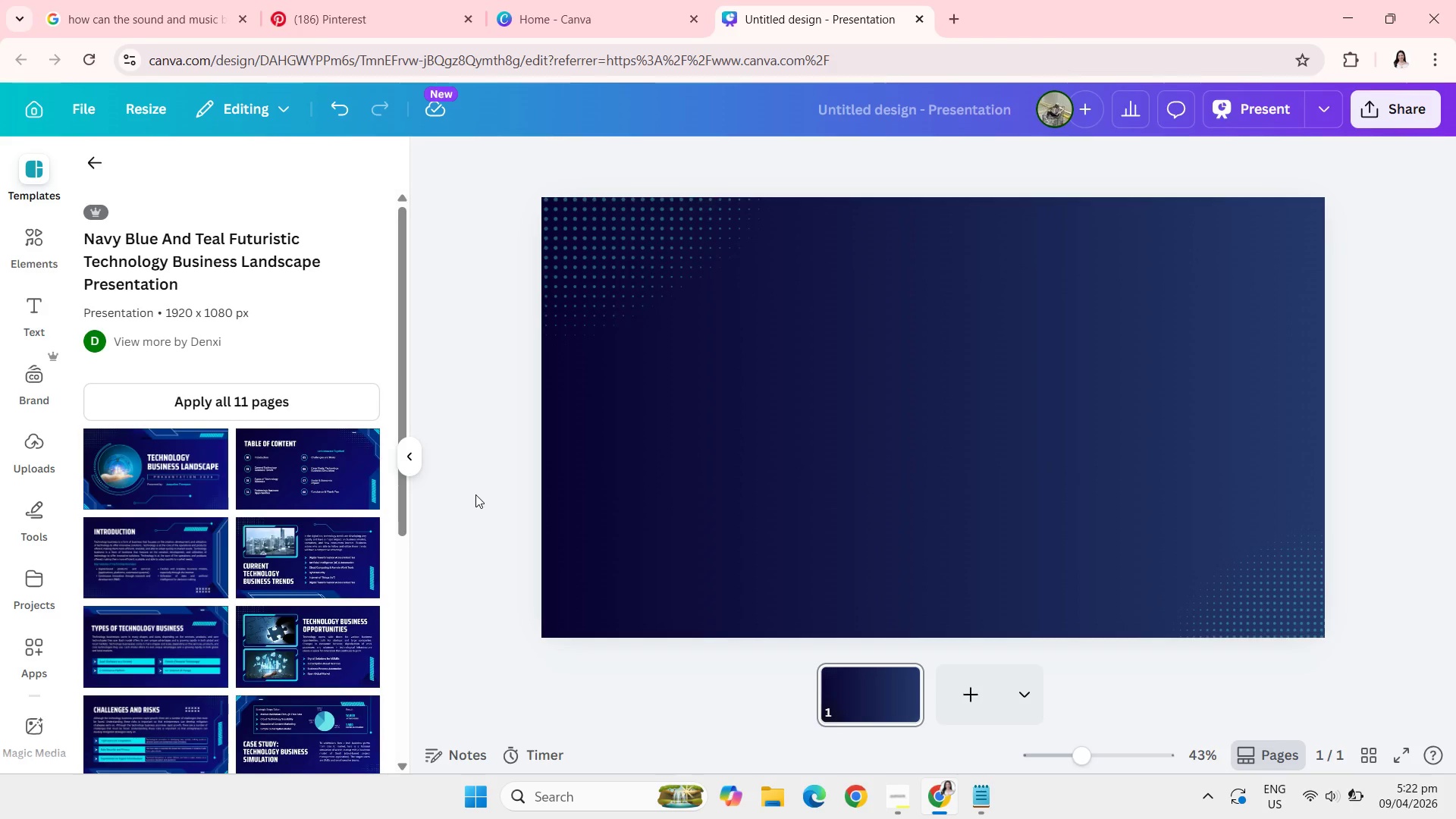 
left_click([485, 376])
 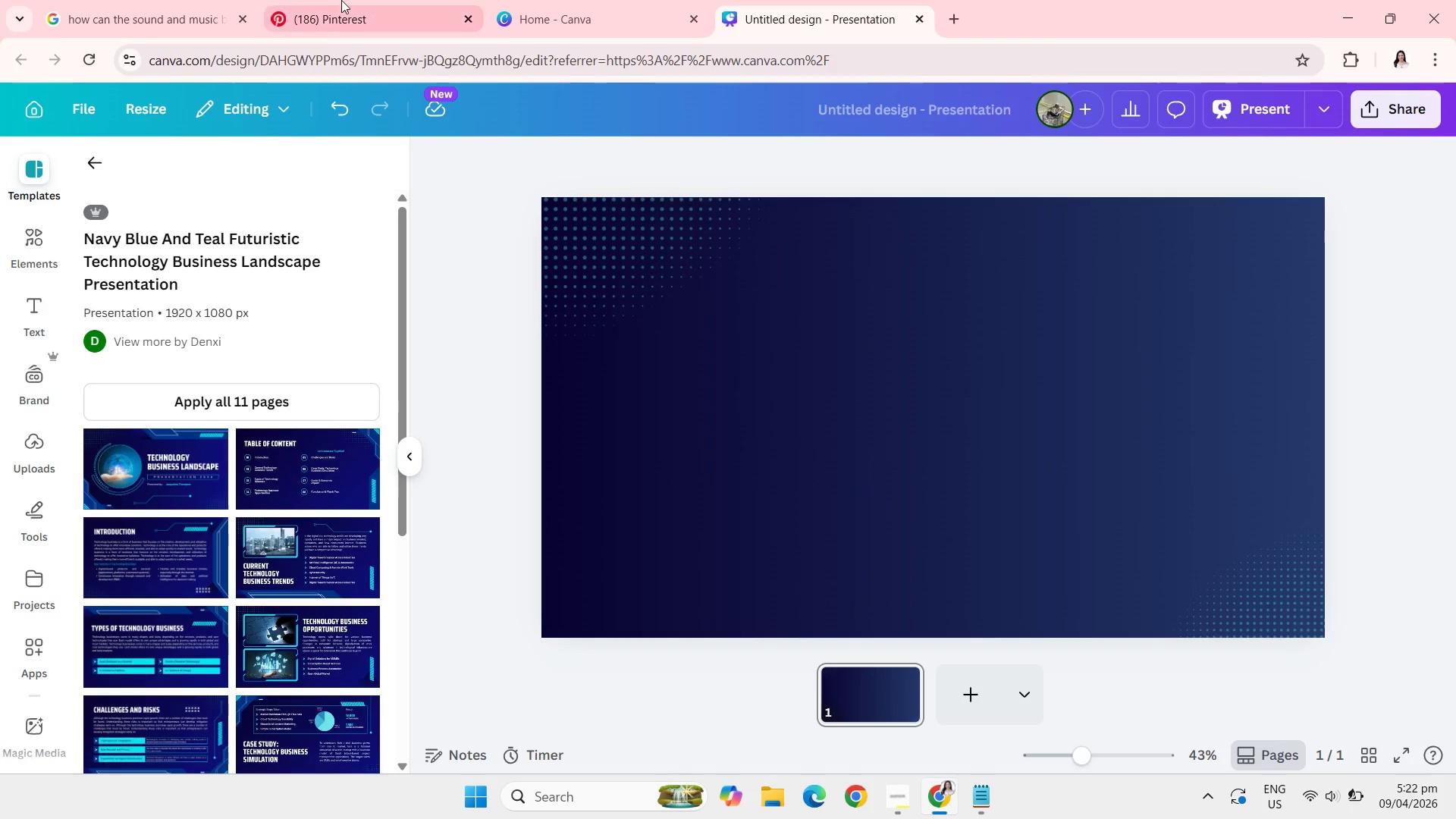 
left_click([337, 0])
 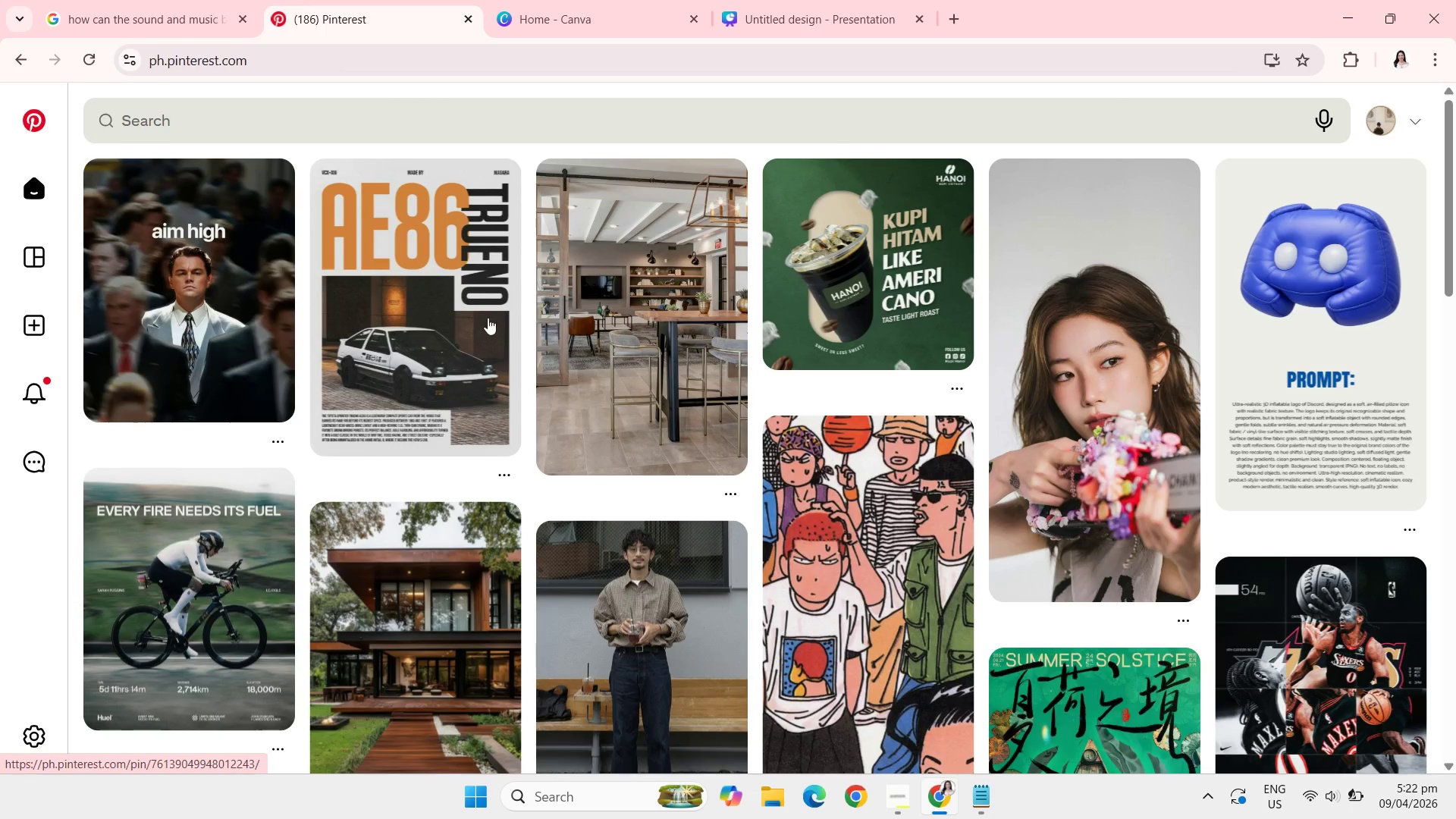 
left_click([520, 135])
 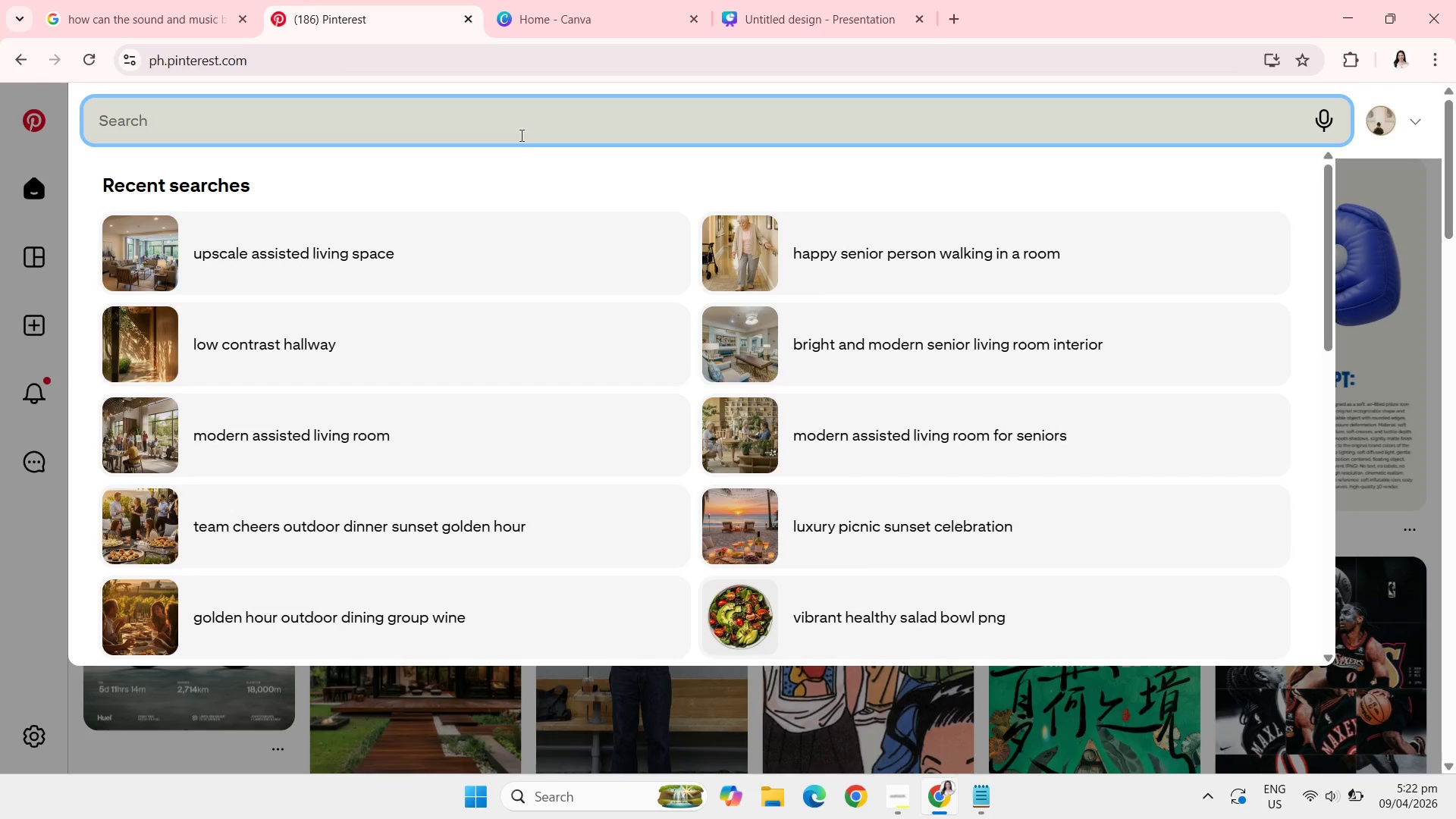 
type(a woman listening to music happily while laying in bed)
 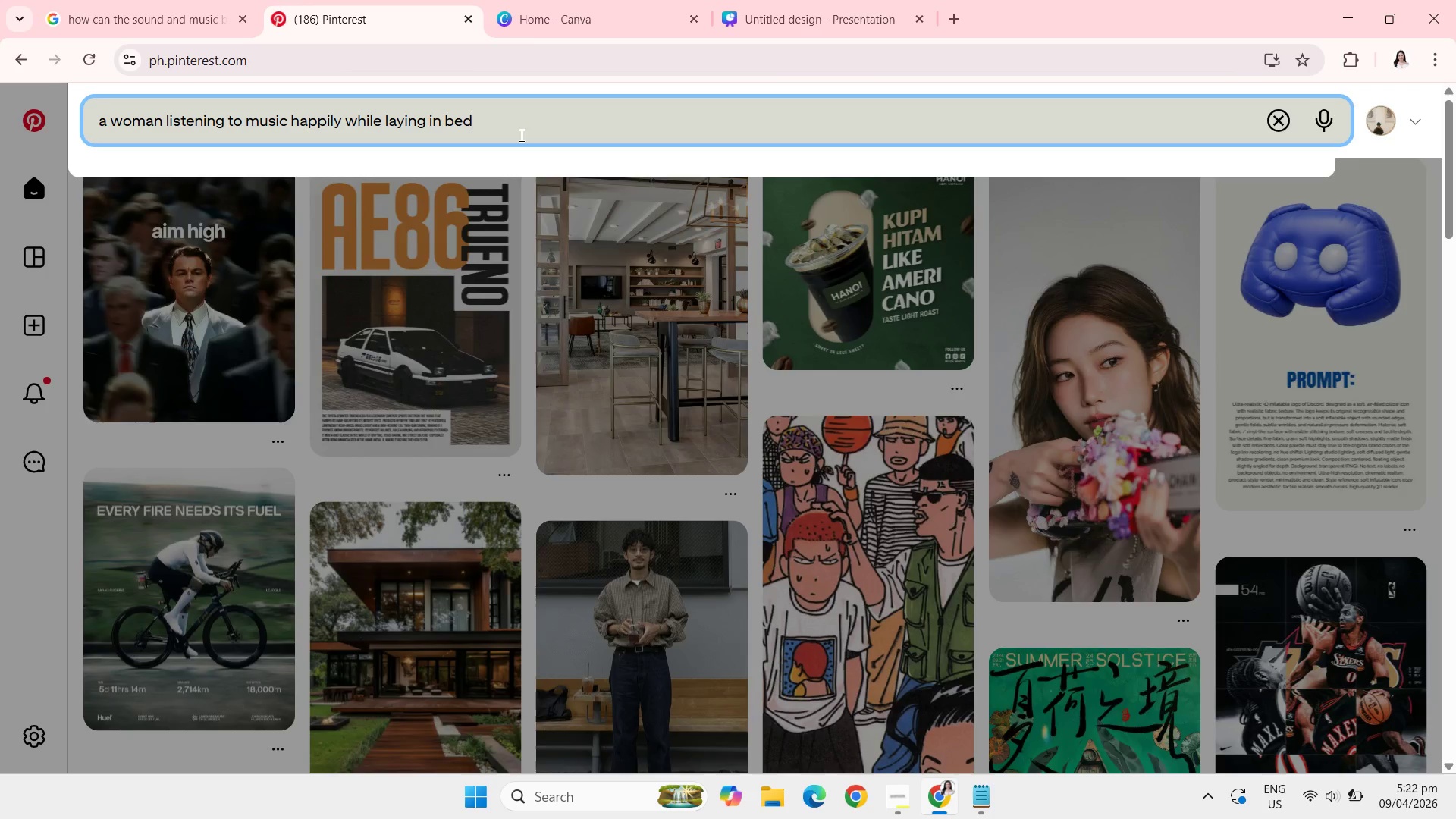 
key(Enter)
 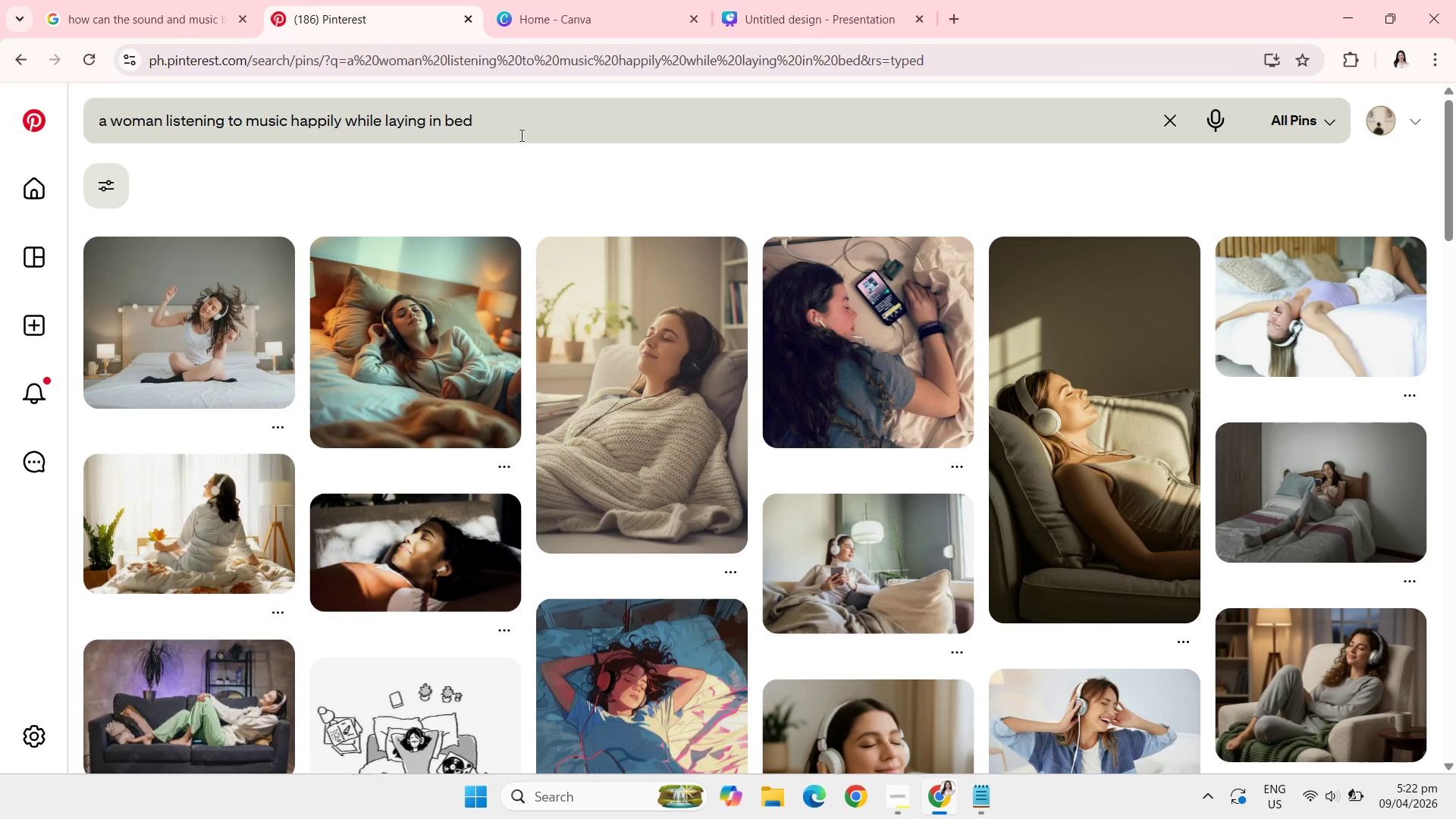 
wait(28.67)
 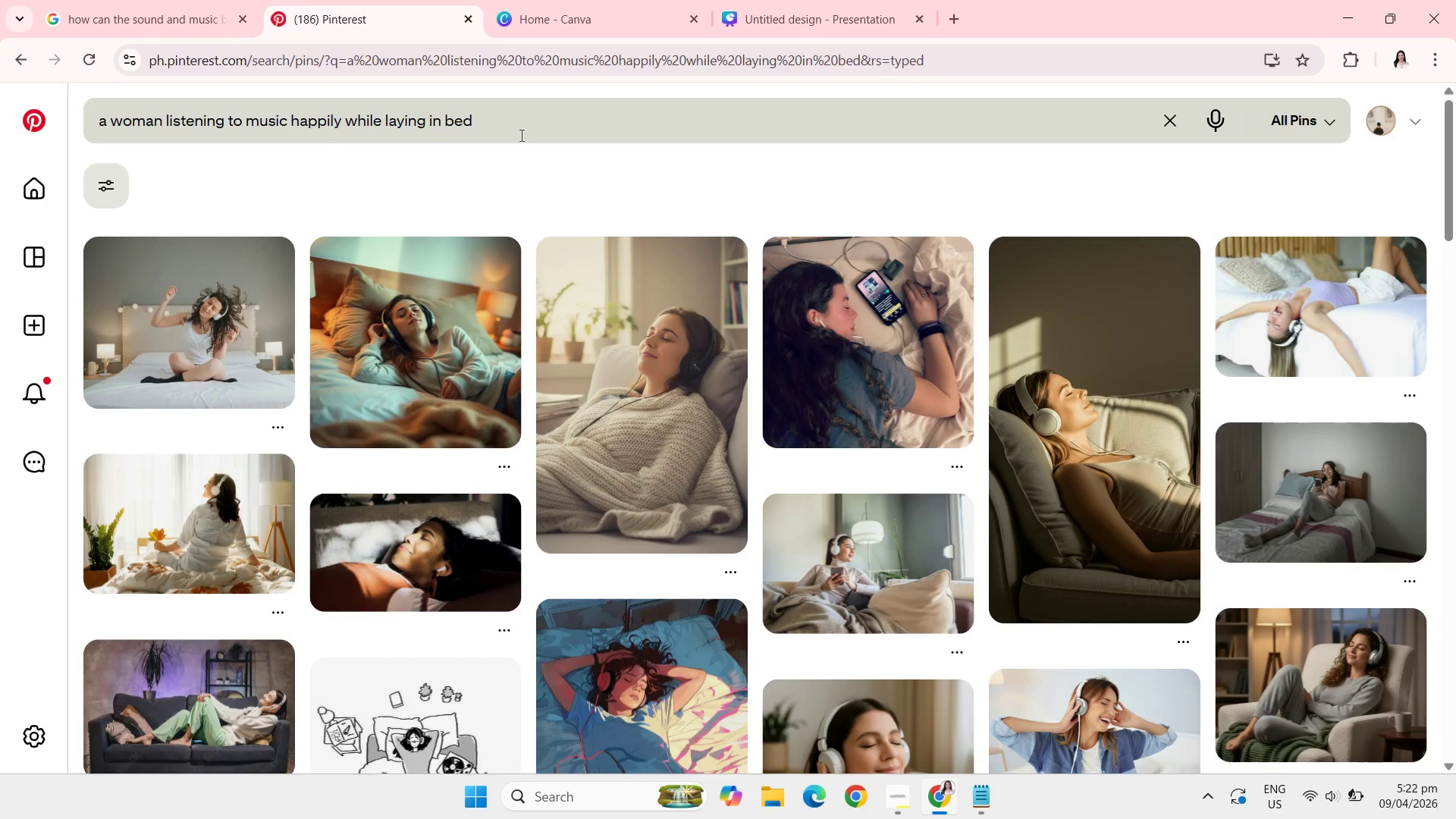 
mouse_move([700, 413])
 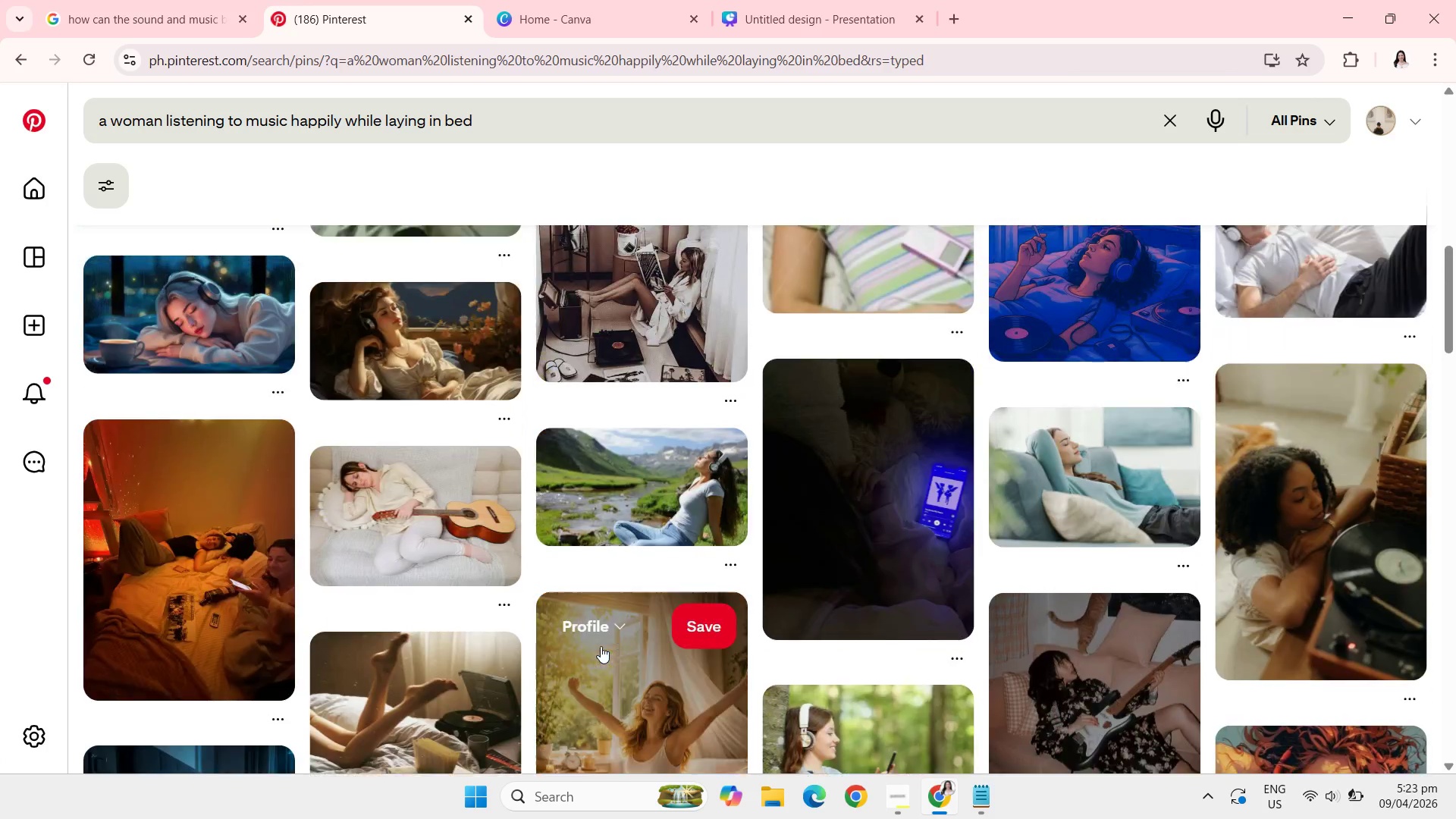 
wait(27.69)
 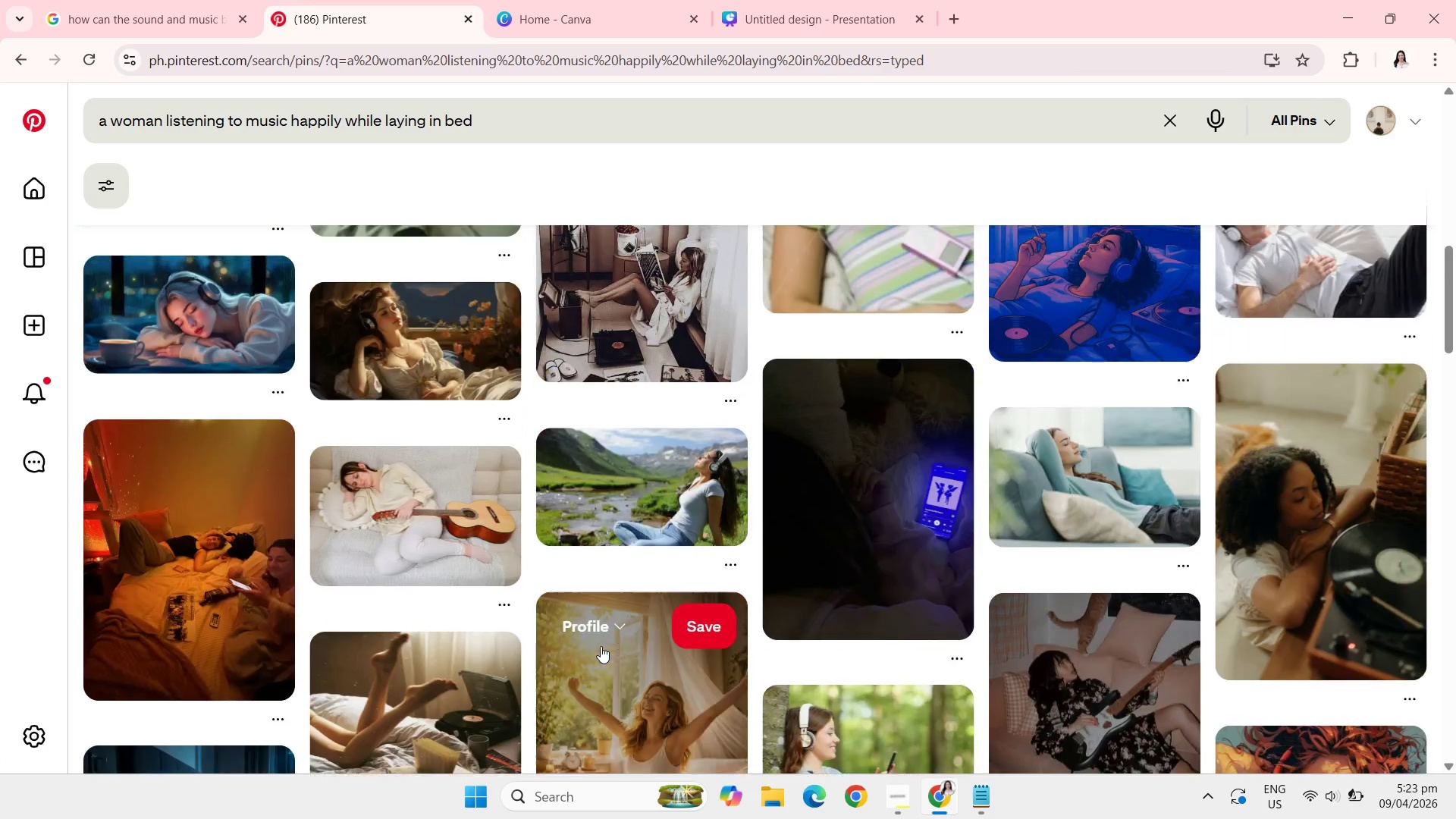 
left_click([667, 457])
 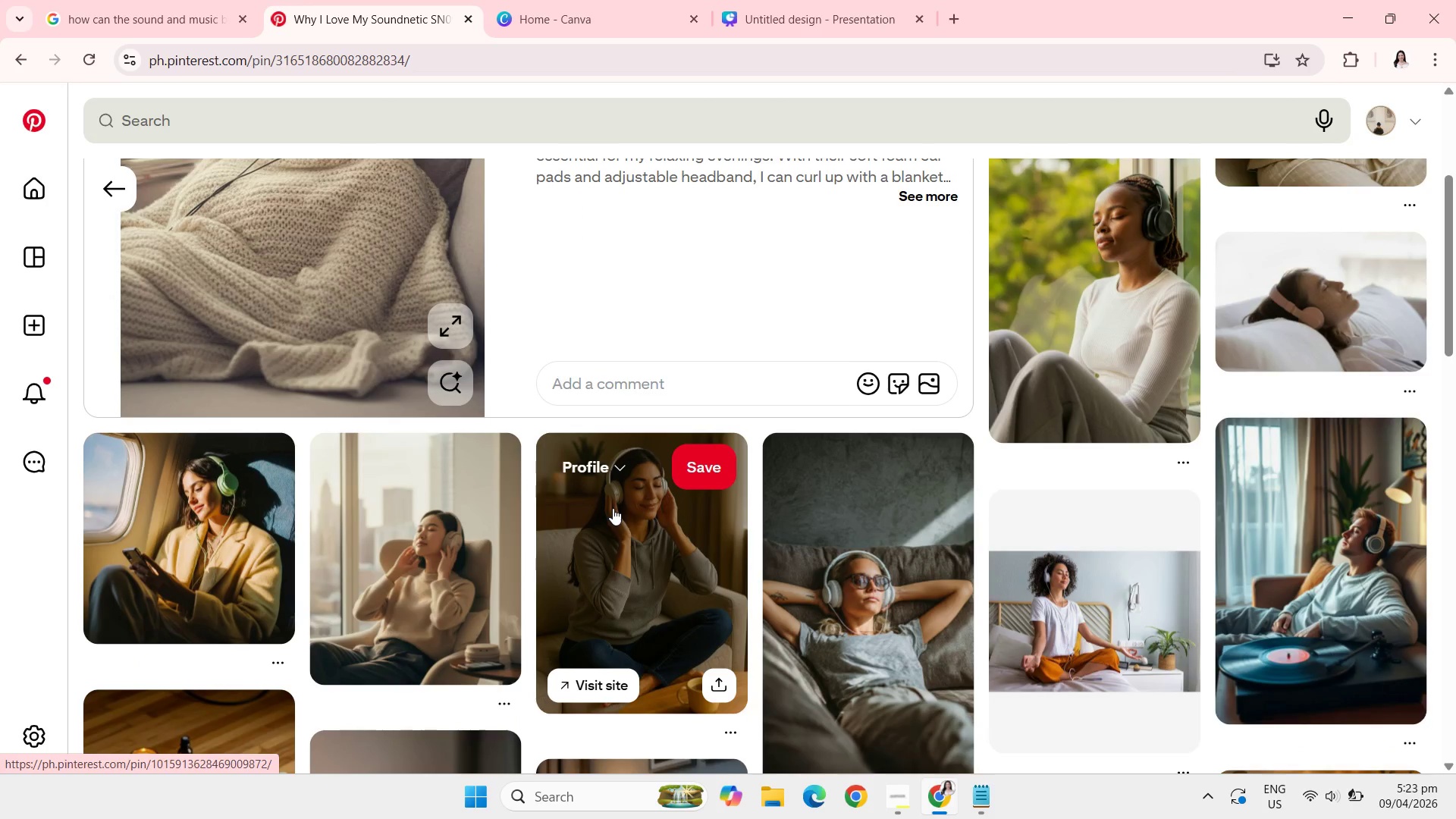 
wait(28.08)
 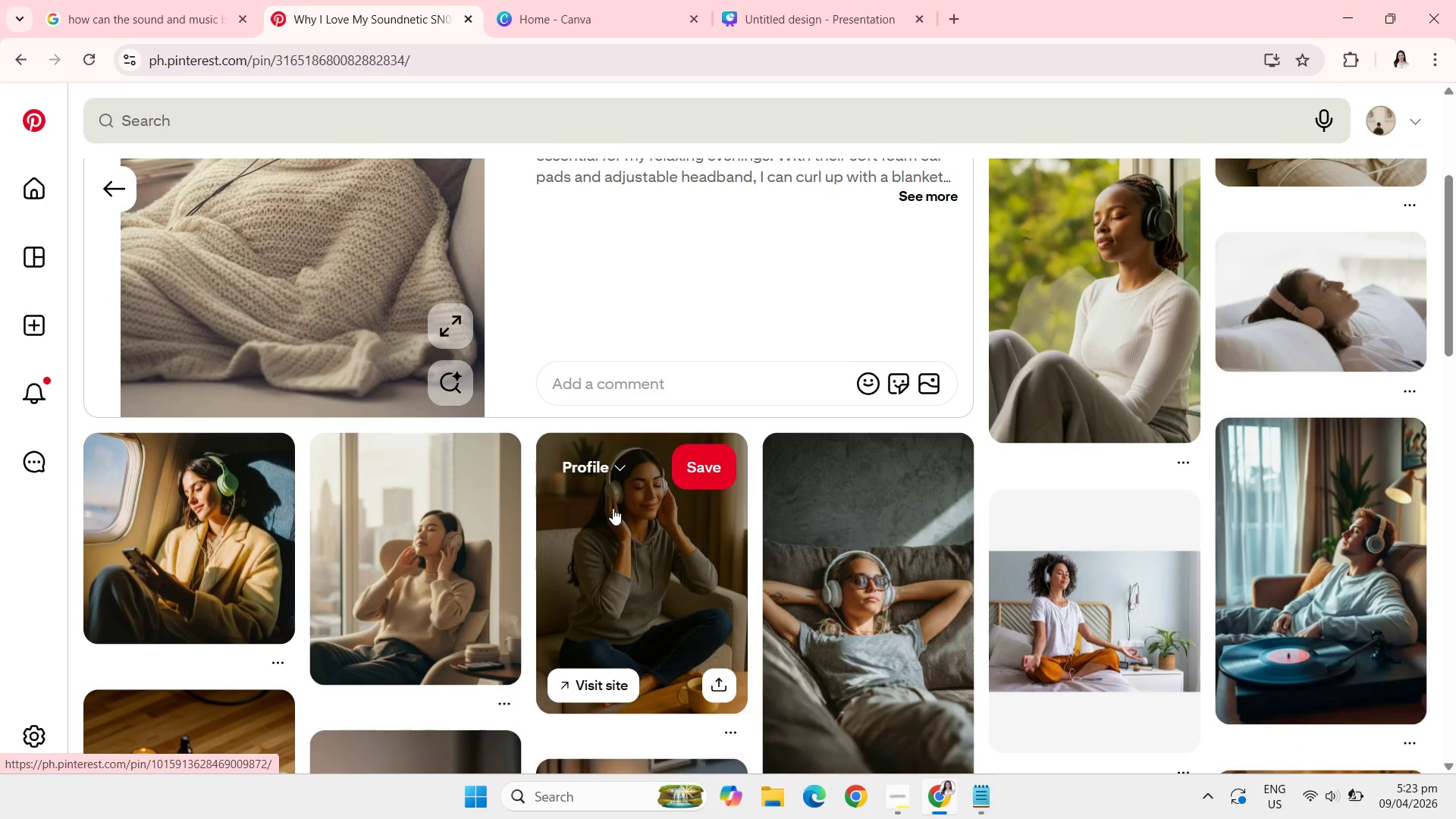 
left_click([1058, 228])
 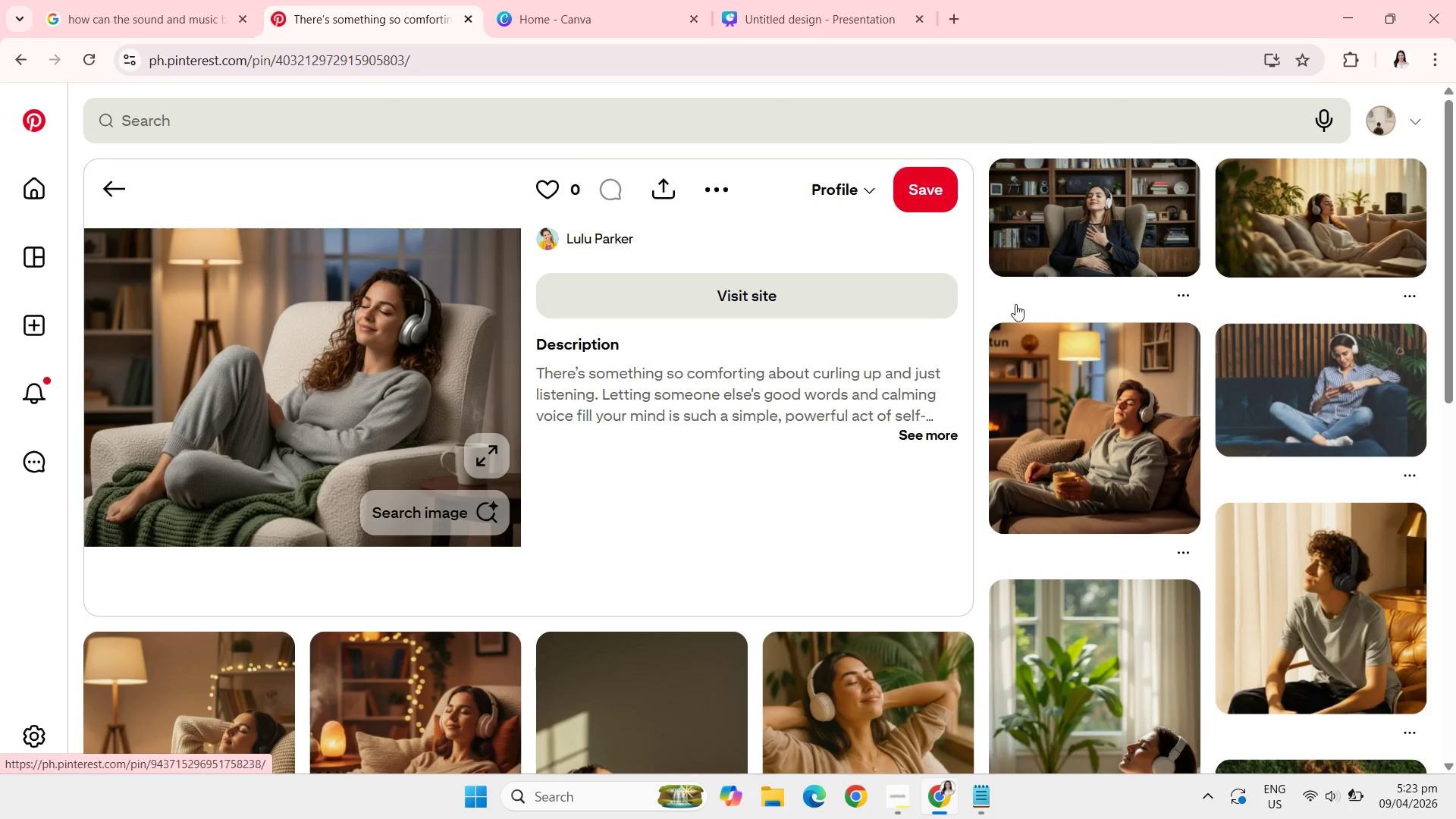 
mouse_move([847, 508])
 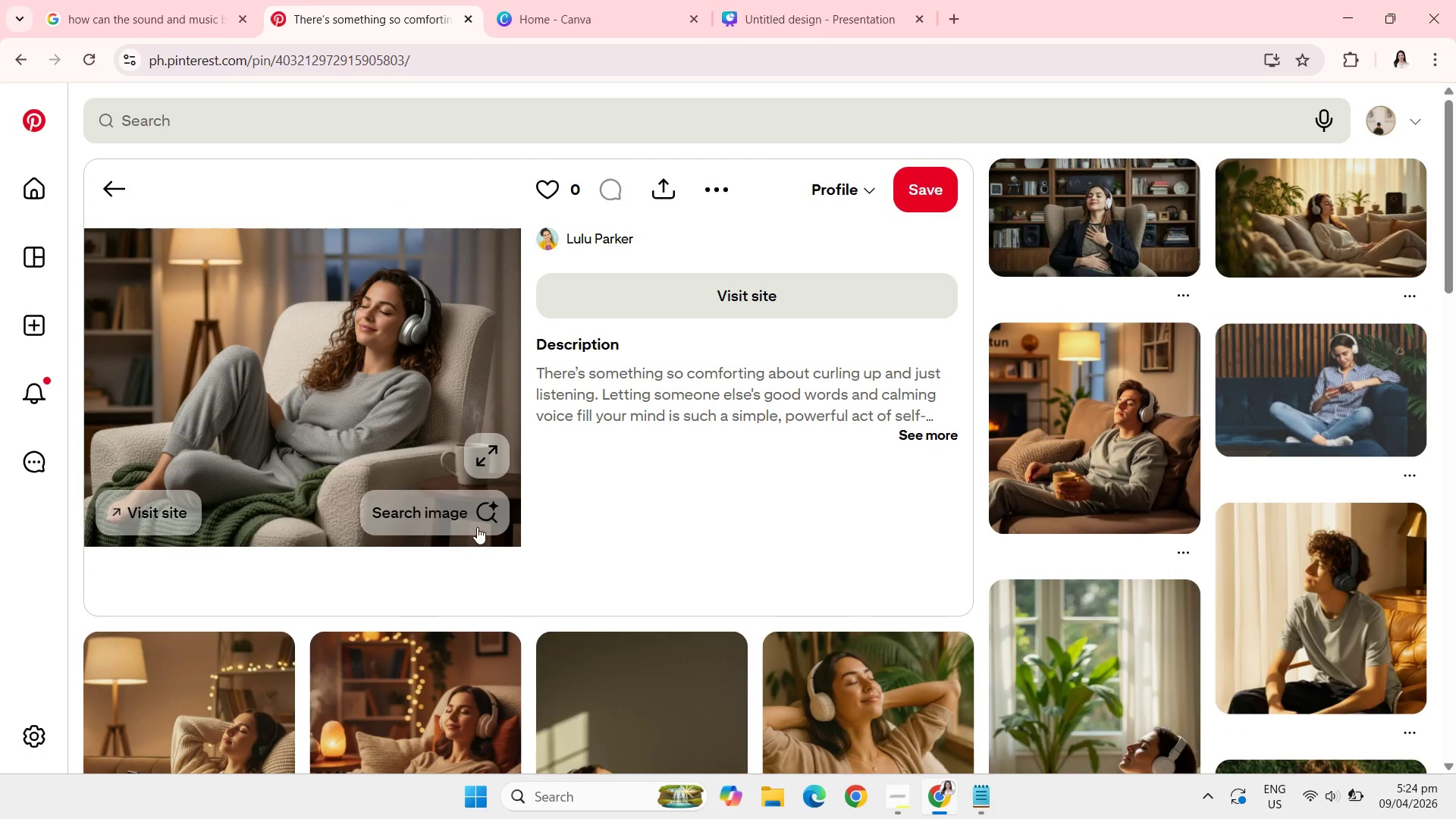 
left_click([485, 515])
 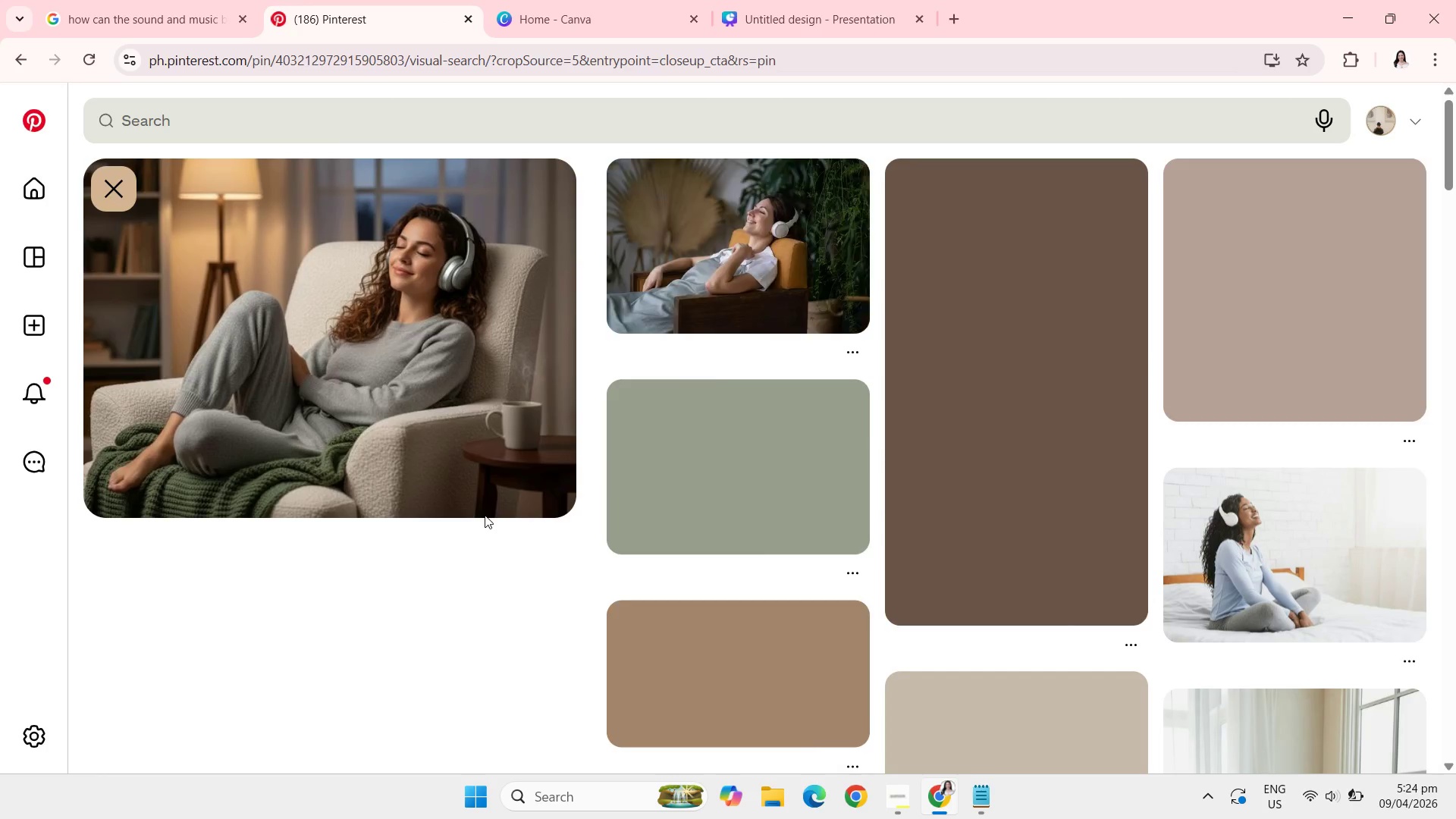 
wait(9.33)
 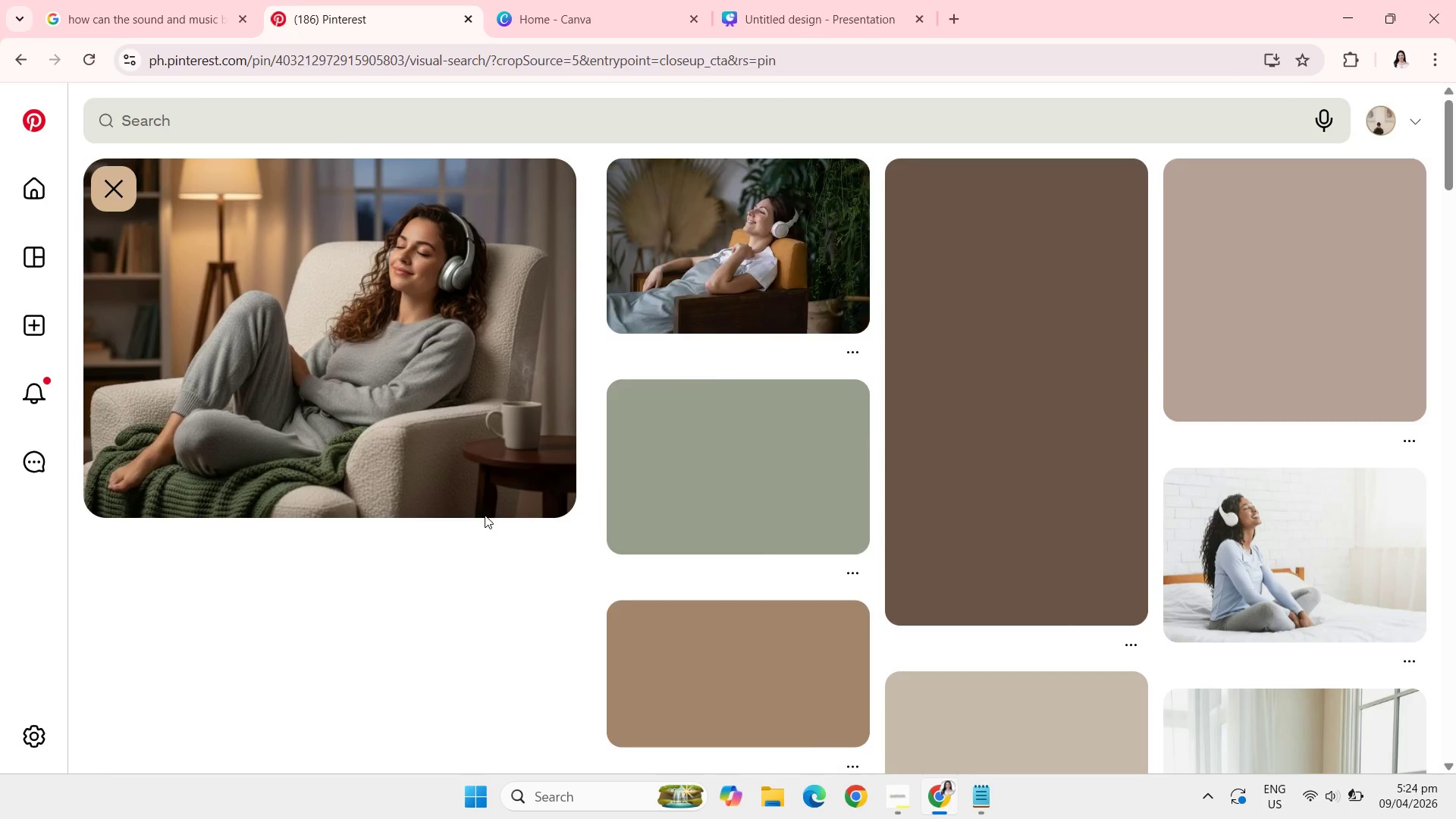 
right_click([476, 455])
 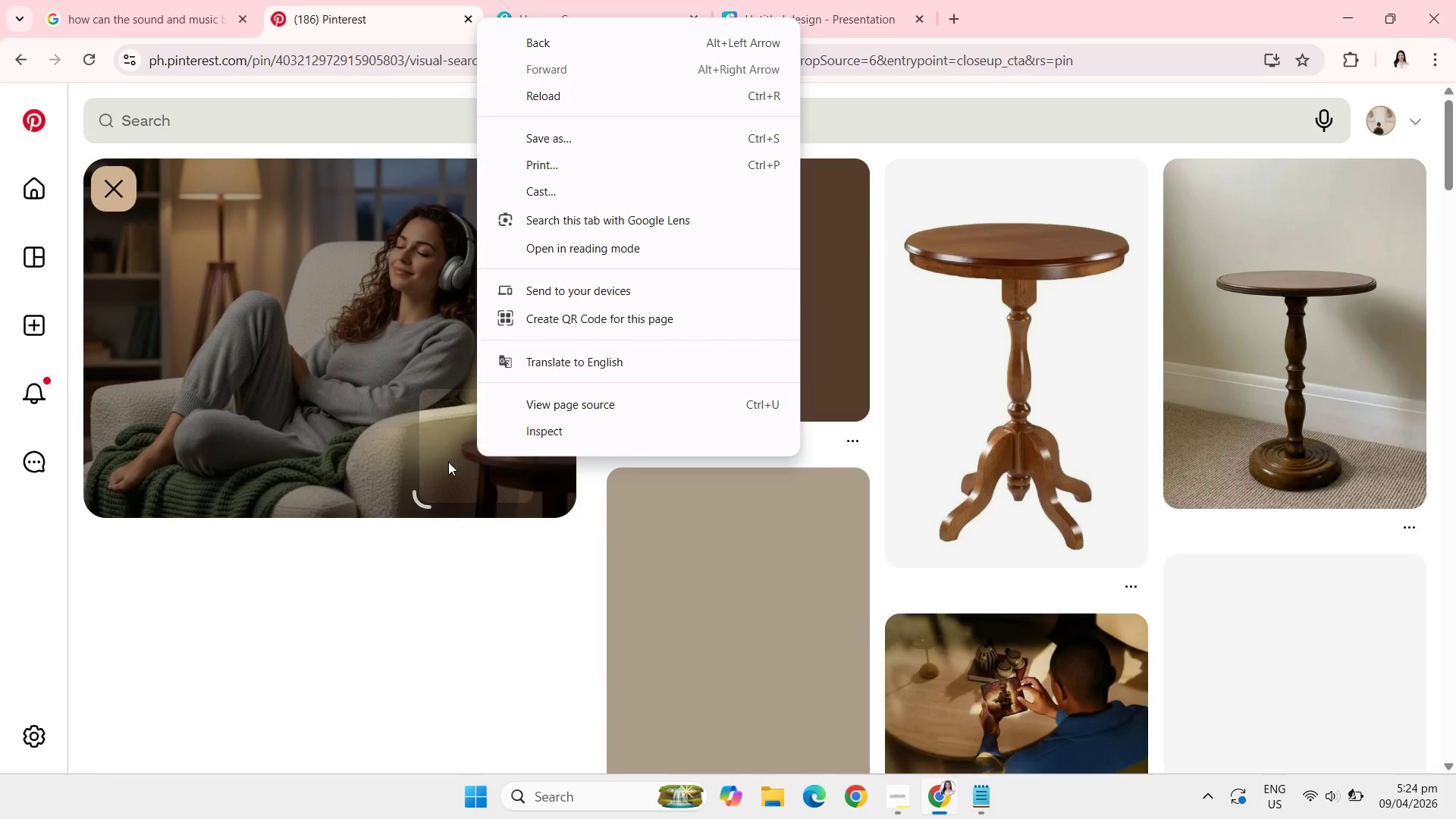 
left_click([428, 580])
 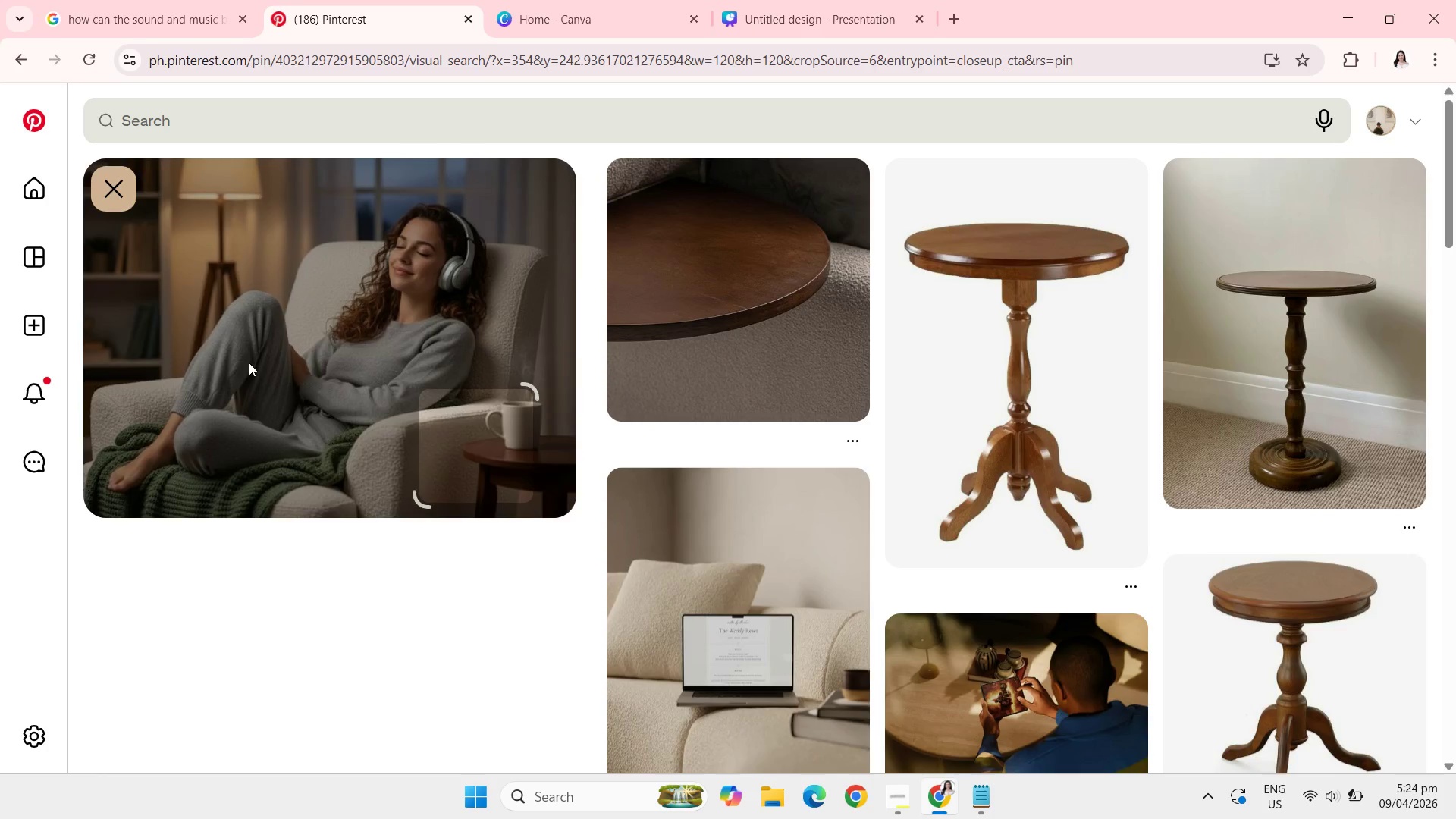 
left_click([340, 632])
 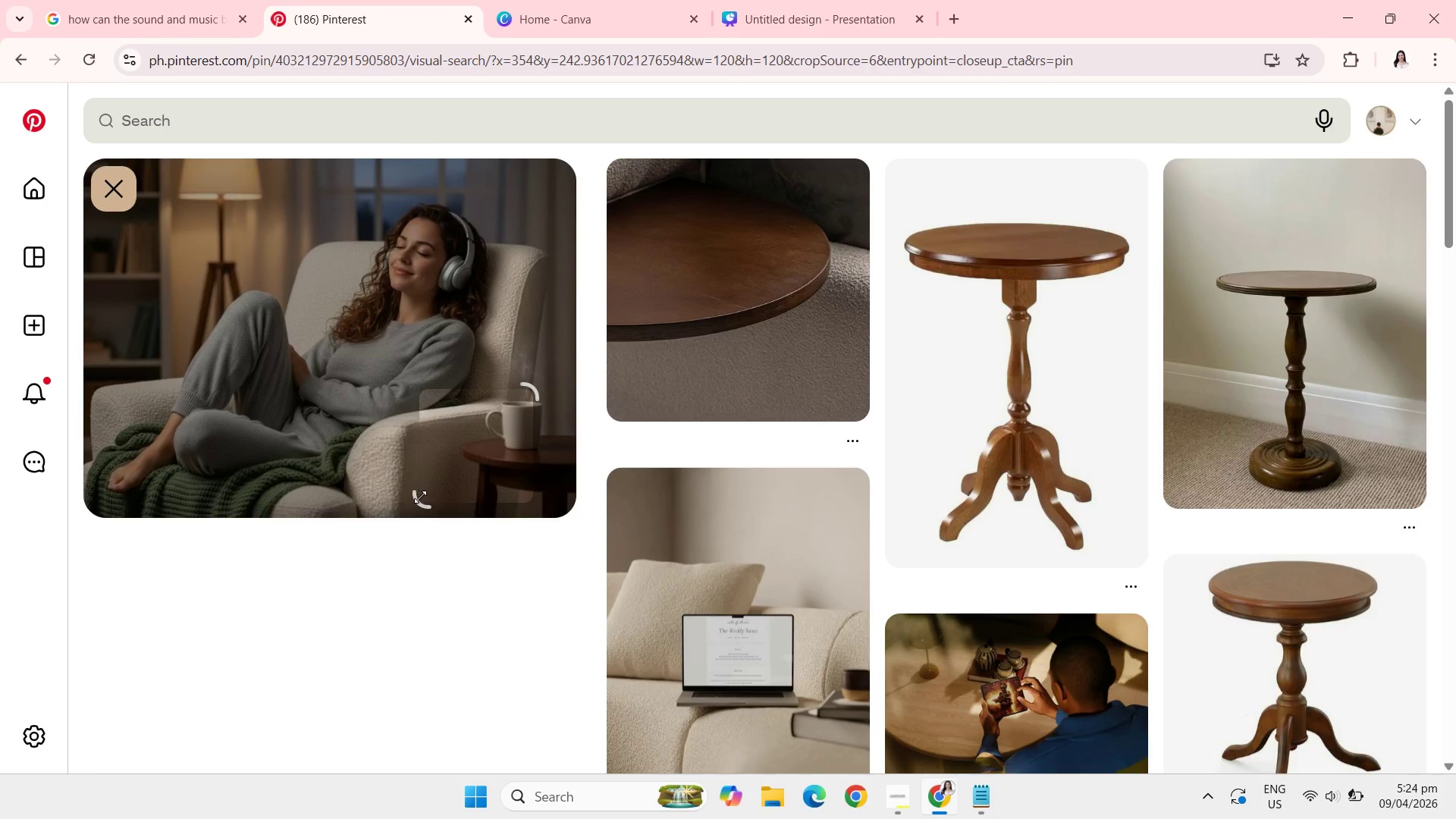 
left_click_drag(start_coordinate=[421, 497], to_coordinate=[161, 370])
 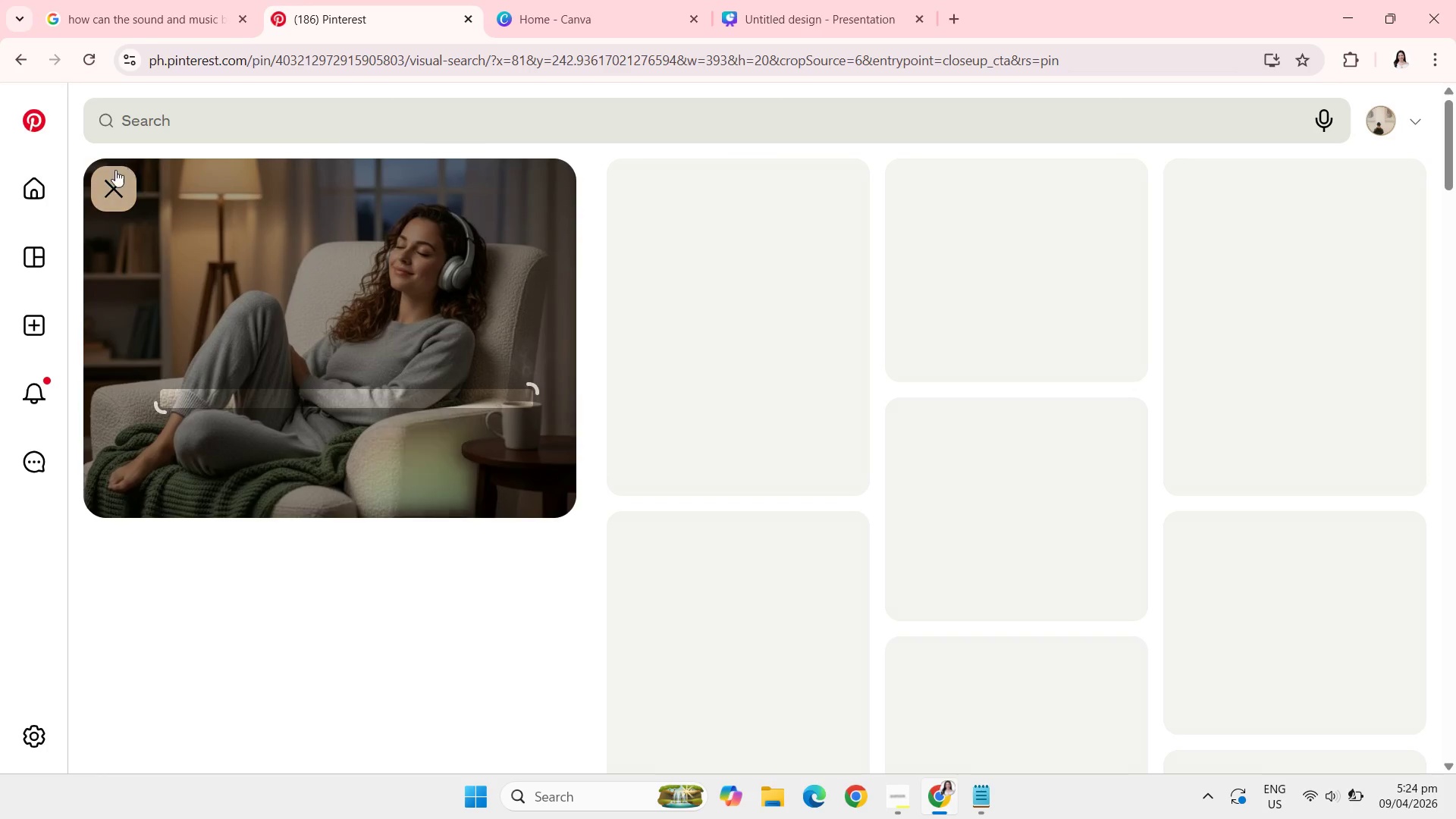 
left_click([110, 179])
 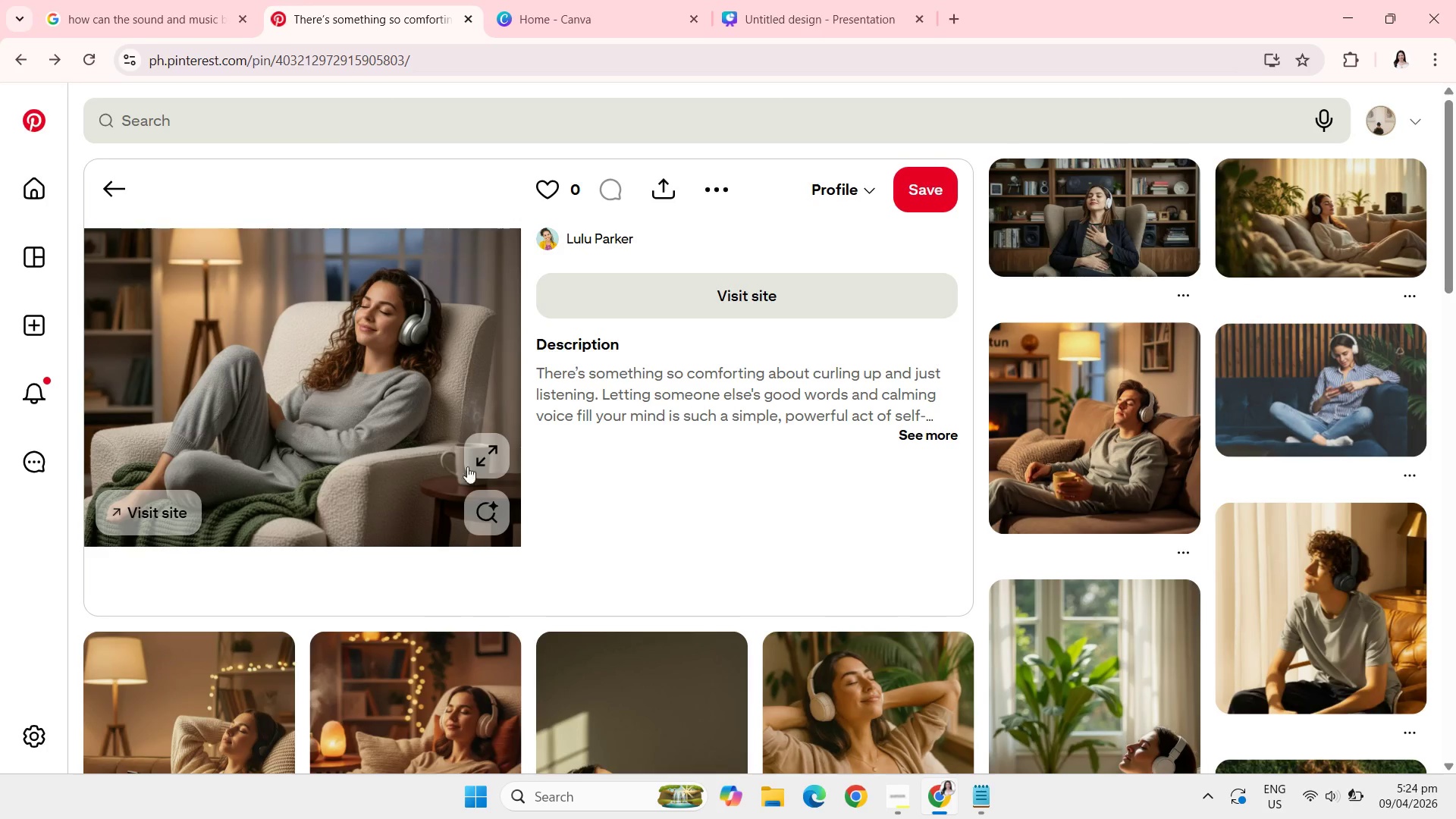 
right_click([360, 454])
 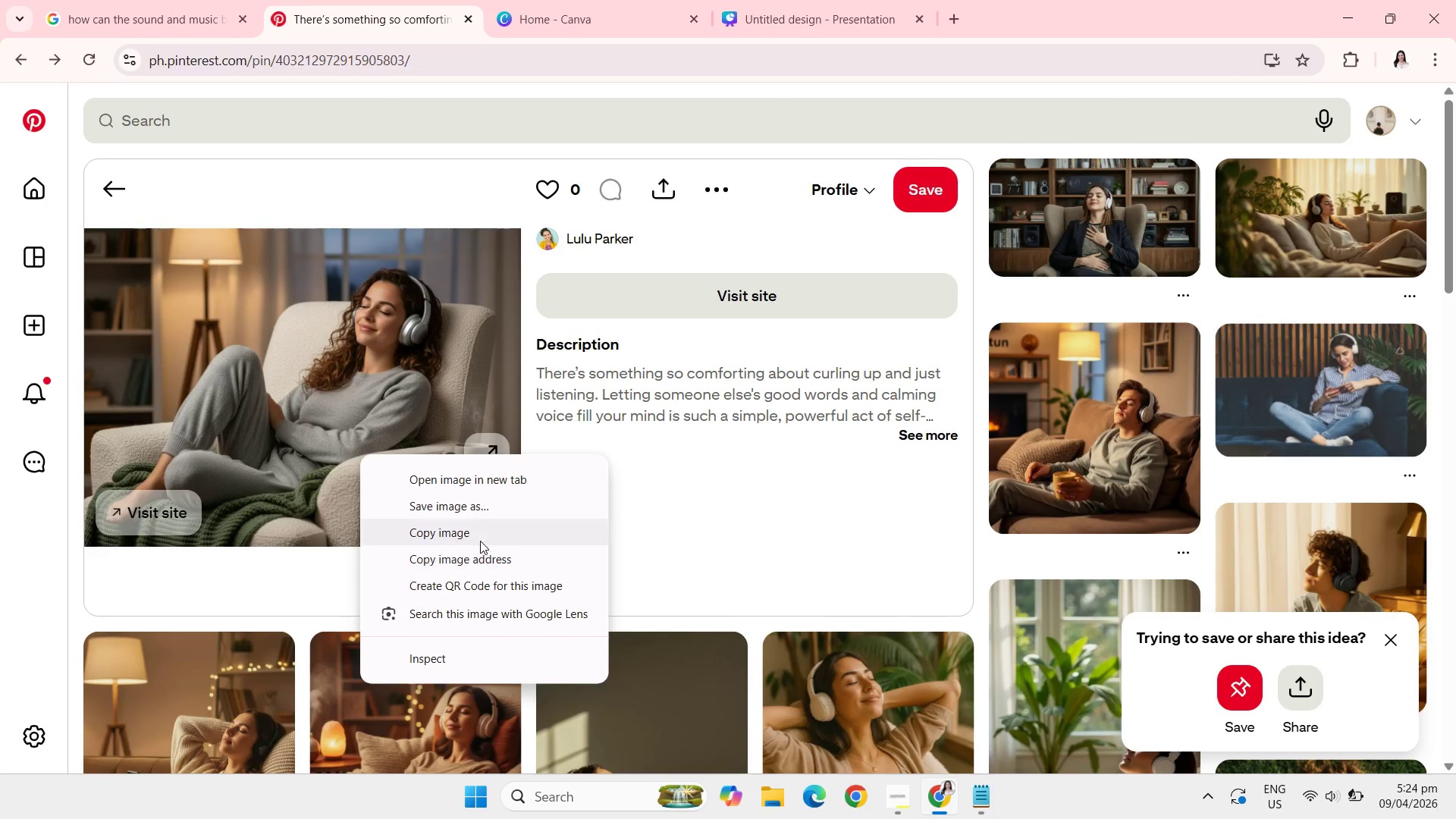 
left_click([472, 532])
 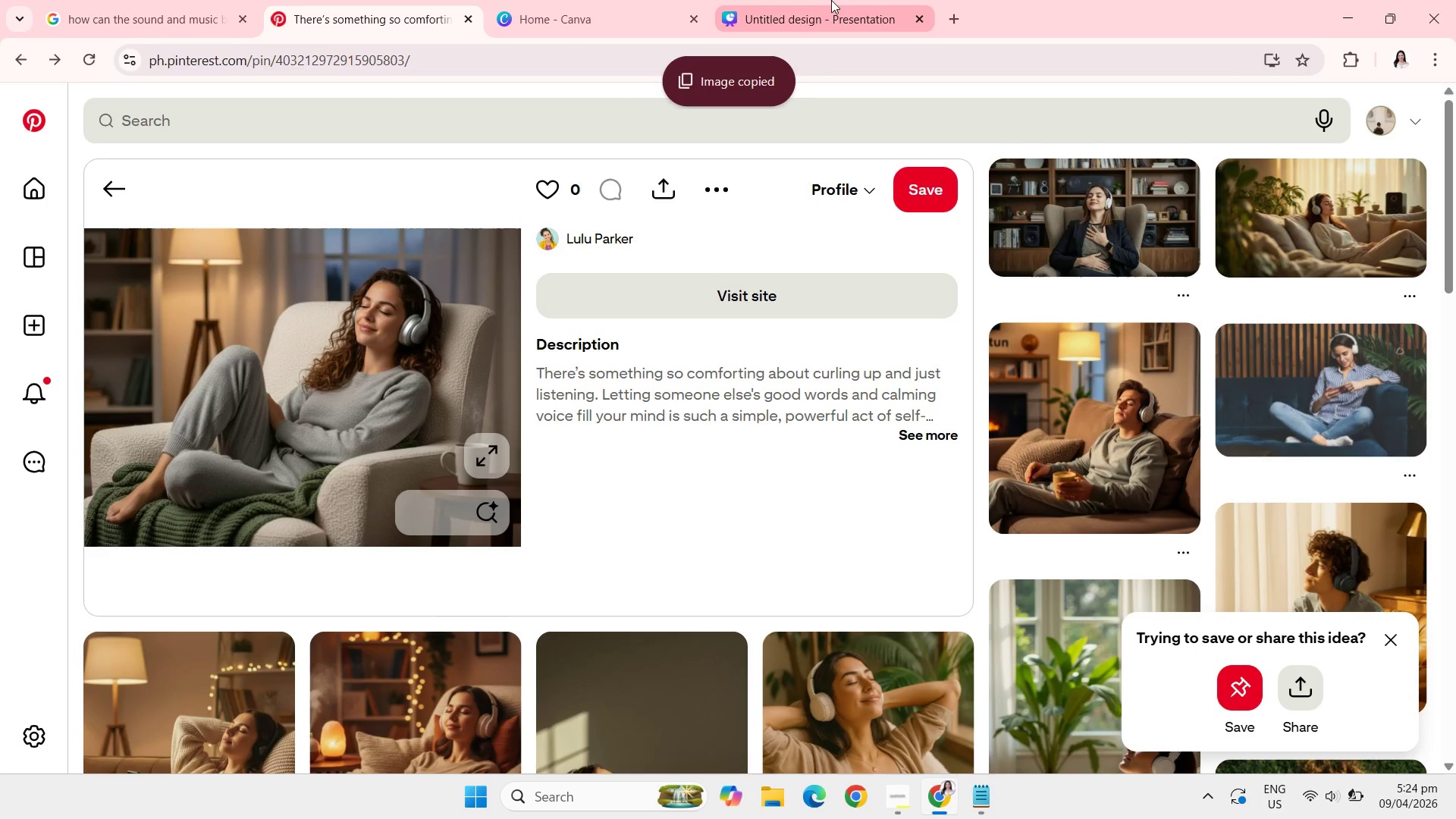 
left_click([831, 0])
 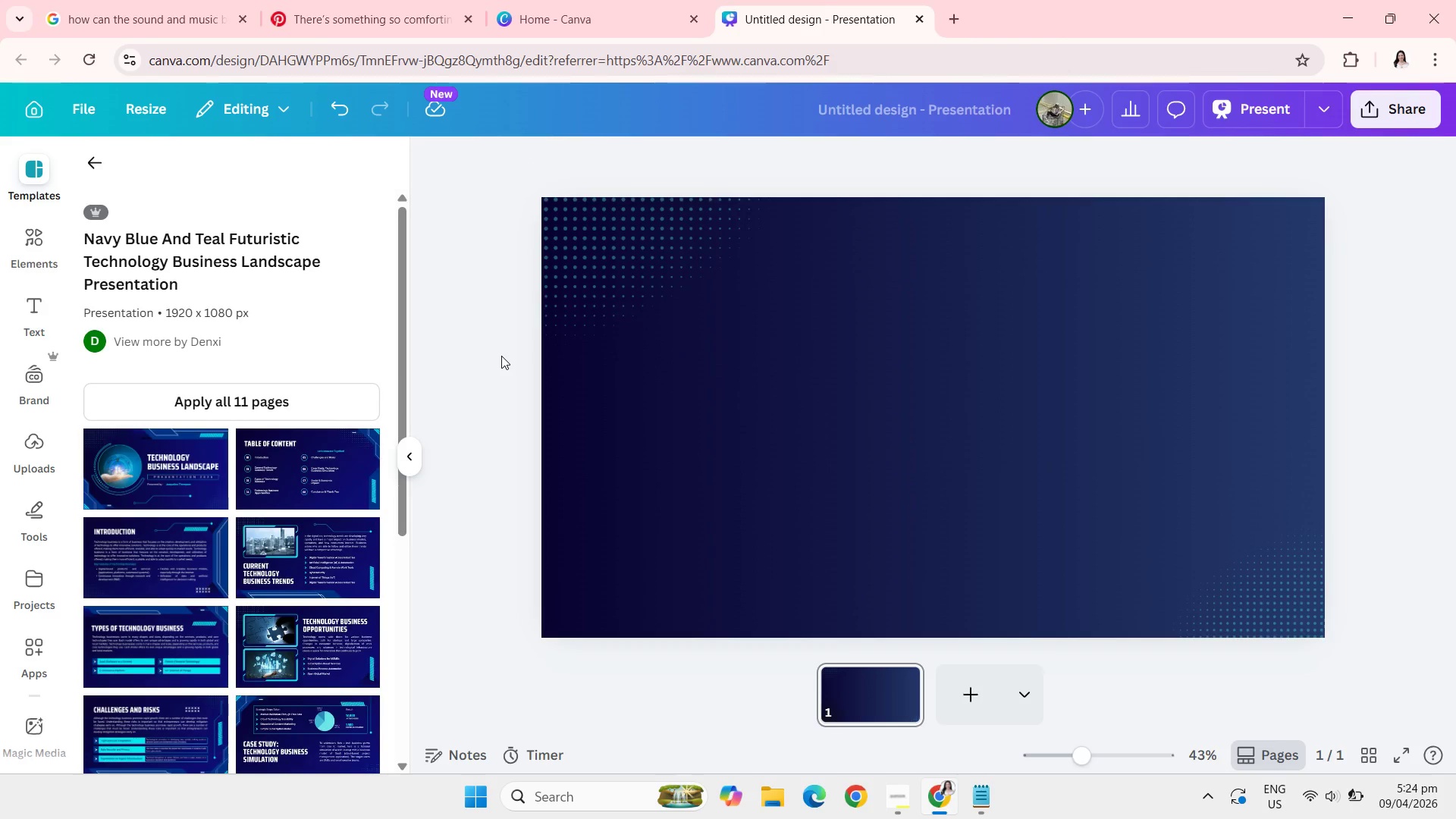 
key(Control+V)
 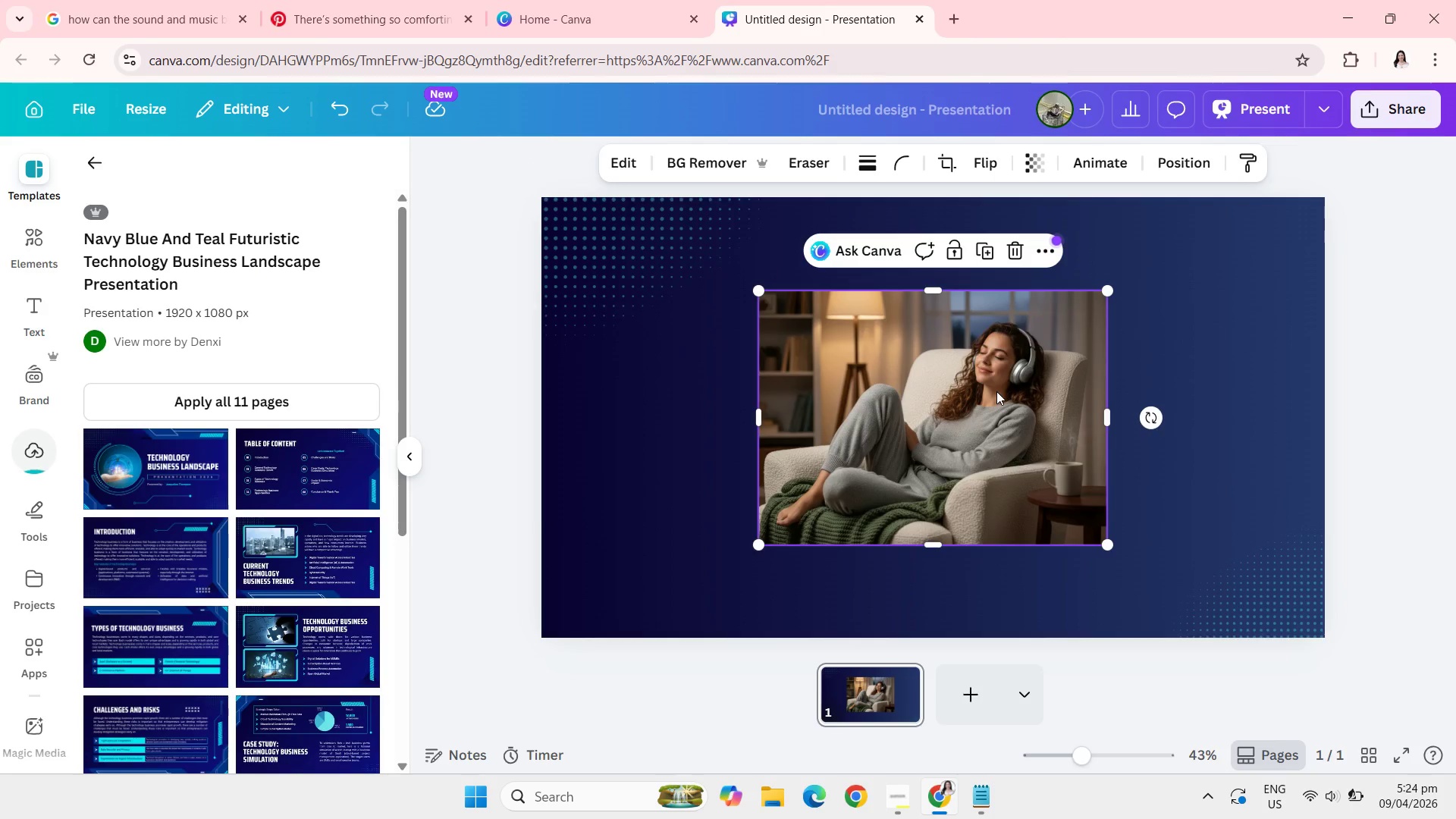 
left_click([968, 404])
 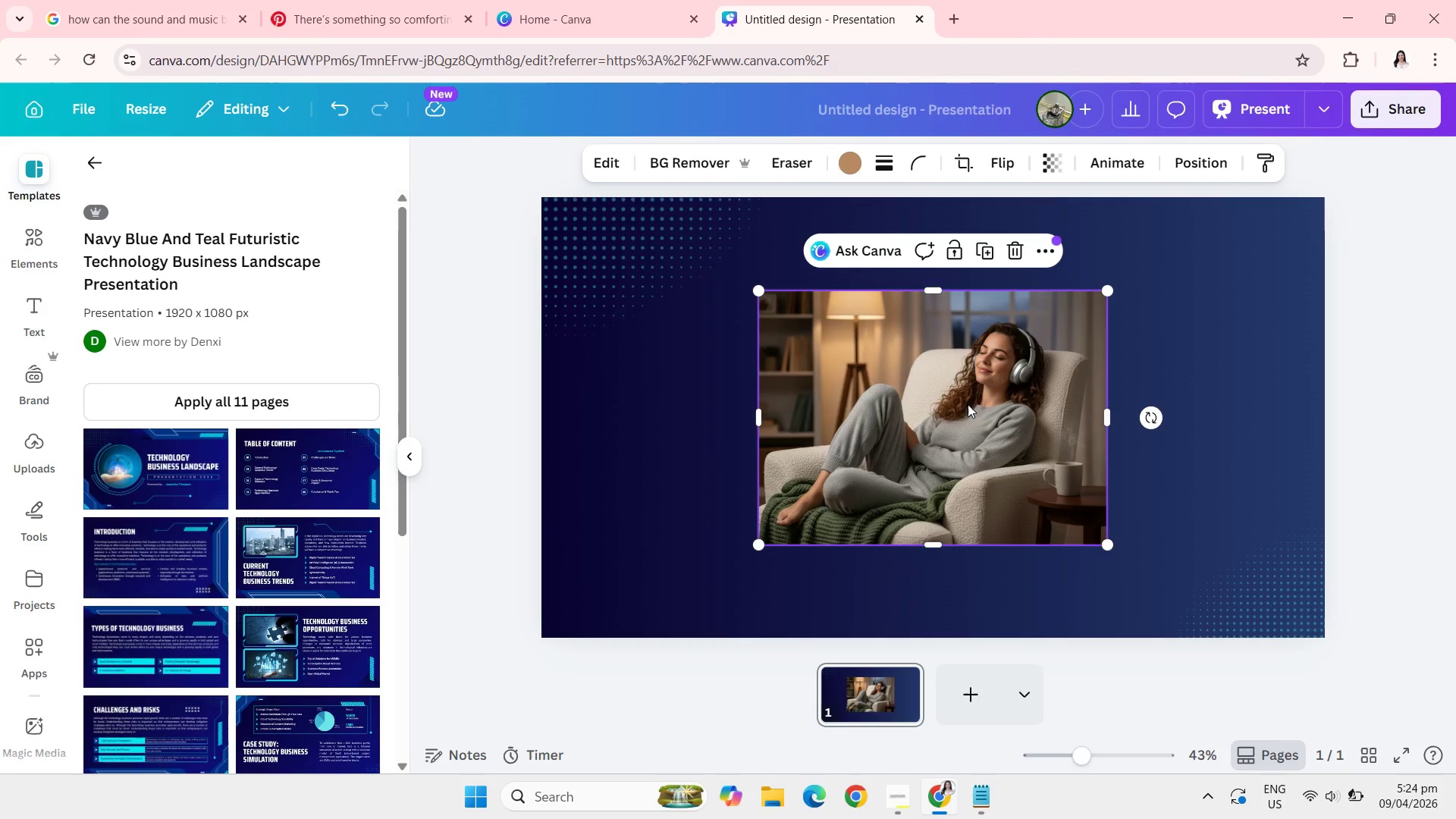 
wait(13.27)
 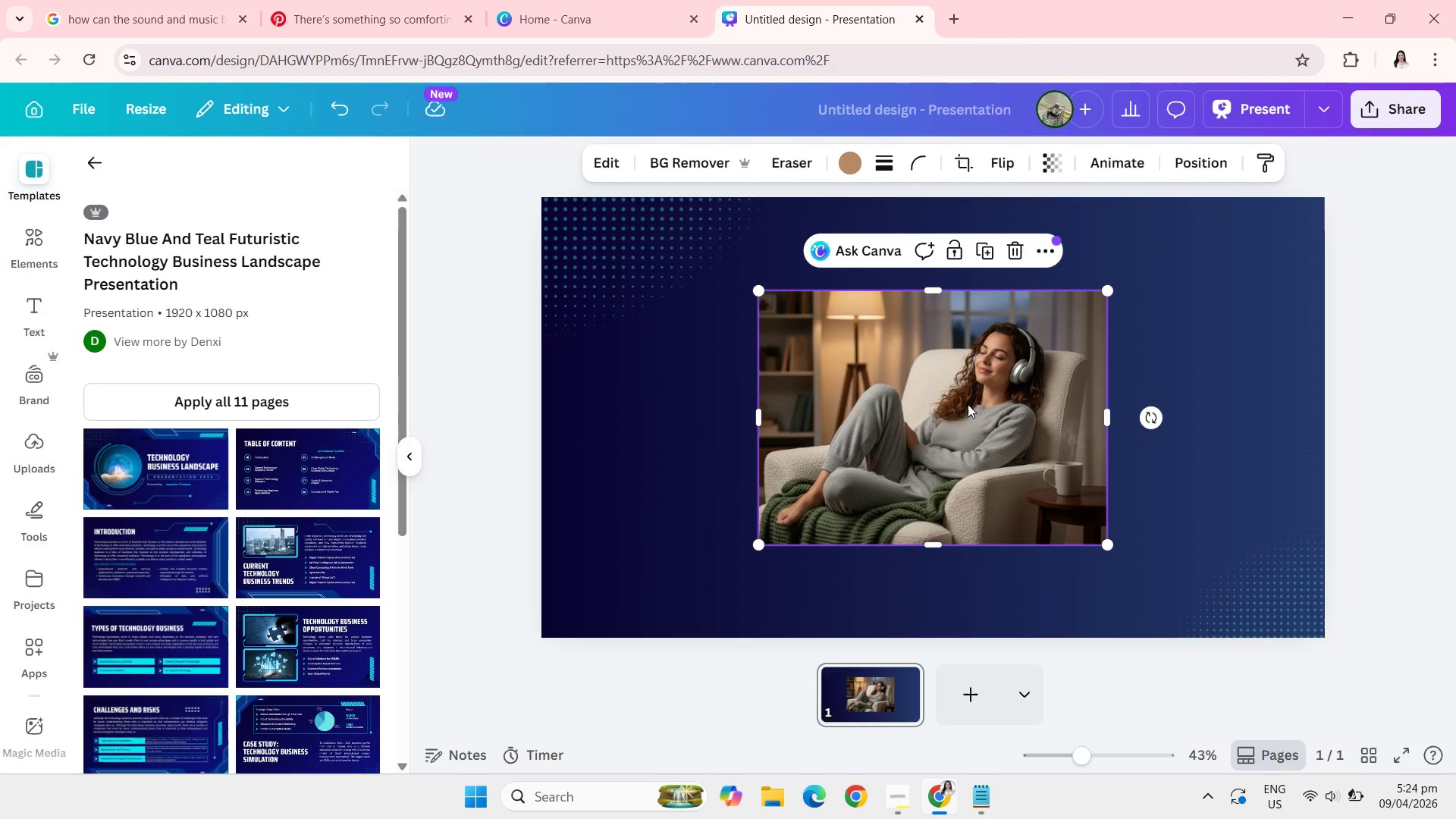 
left_click([28, 312])
 